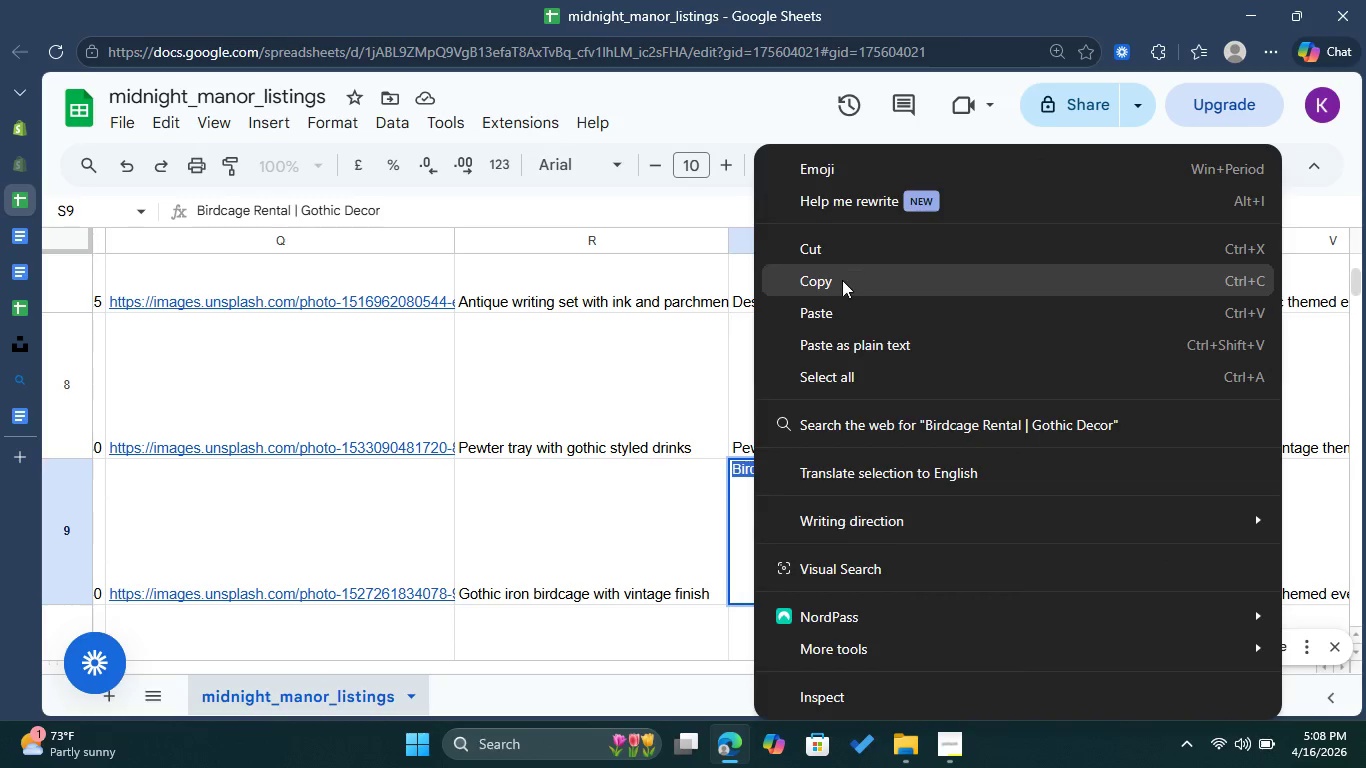 
left_click([842, 281])
 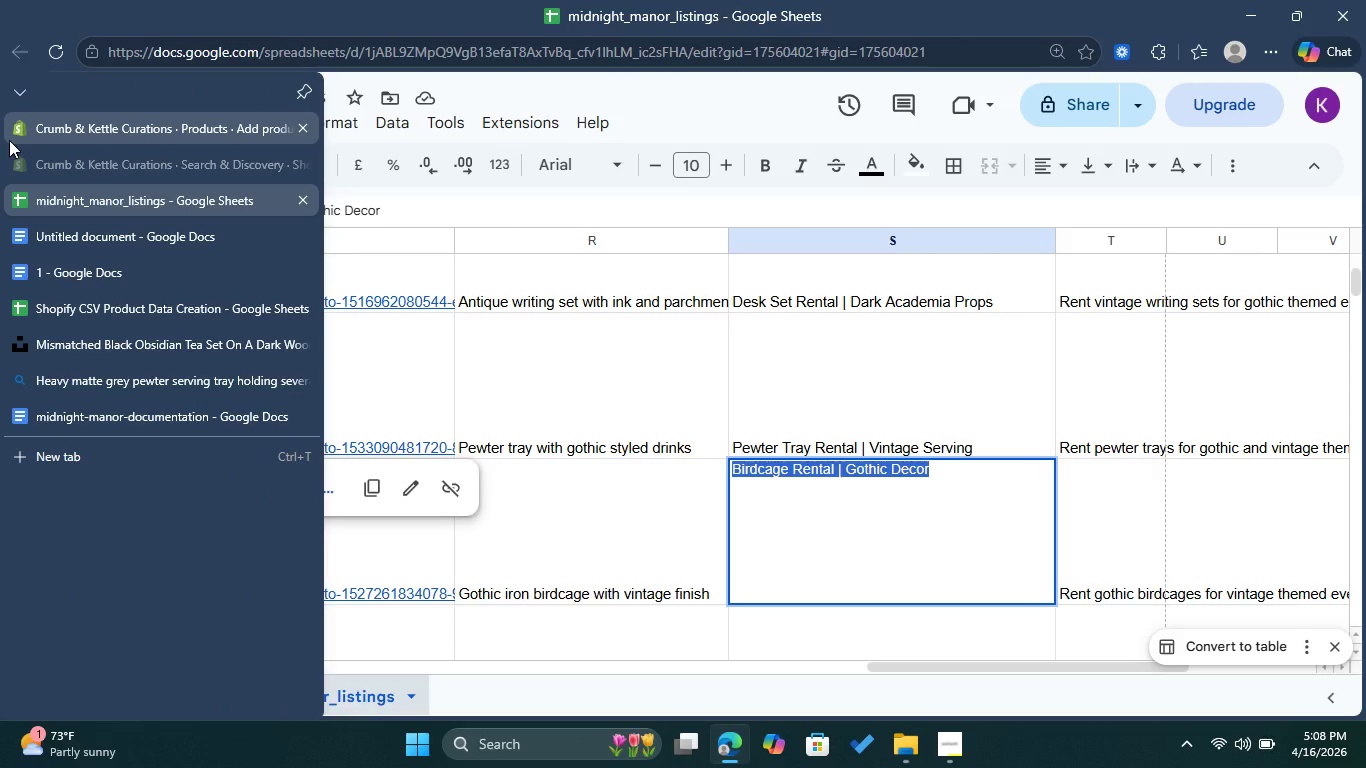 
left_click([9, 140])
 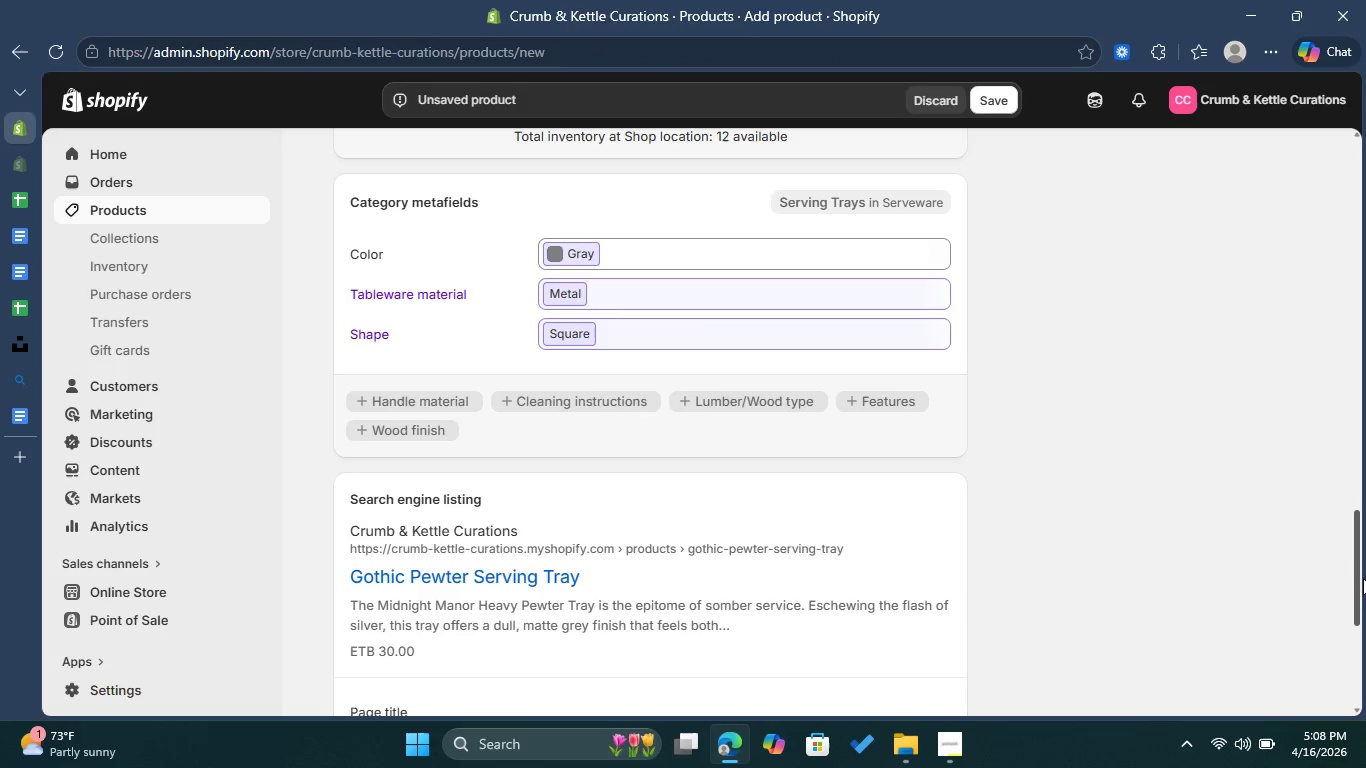 
left_click_drag(start_coordinate=[1359, 581], to_coordinate=[1355, 606])
 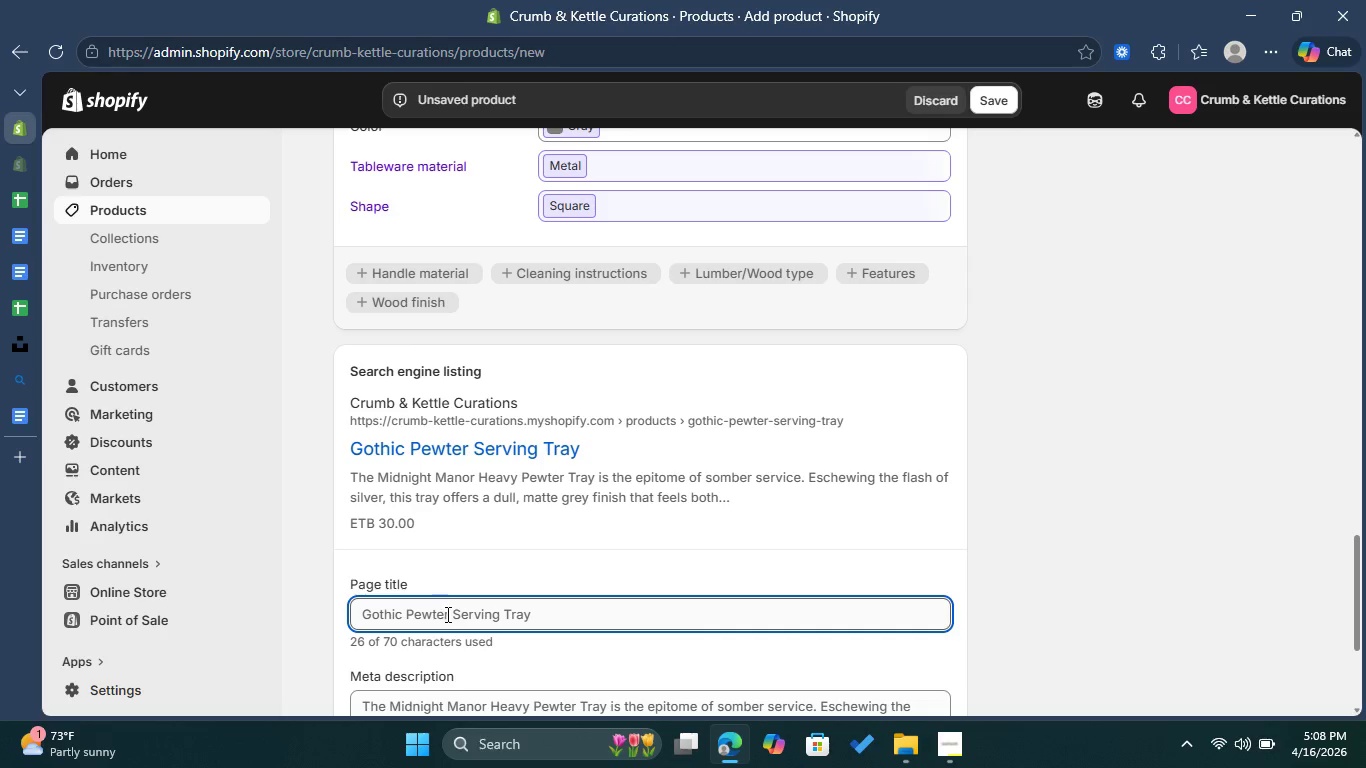 
left_click([447, 614])
 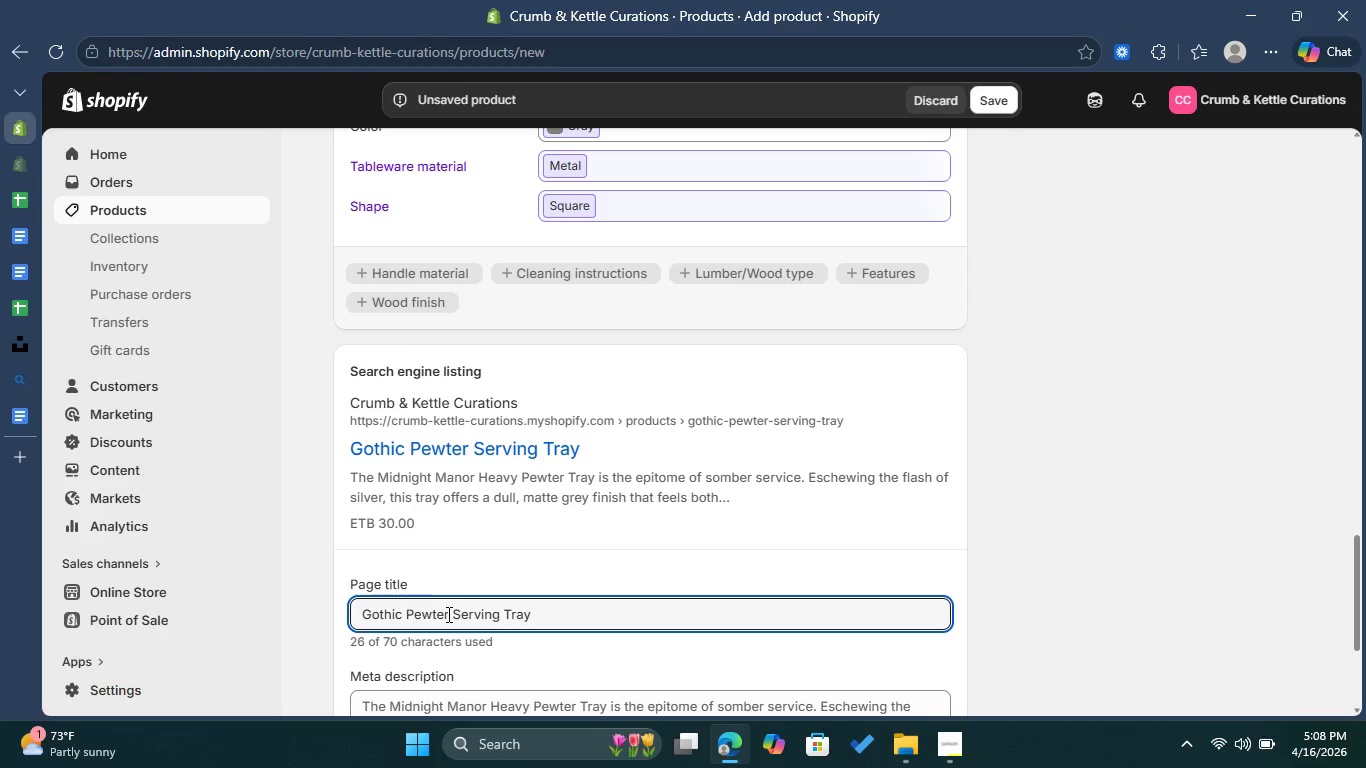 
key(Control+A)
 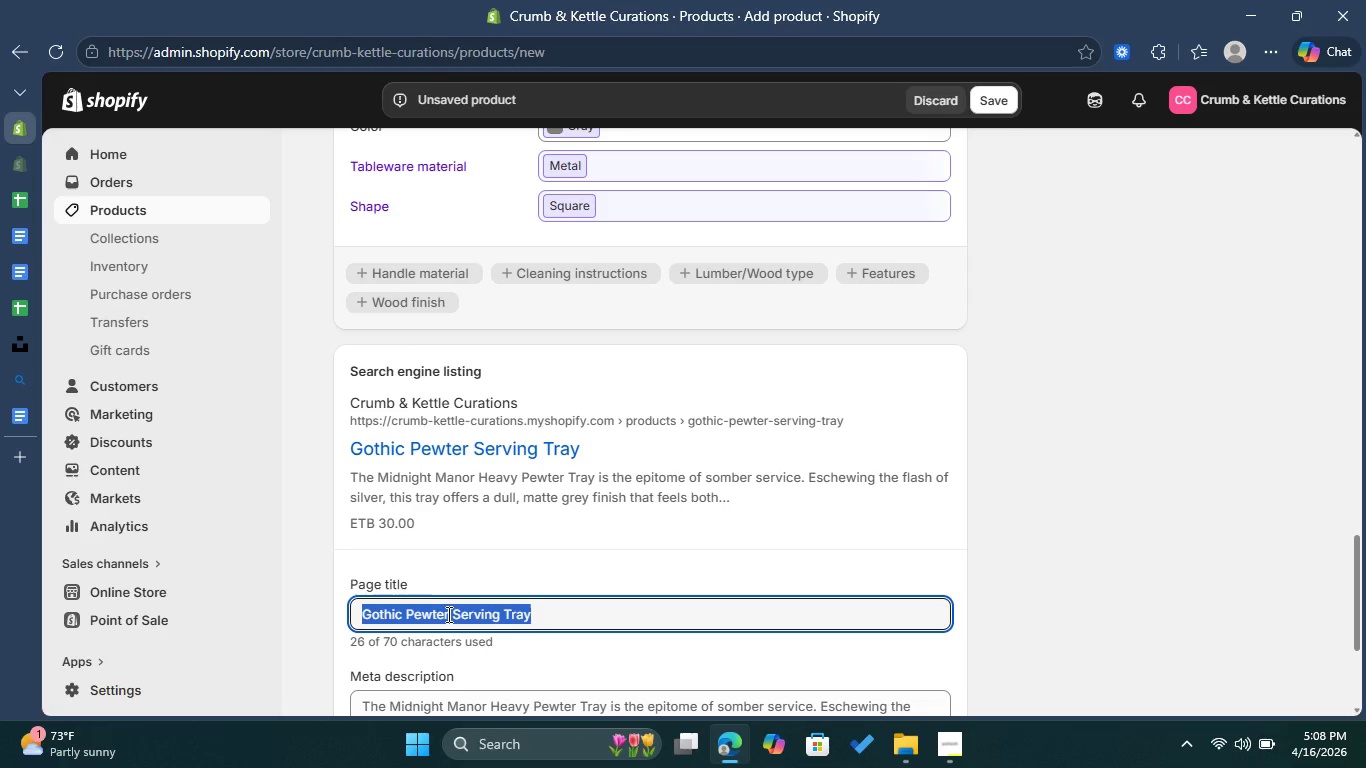 
key(Control+V)
 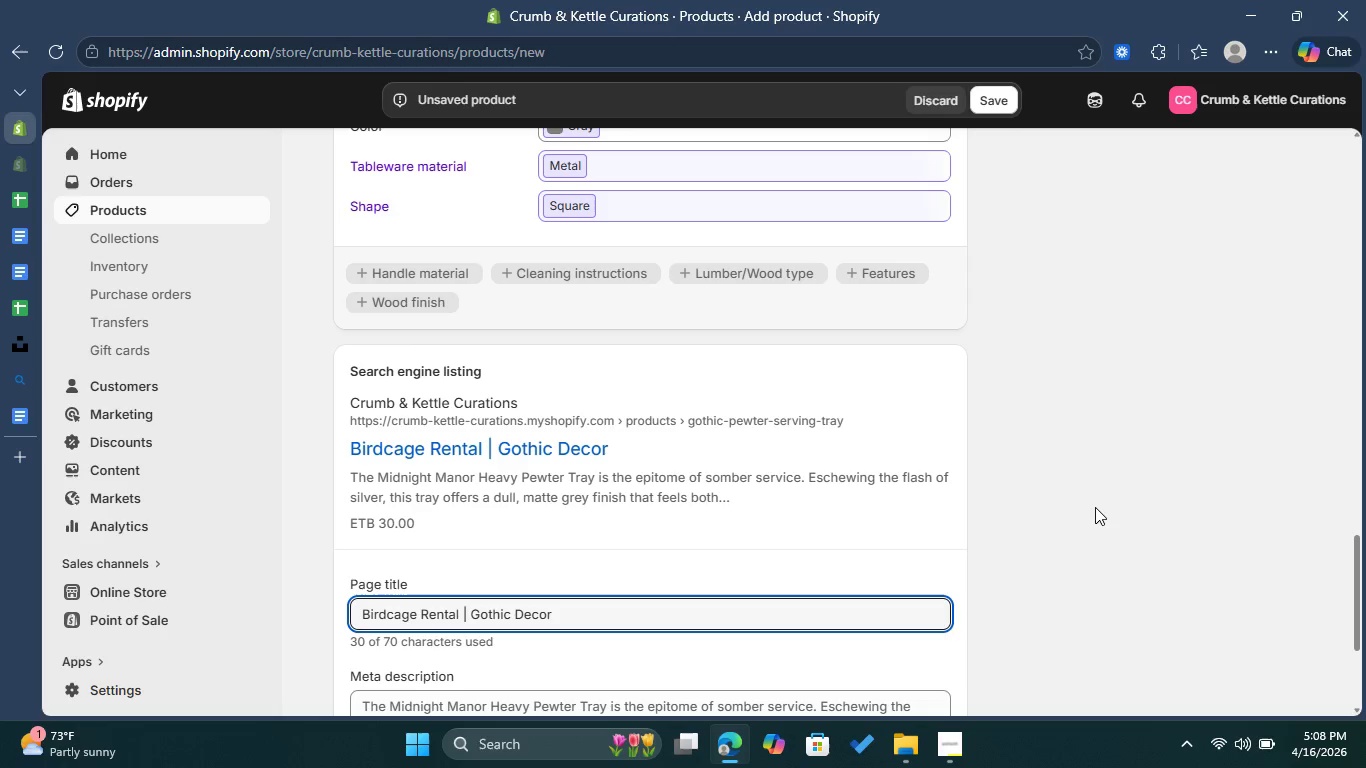 
left_click([1095, 507])
 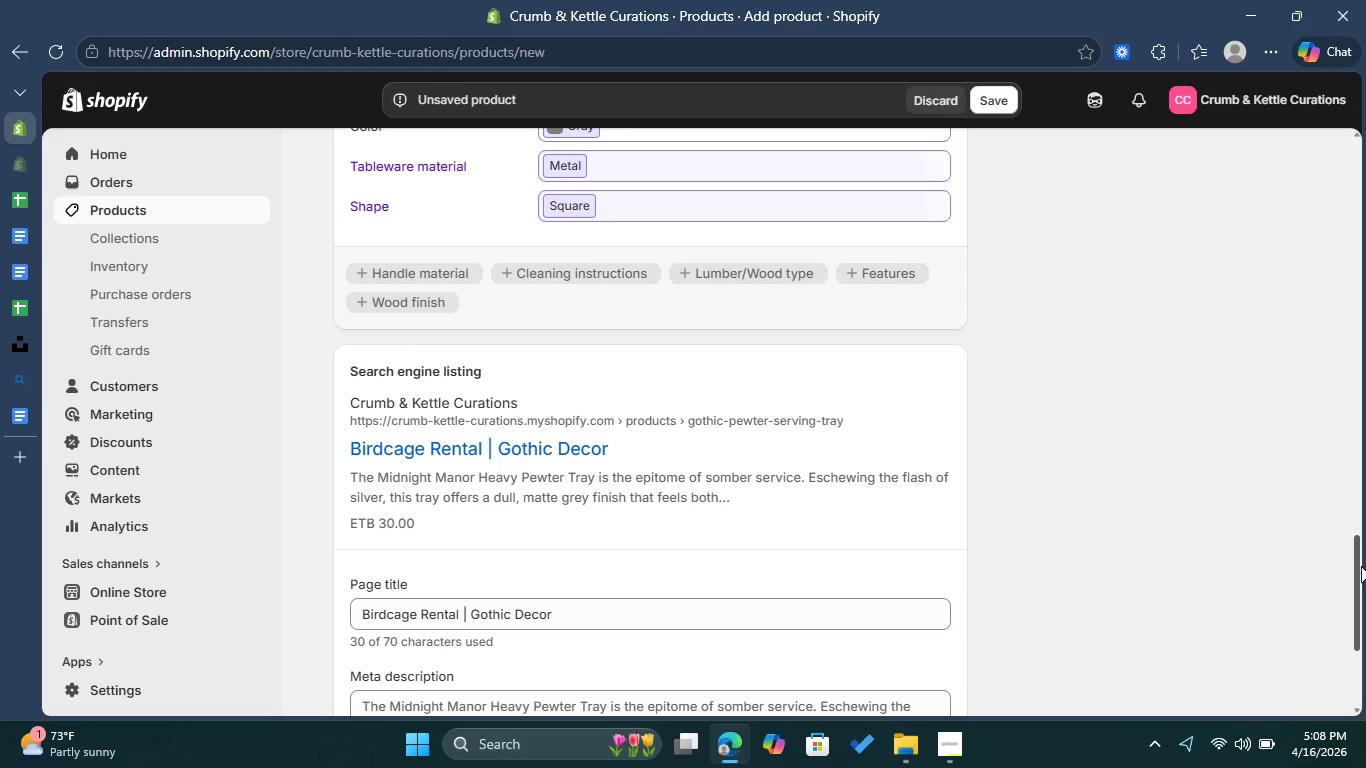 
left_click_drag(start_coordinate=[1360, 571], to_coordinate=[1352, 653])
 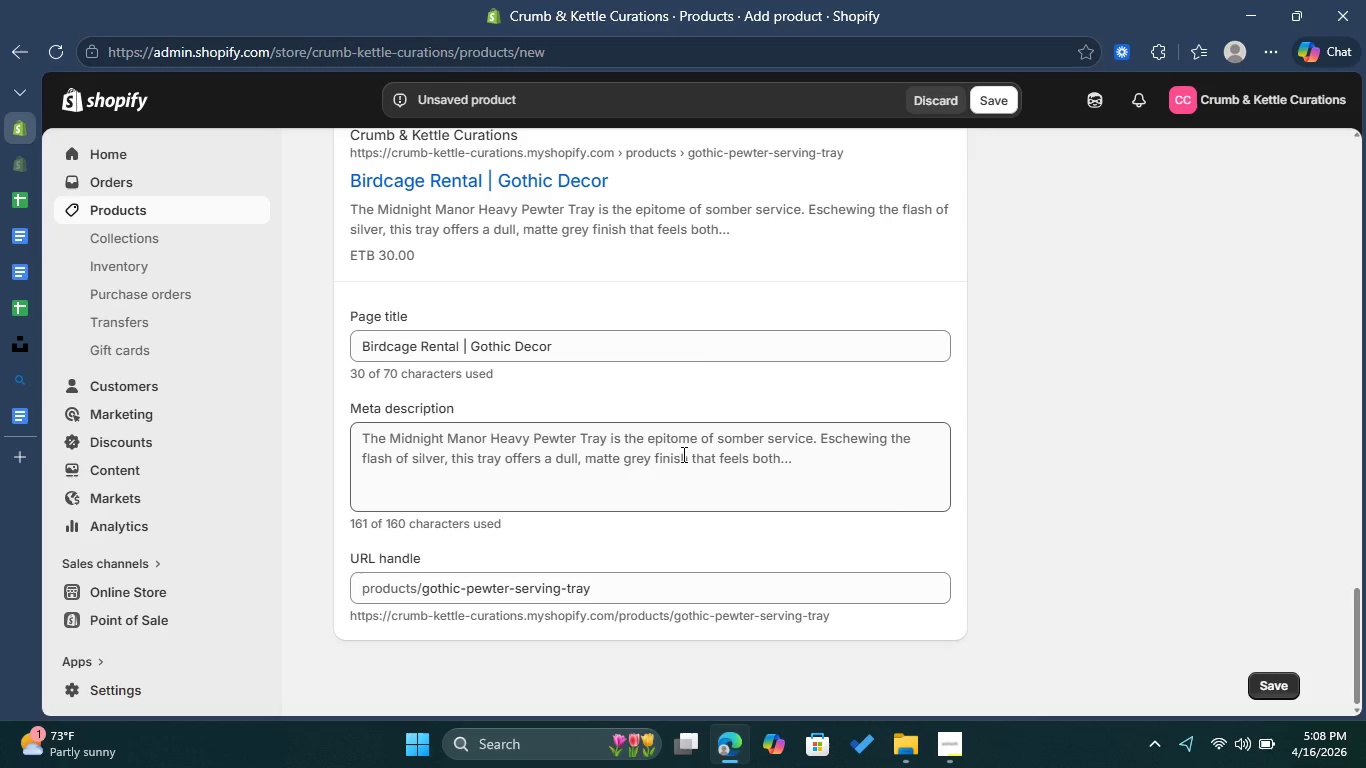 
left_click([682, 454])
 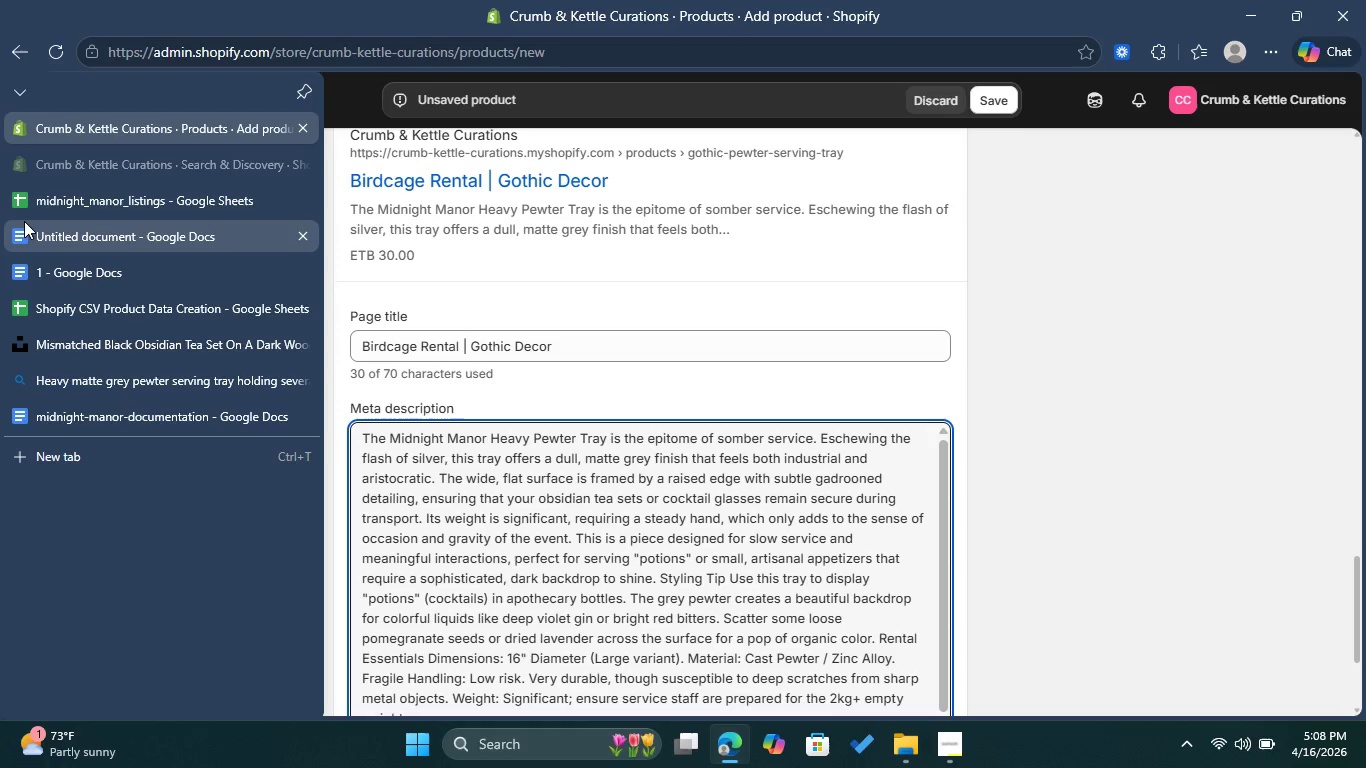 
left_click([32, 210])
 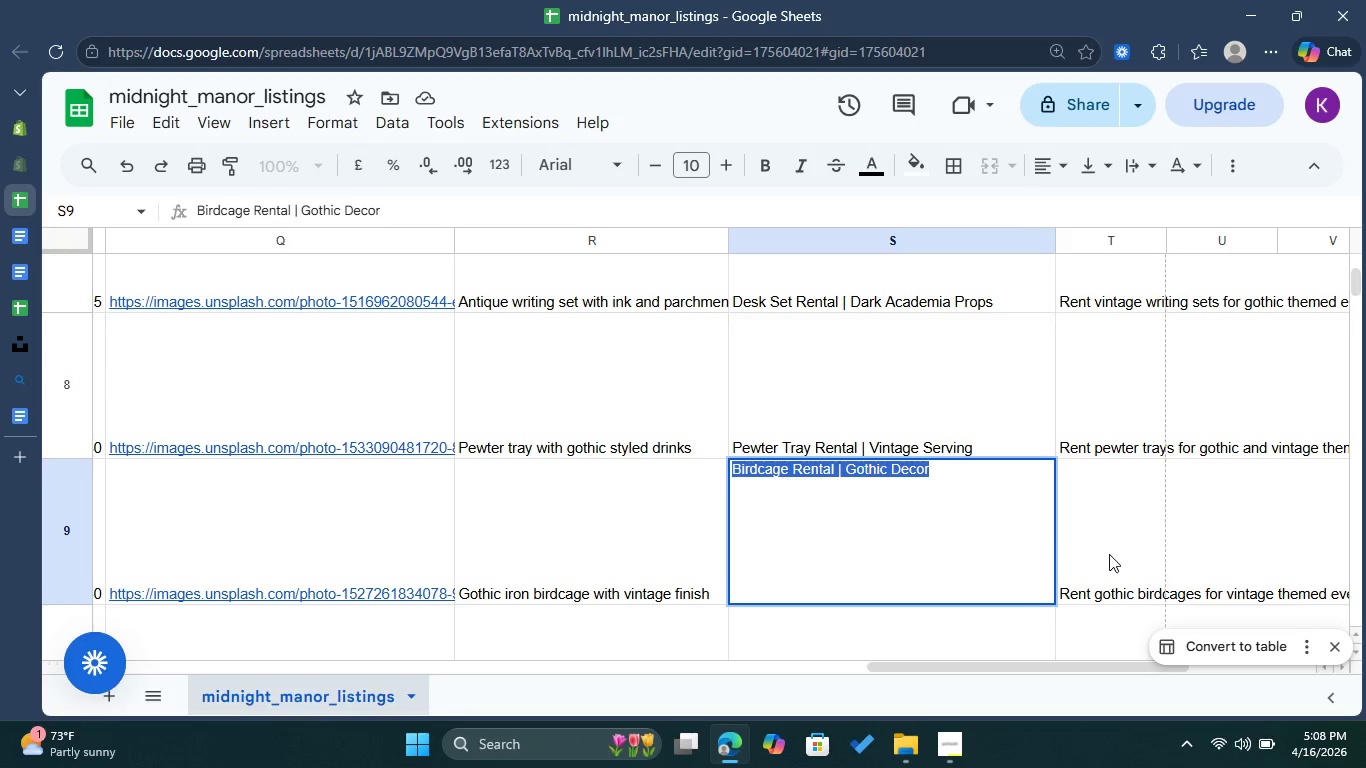 
double_click([1109, 554])
 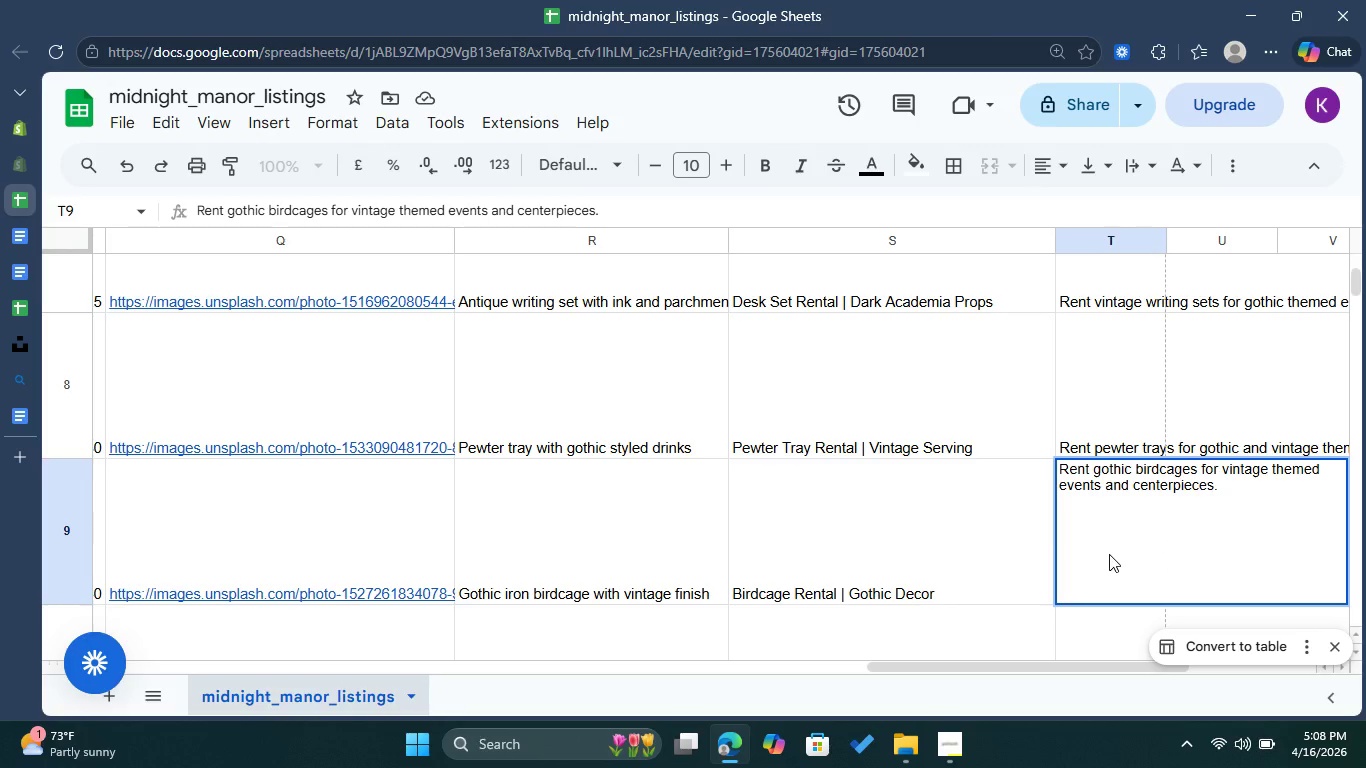 
key(Control+A)
 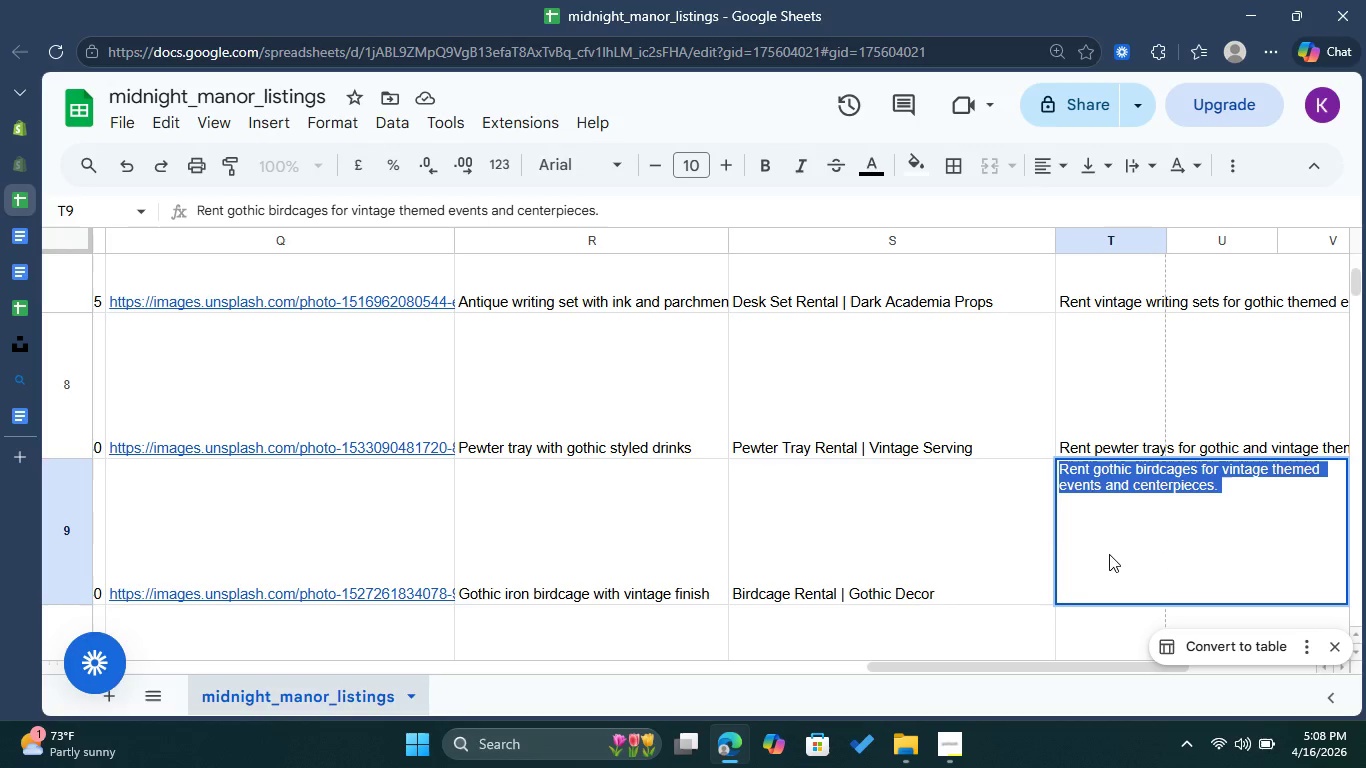 
key(Control+C)
 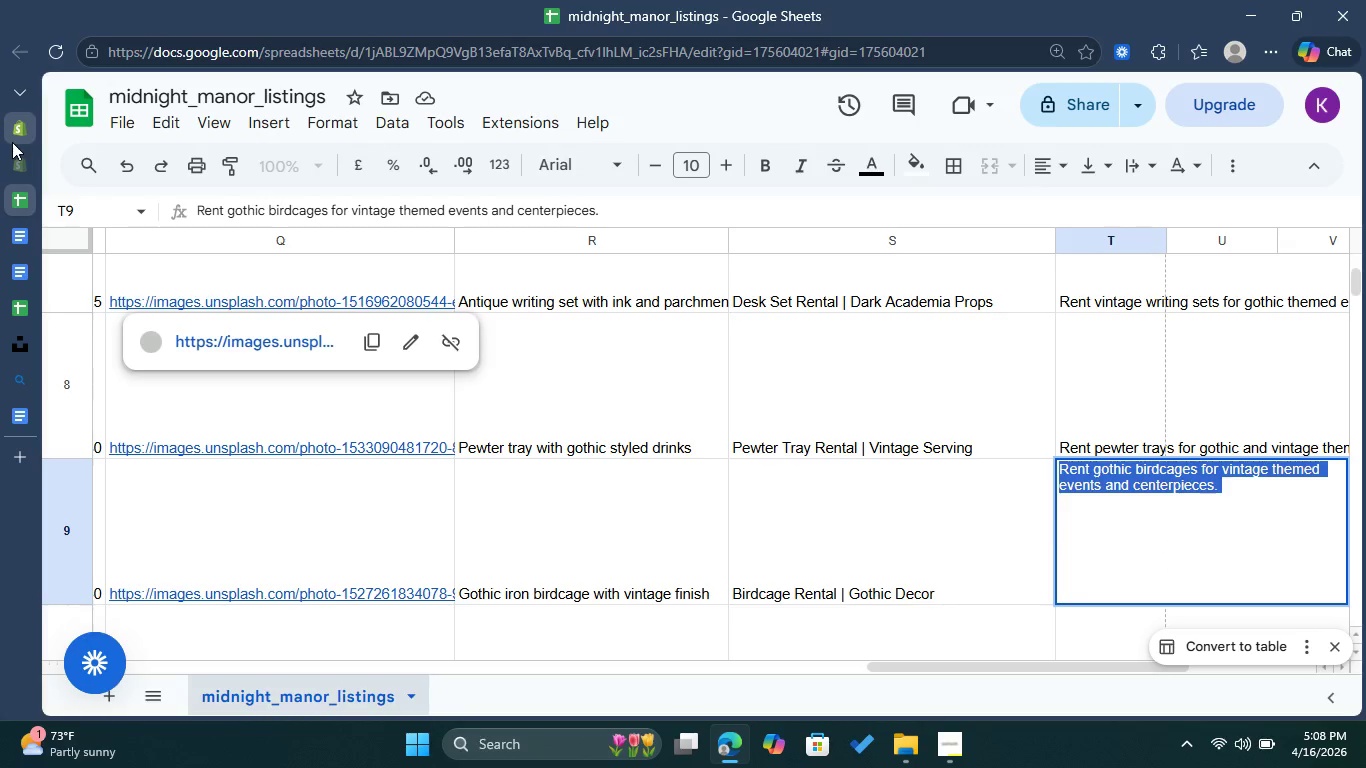 
left_click([12, 139])
 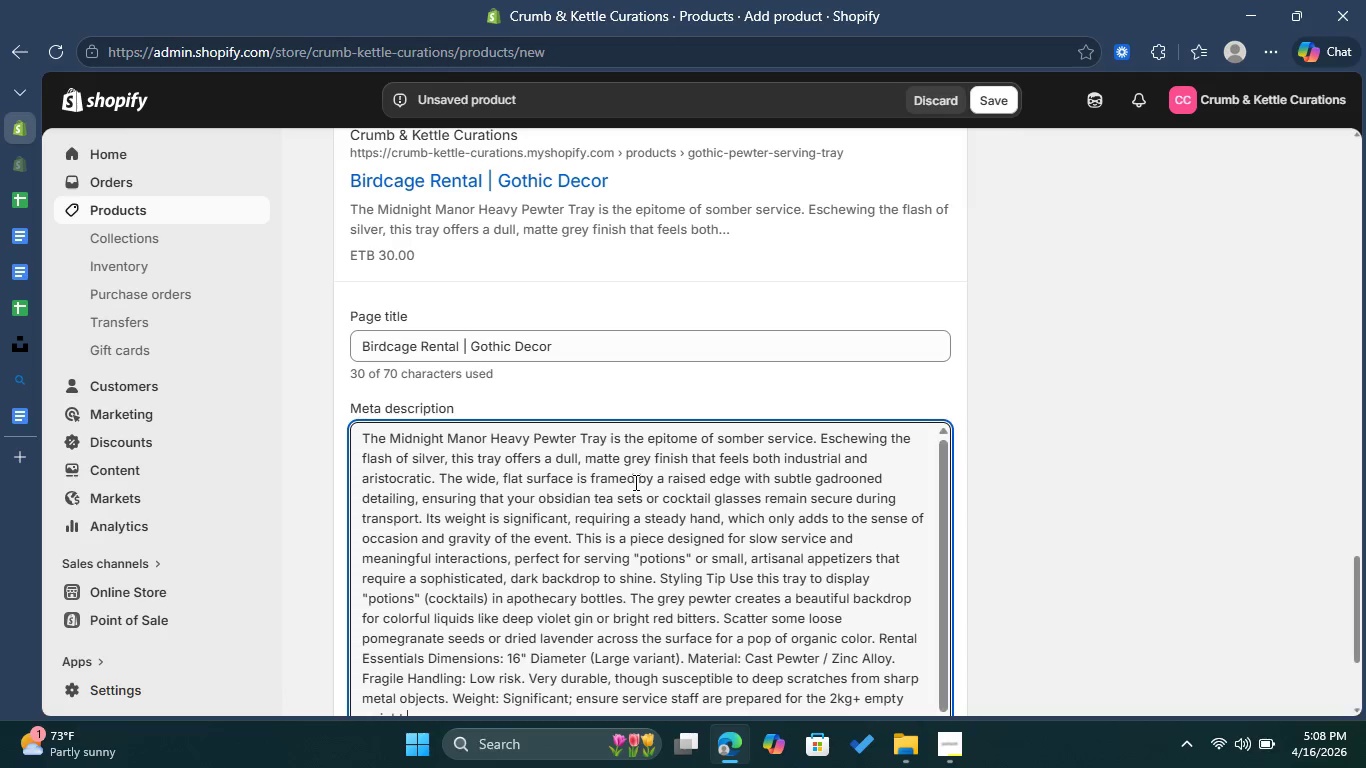 
left_click([634, 482])
 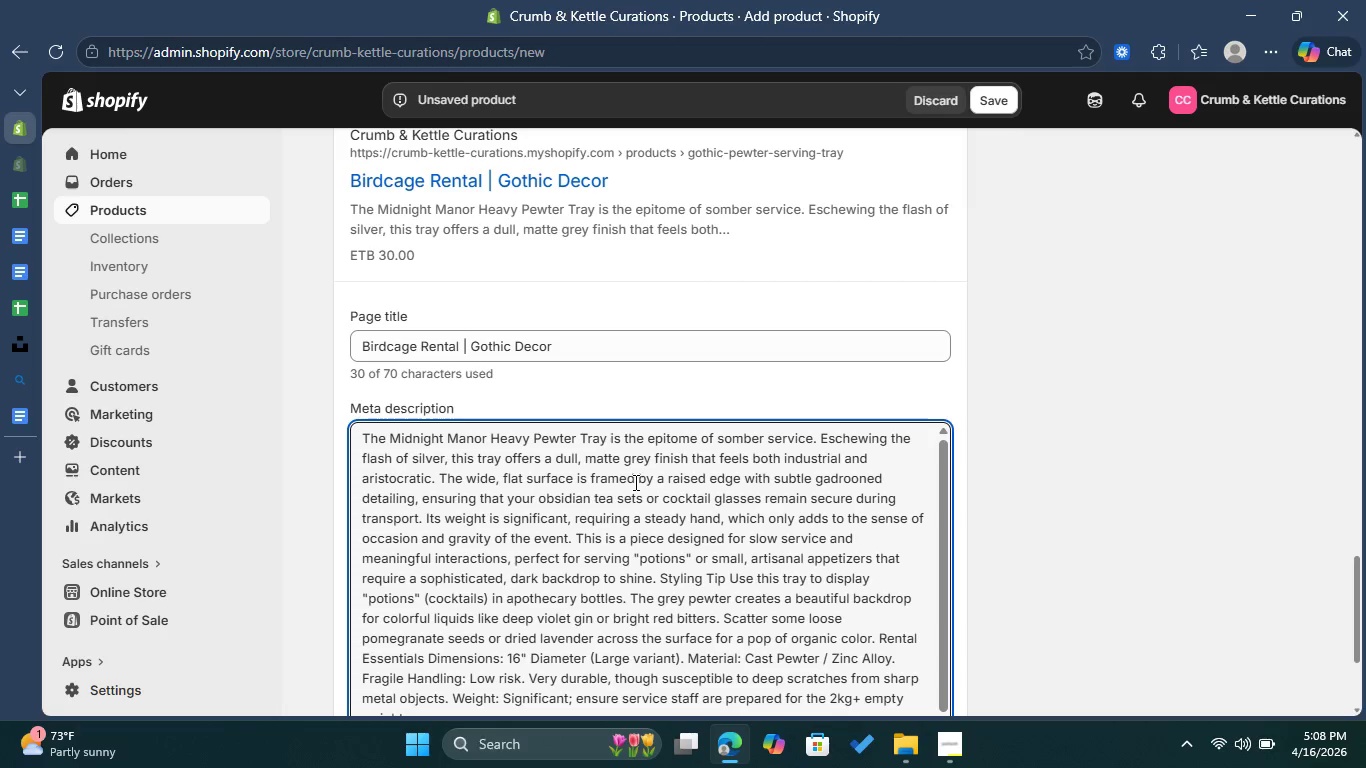 
key(Control+A)
 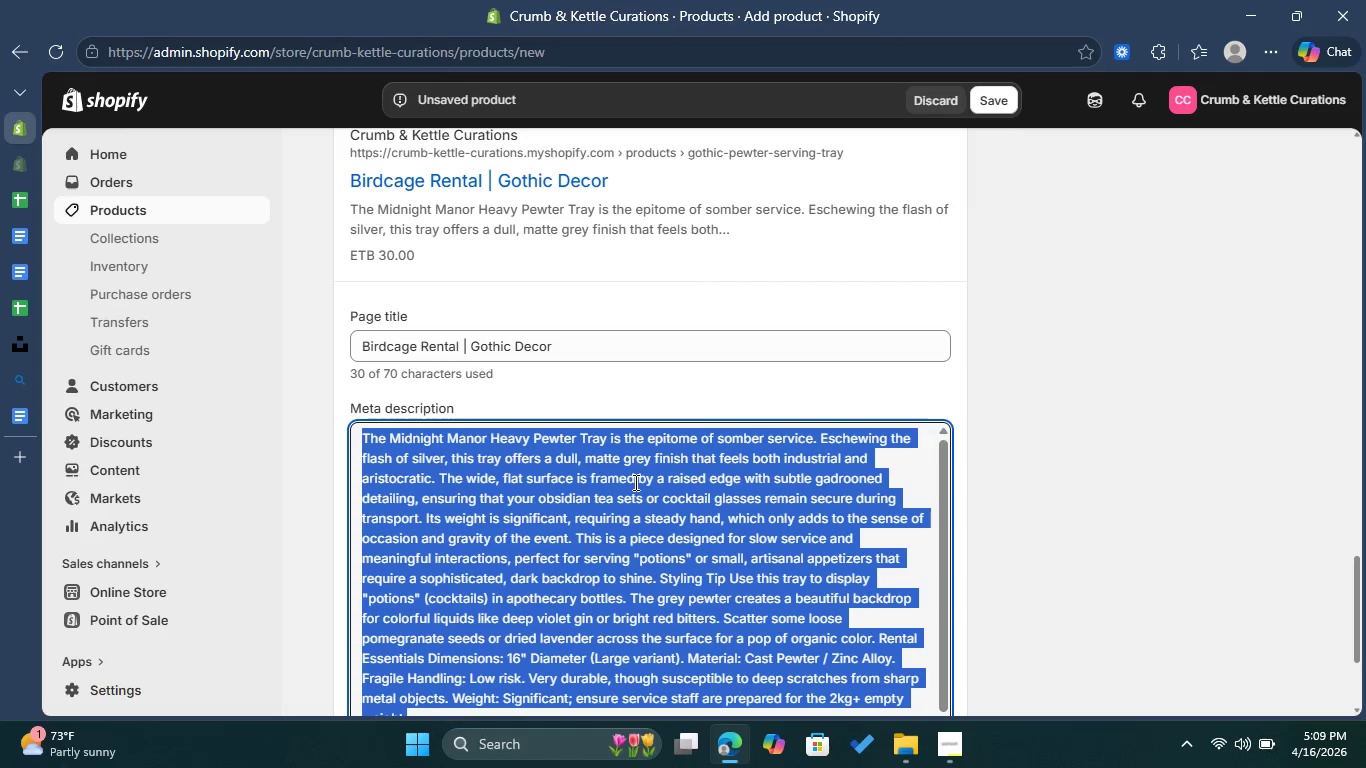 
key(Control+V)
 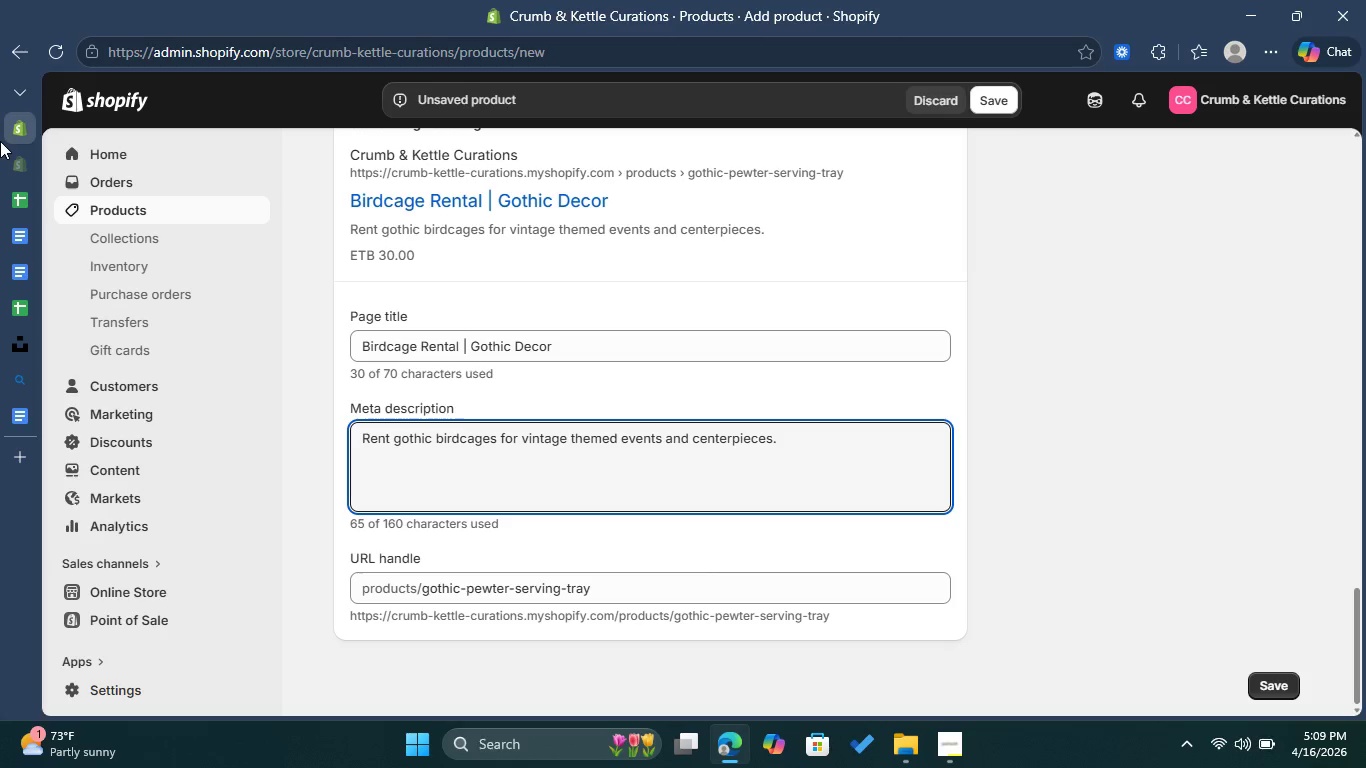 
left_click([17, 198])
 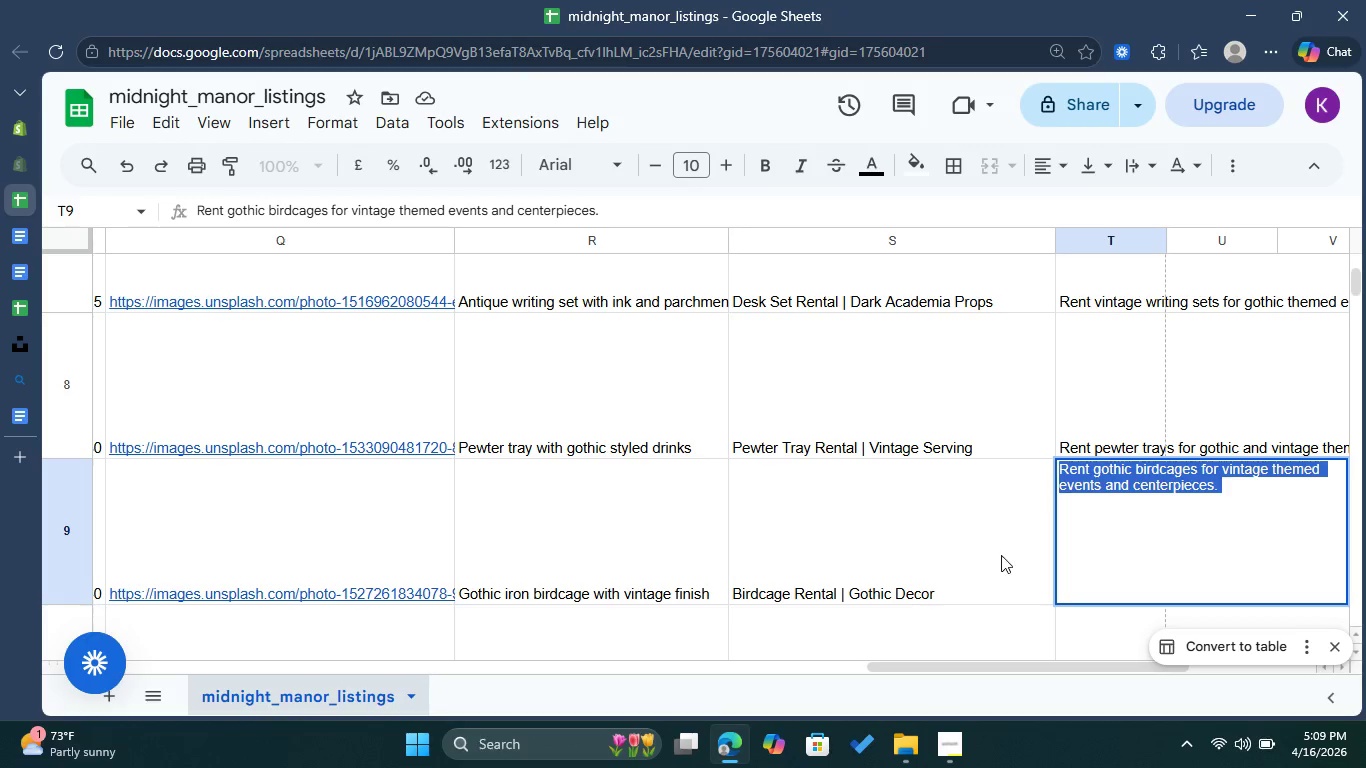 
left_click([1001, 555])
 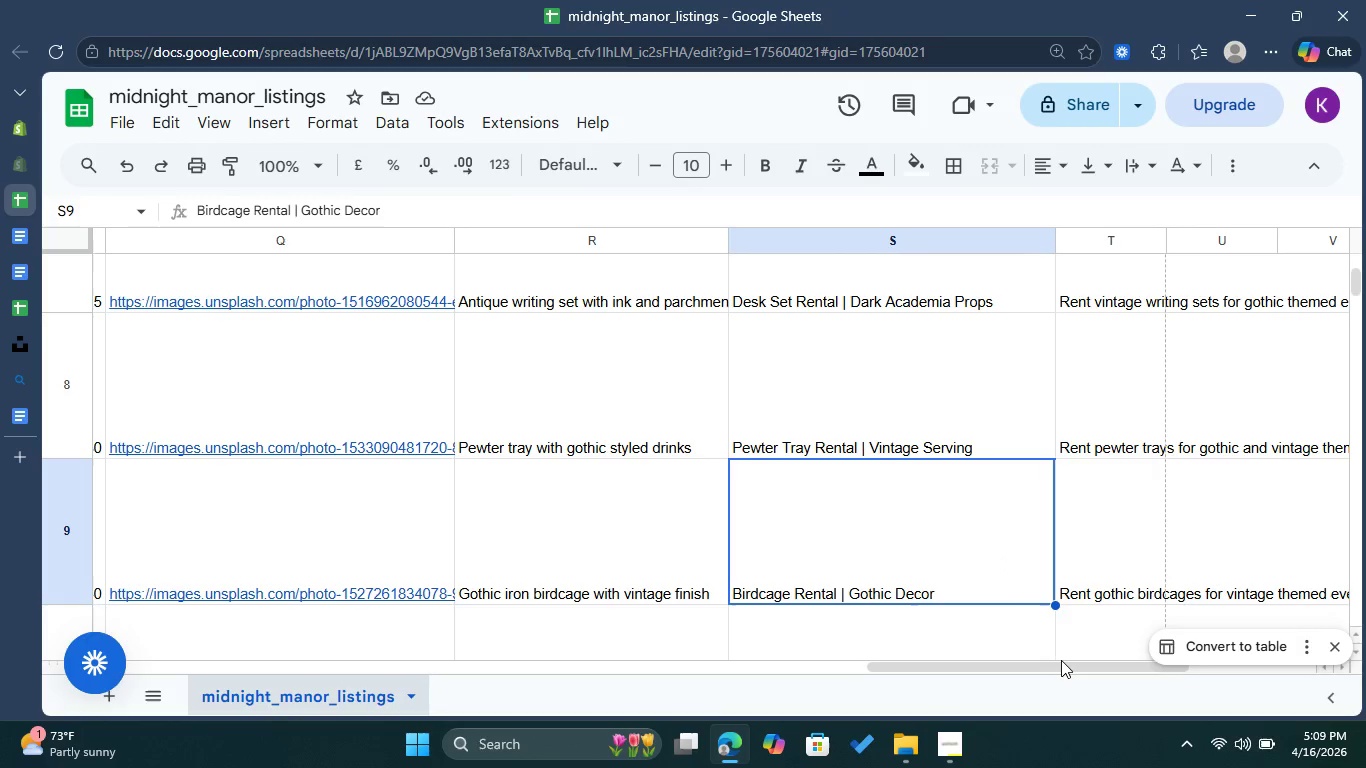 
left_click_drag(start_coordinate=[1059, 662], to_coordinate=[243, 665])
 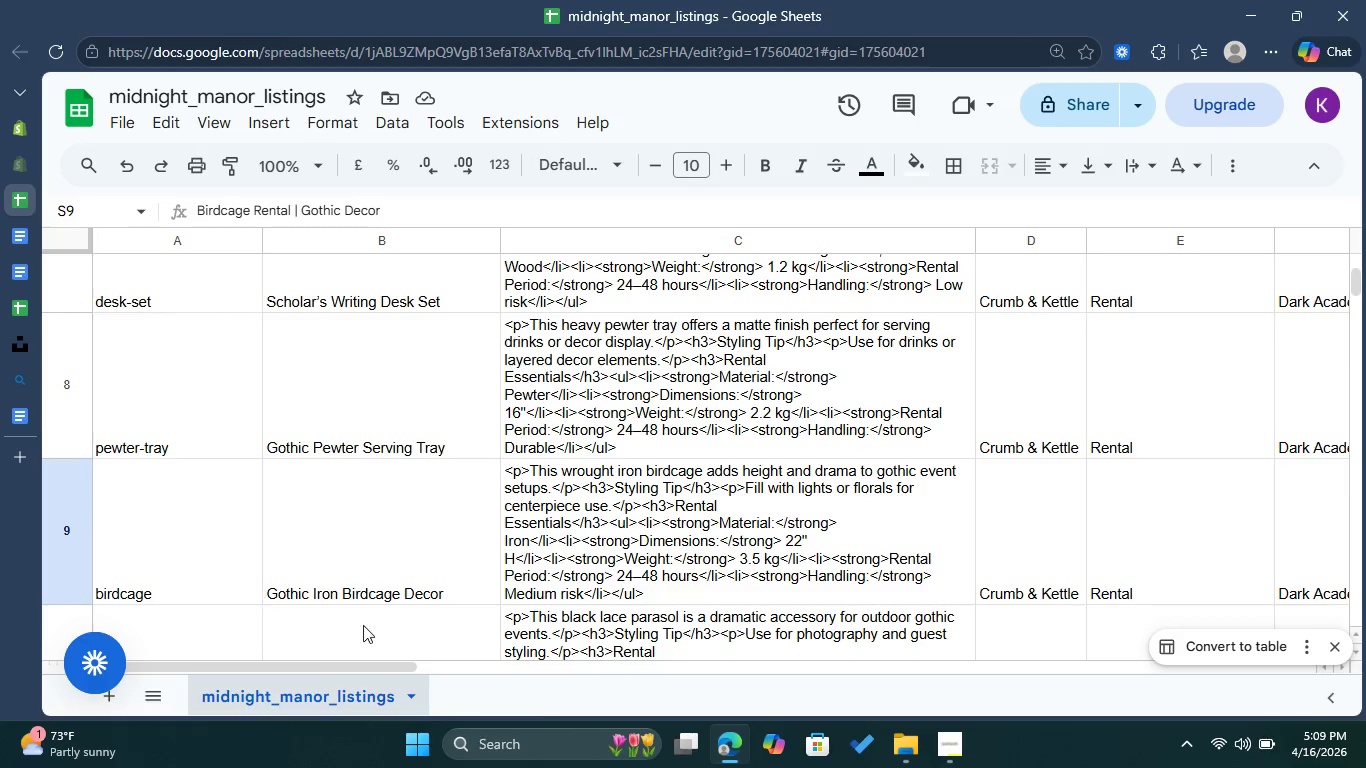 
wait(5.7)
 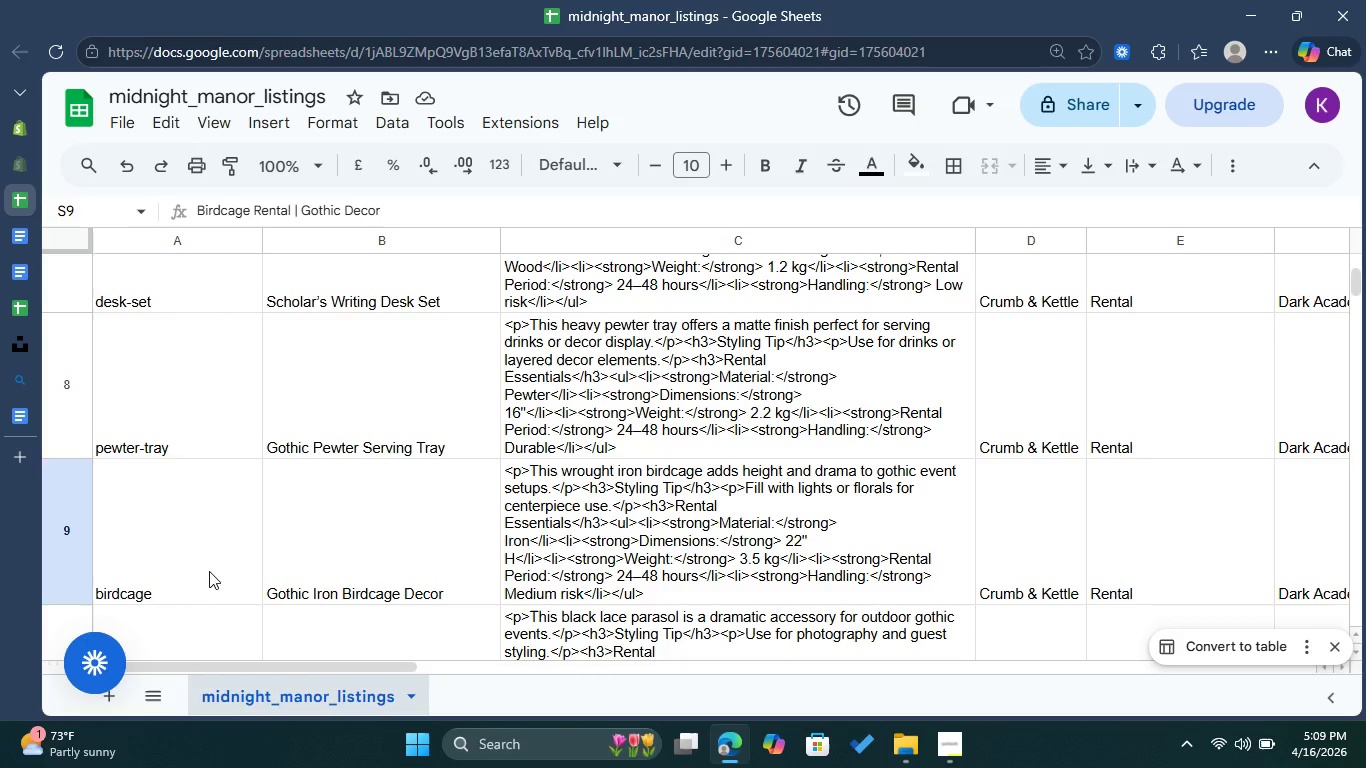 
left_click_drag(start_coordinate=[381, 671], to_coordinate=[808, 730])
 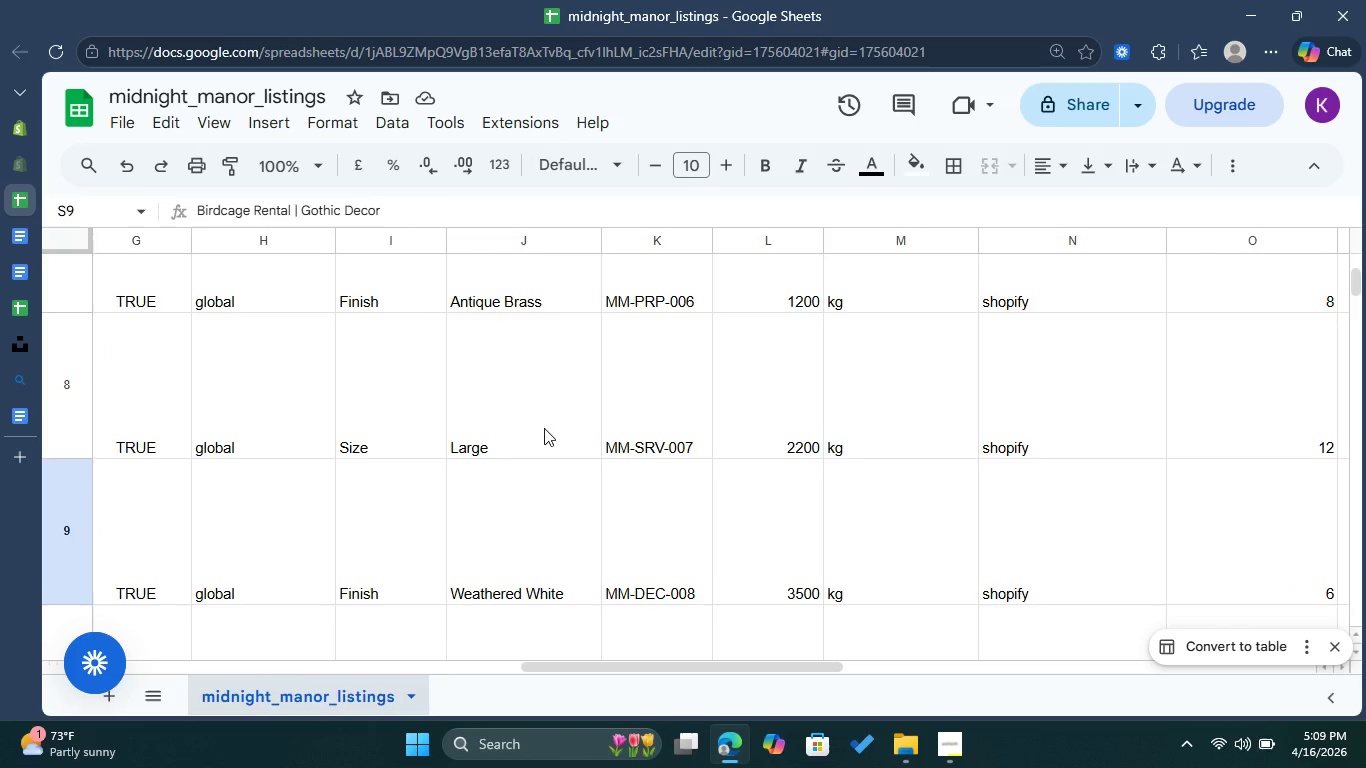 
left_click([544, 428])
 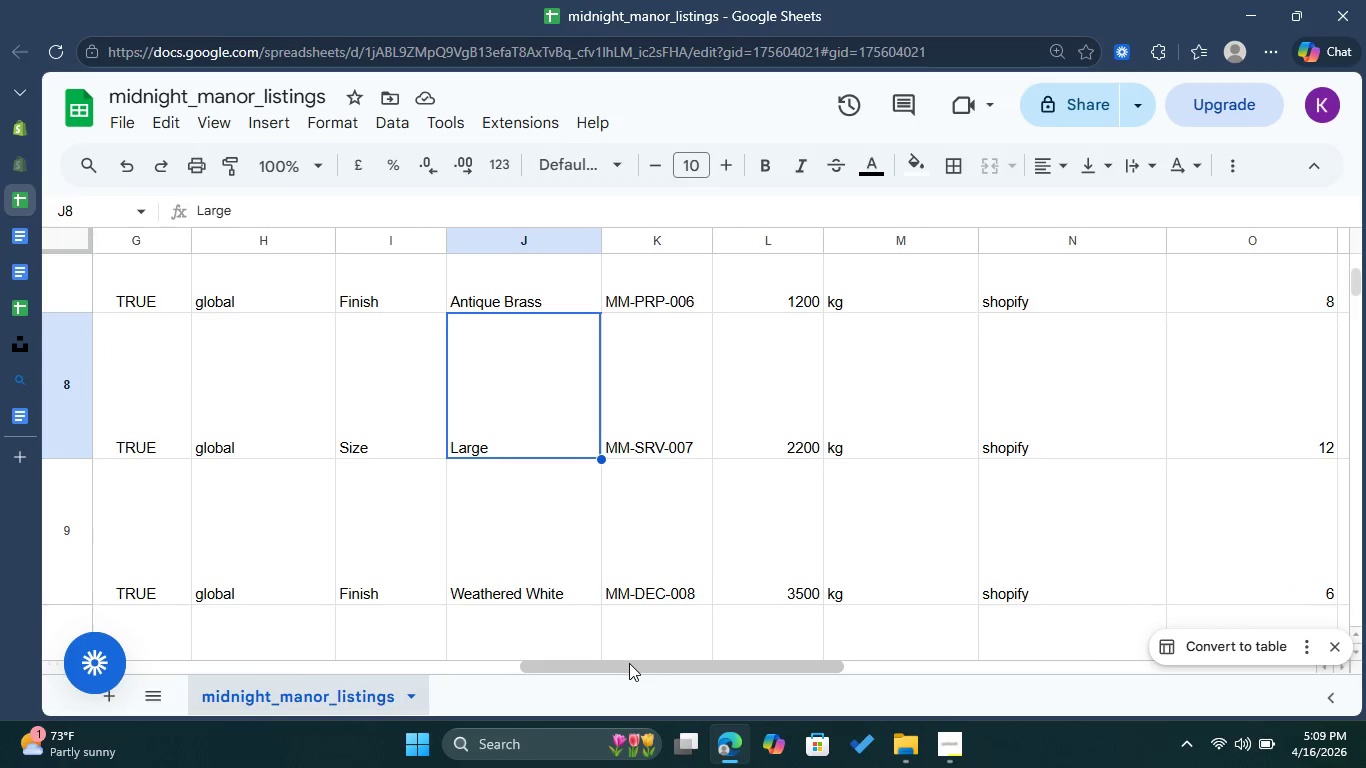 
left_click_drag(start_coordinate=[628, 663], to_coordinate=[171, 627])
 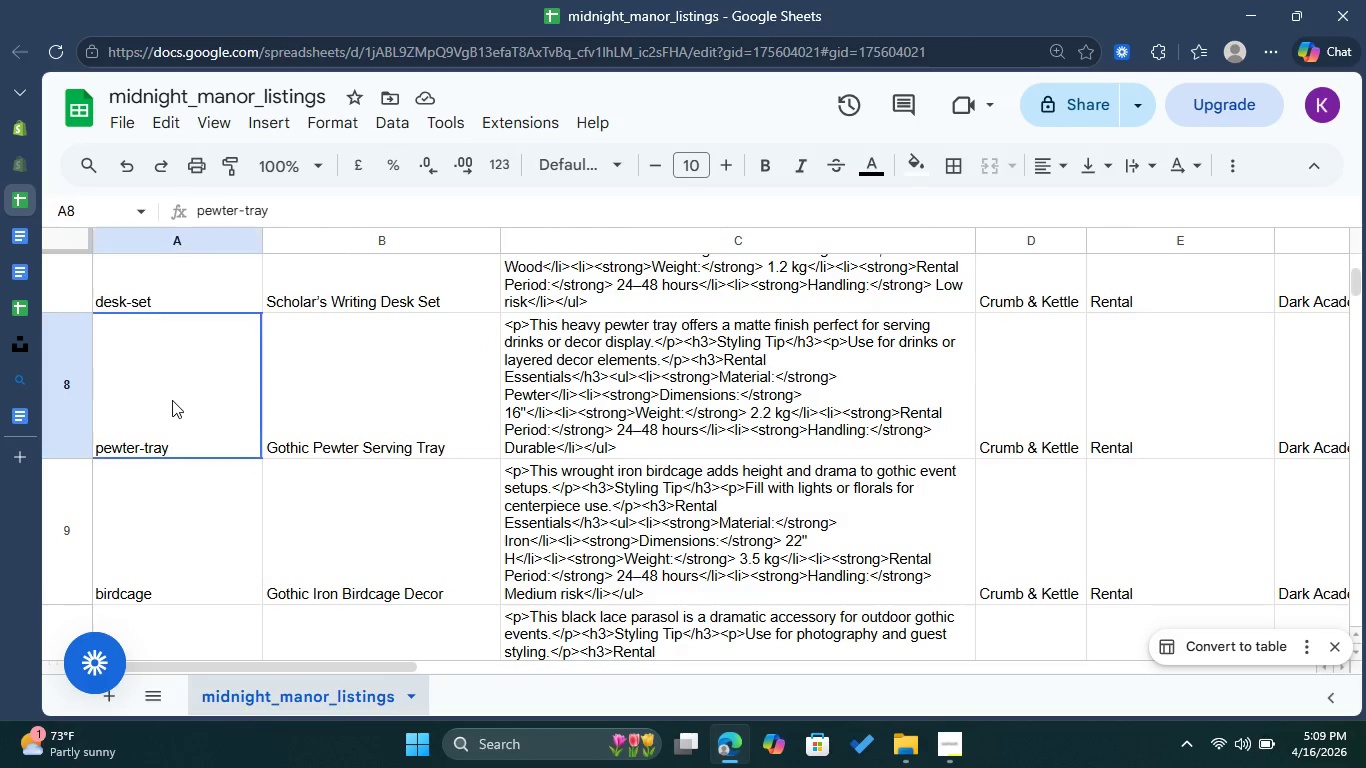 
double_click([172, 400])
 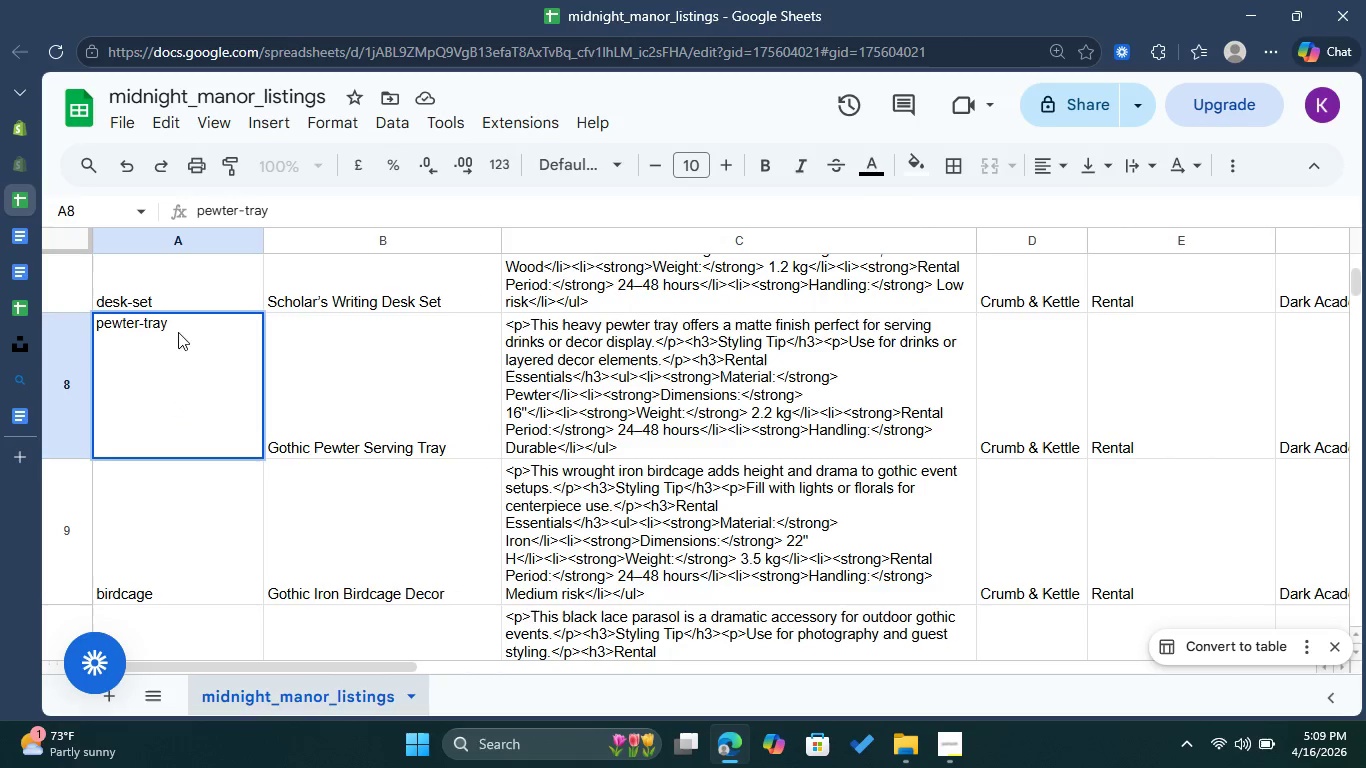 
left_click_drag(start_coordinate=[174, 333], to_coordinate=[108, 323])
 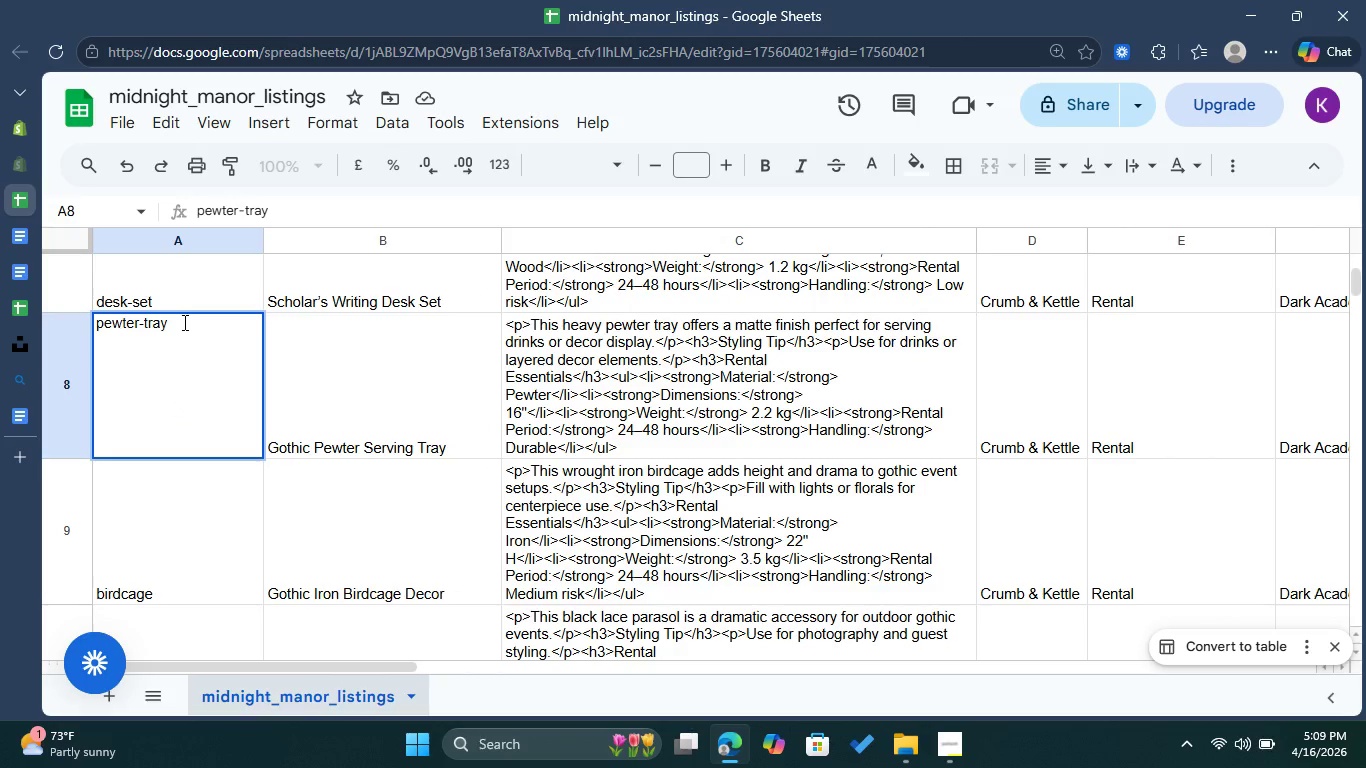 
left_click([183, 322])
 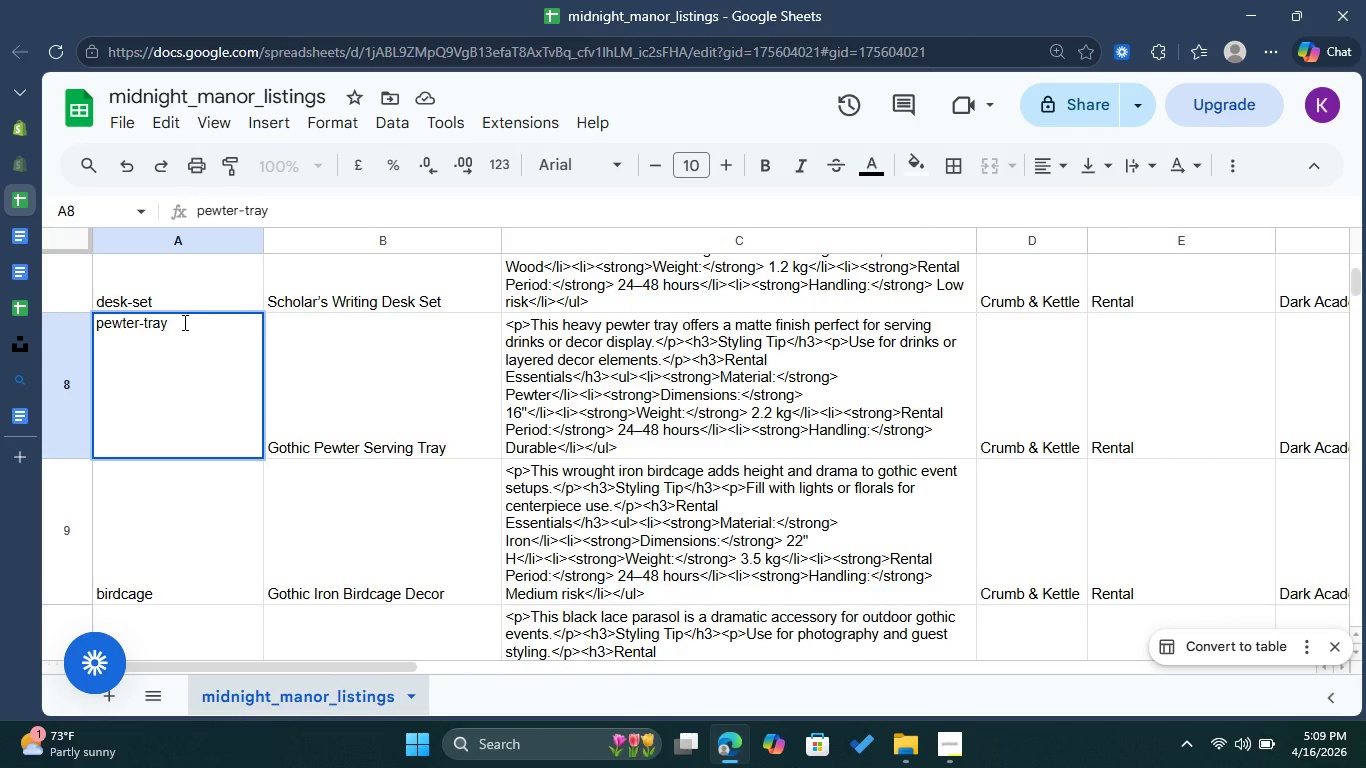 
key(Control+A)
 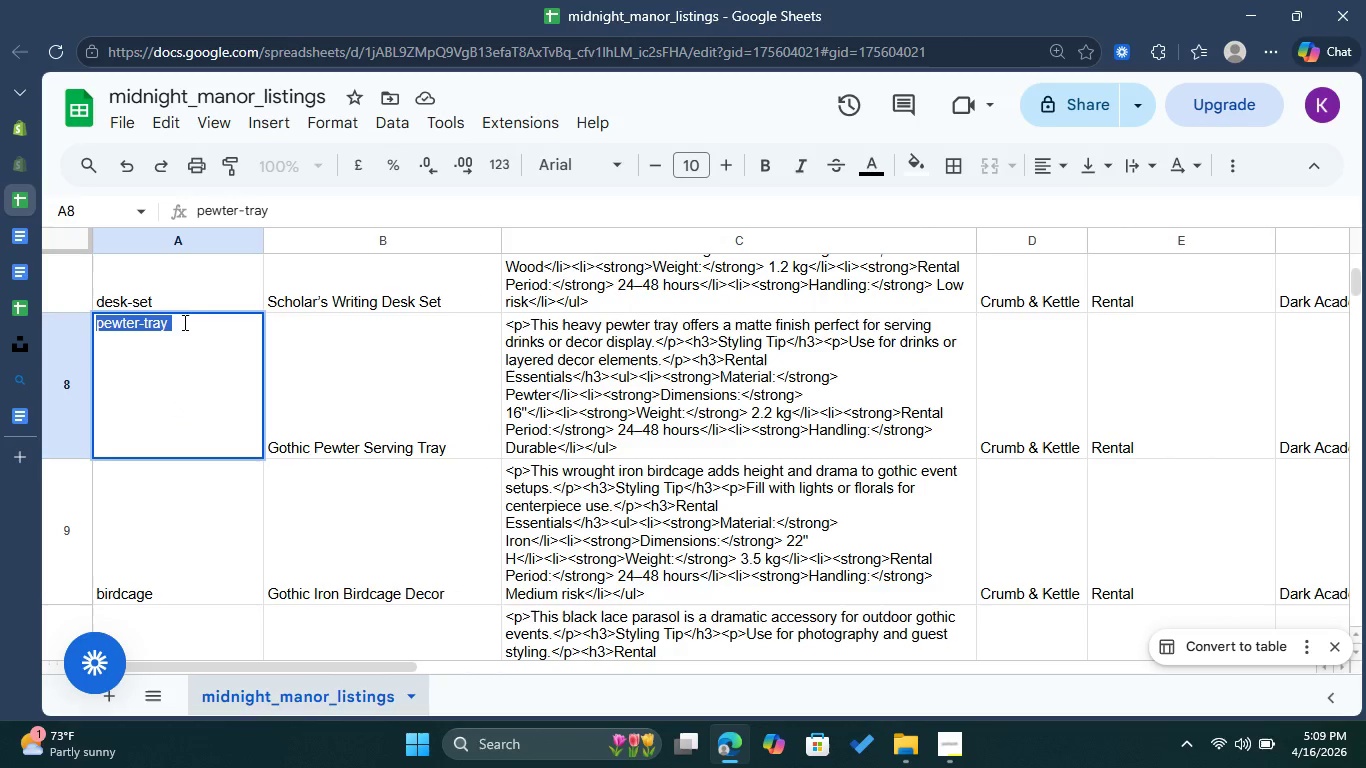 
key(Control+C)
 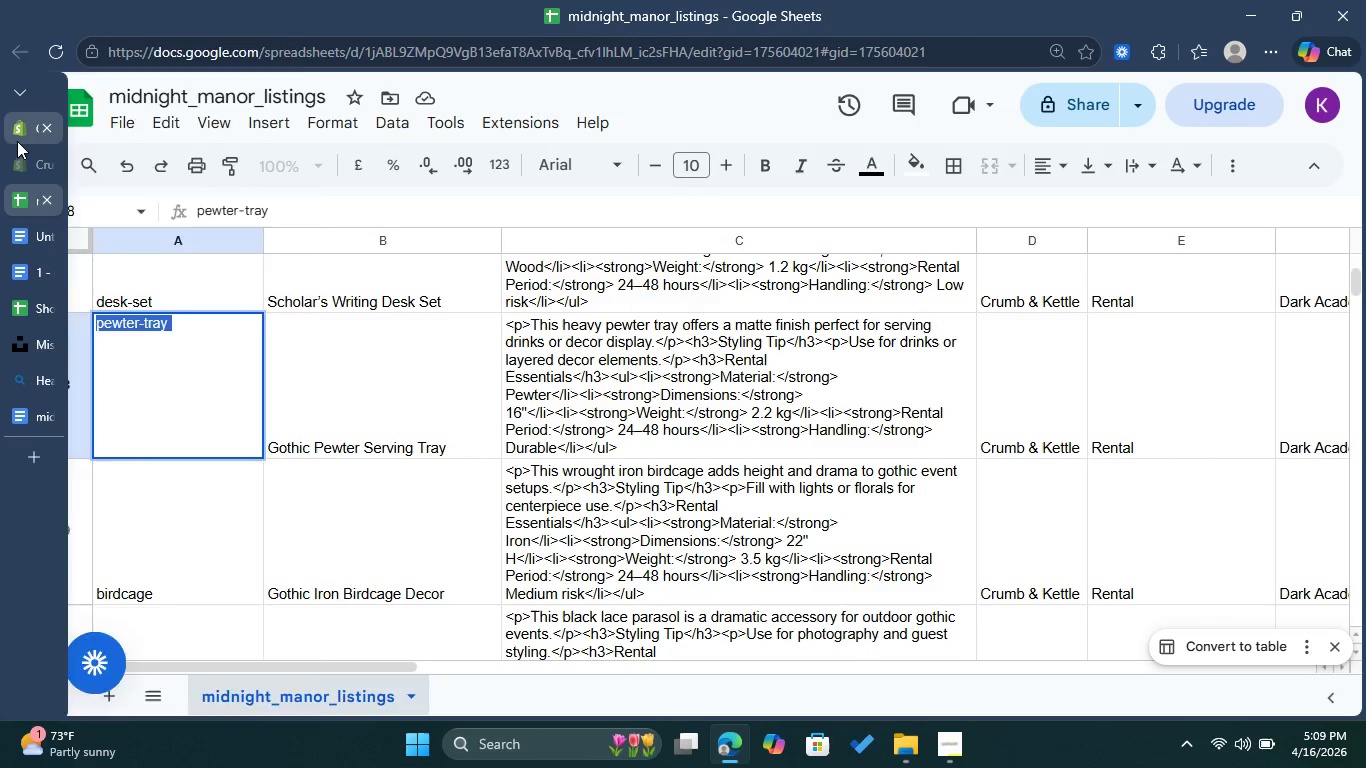 
left_click([18, 140])
 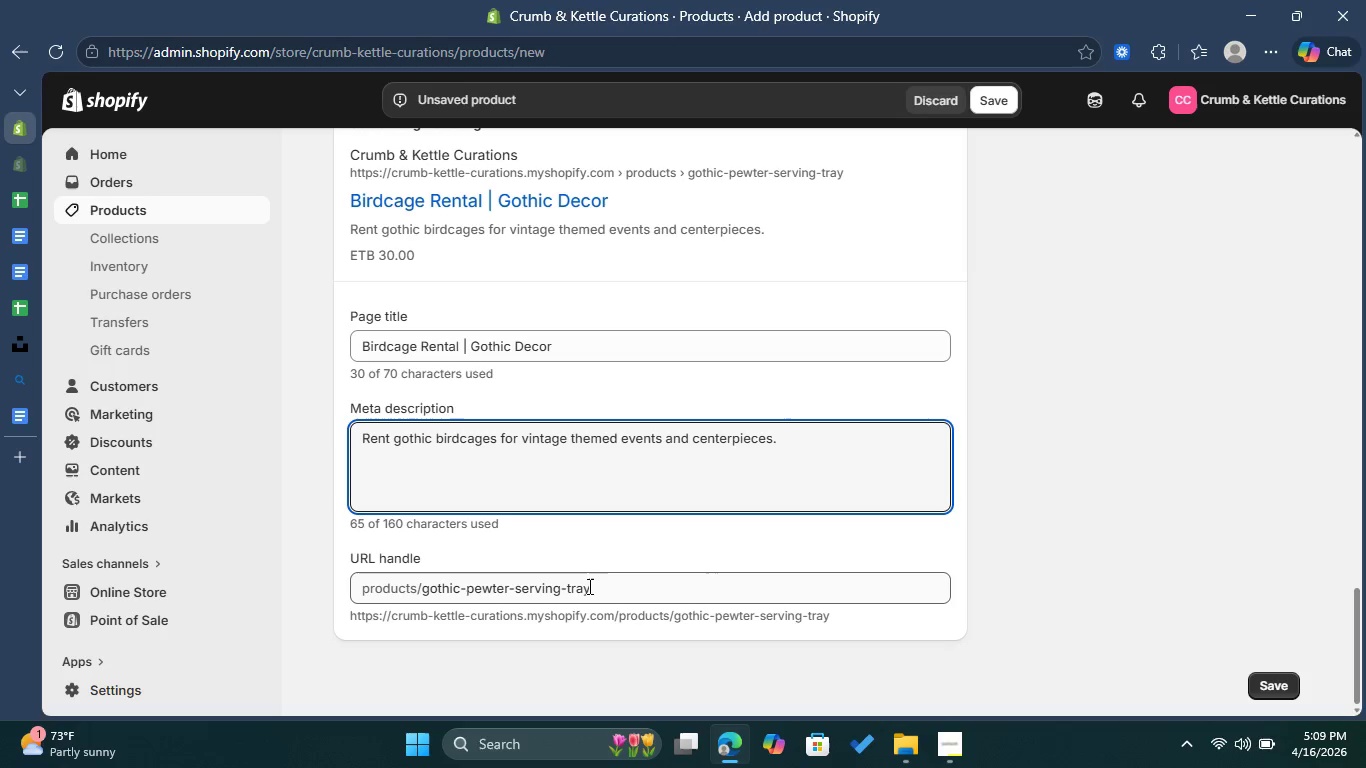 
left_click([596, 586])
 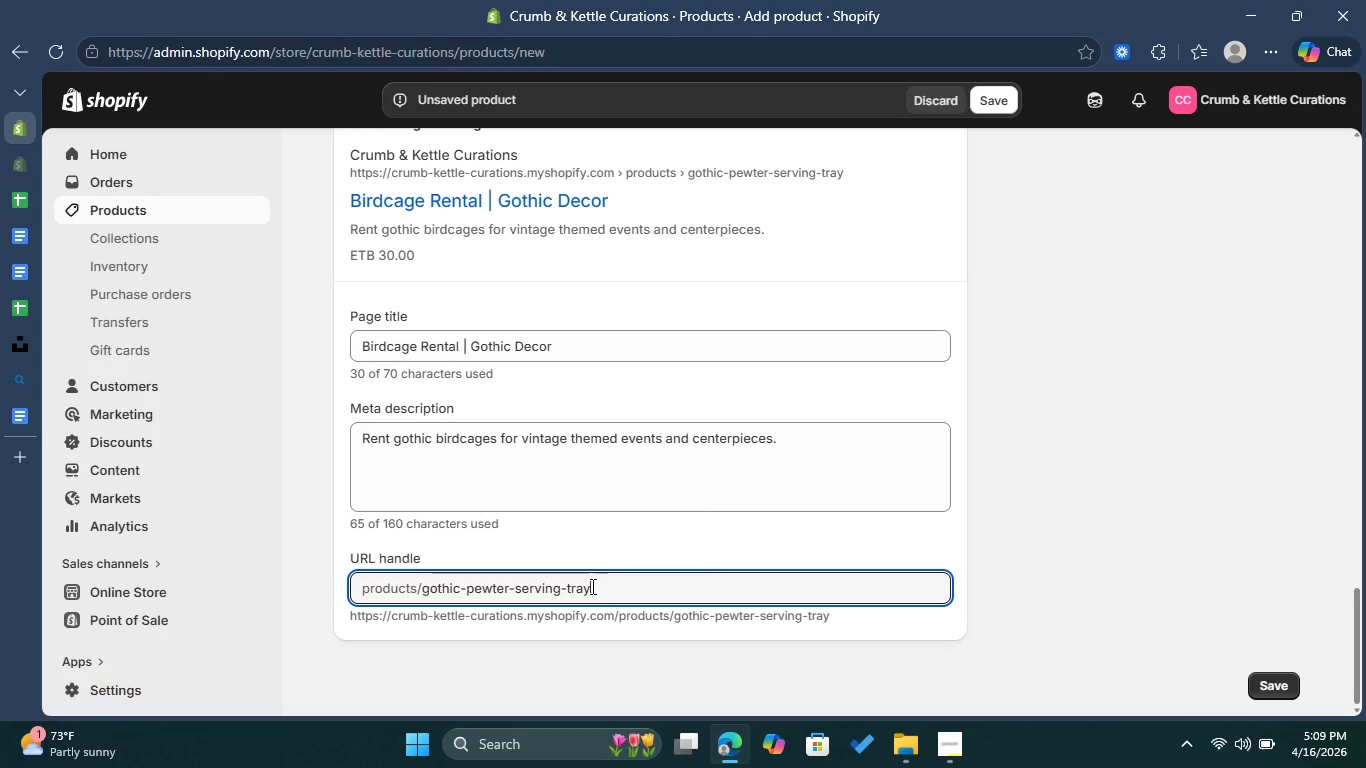 
left_click_drag(start_coordinate=[594, 586], to_coordinate=[422, 586])
 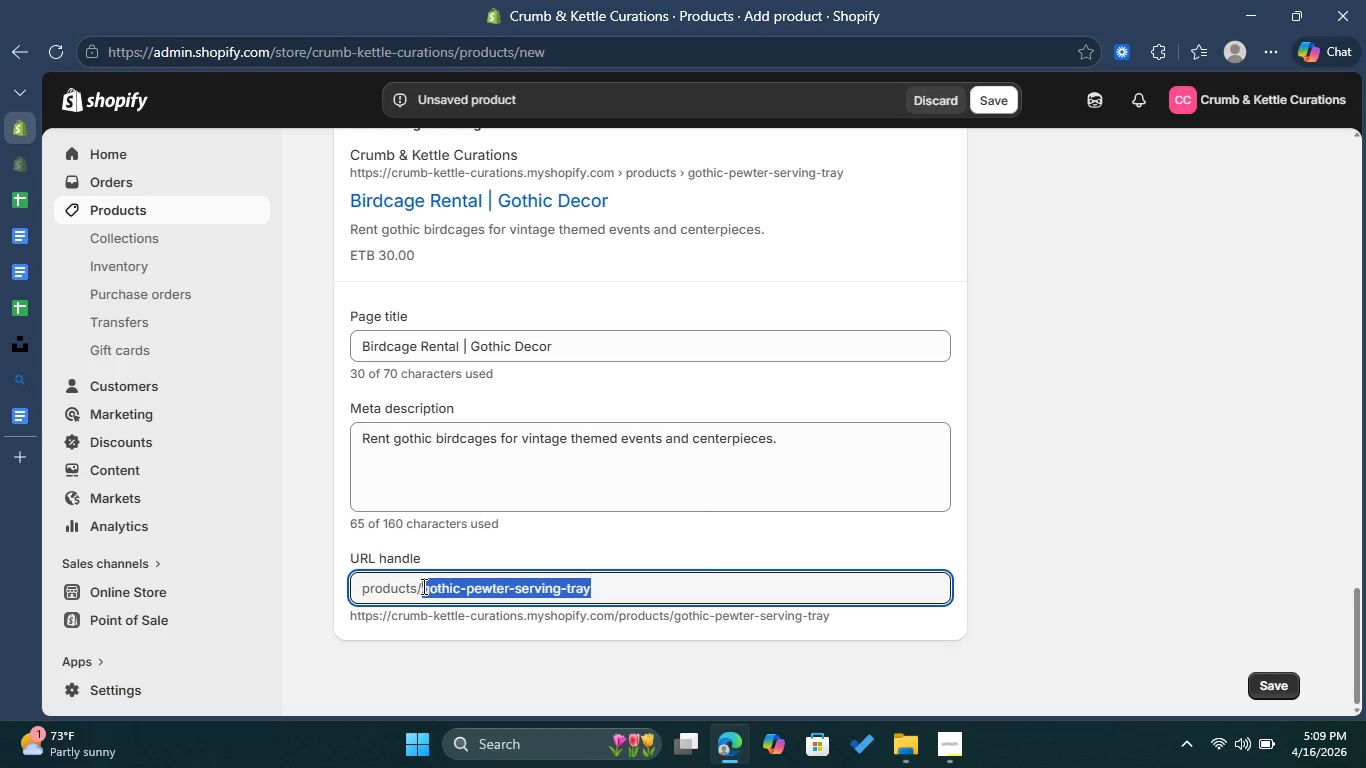 
key(Control+V)
 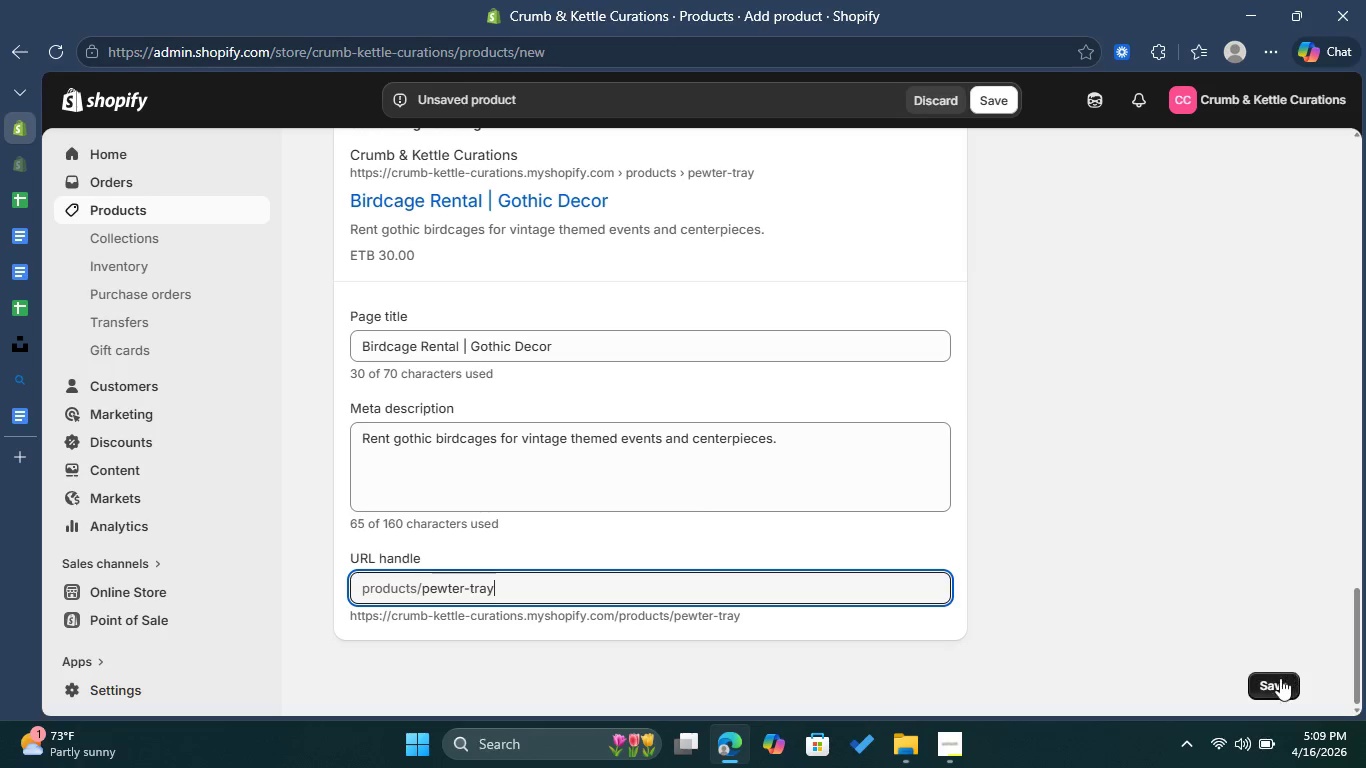 
left_click([1279, 679])
 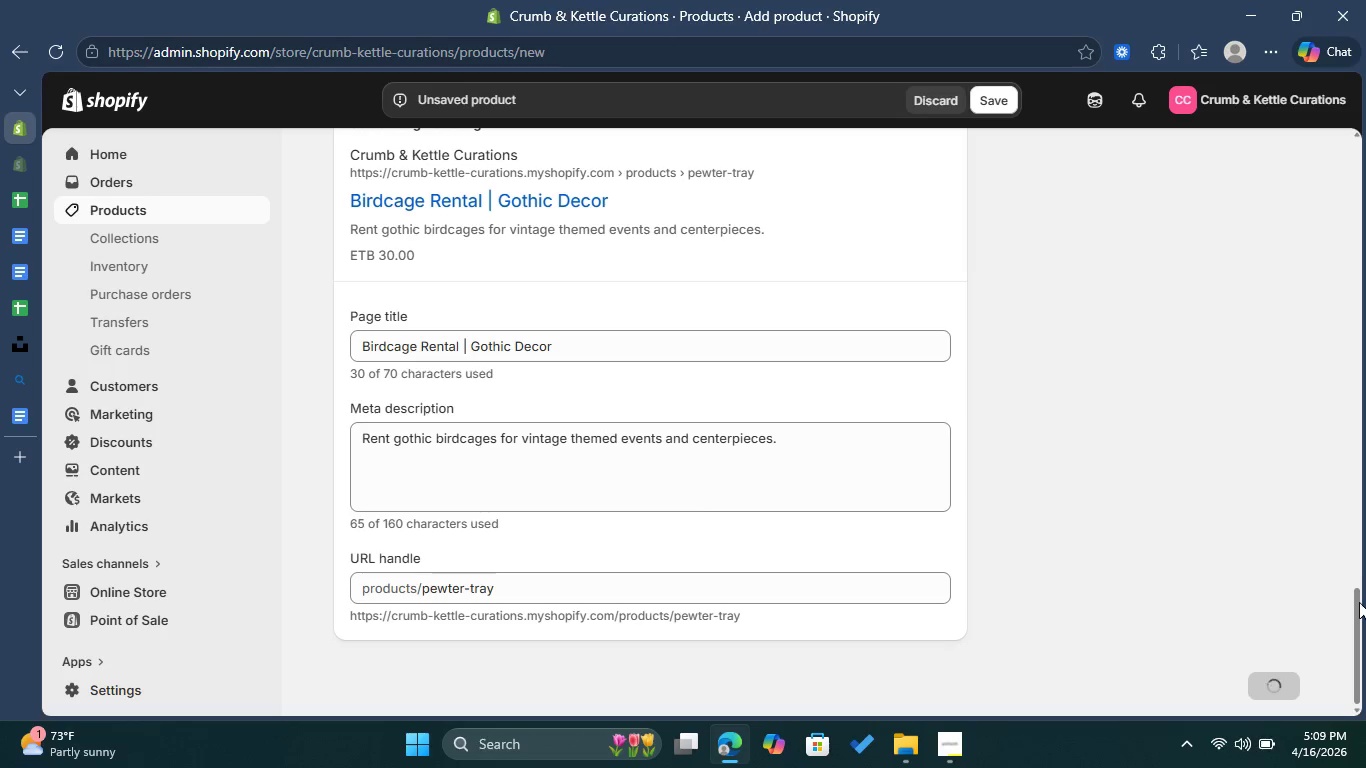 
left_click_drag(start_coordinate=[1359, 602], to_coordinate=[1328, 136])
 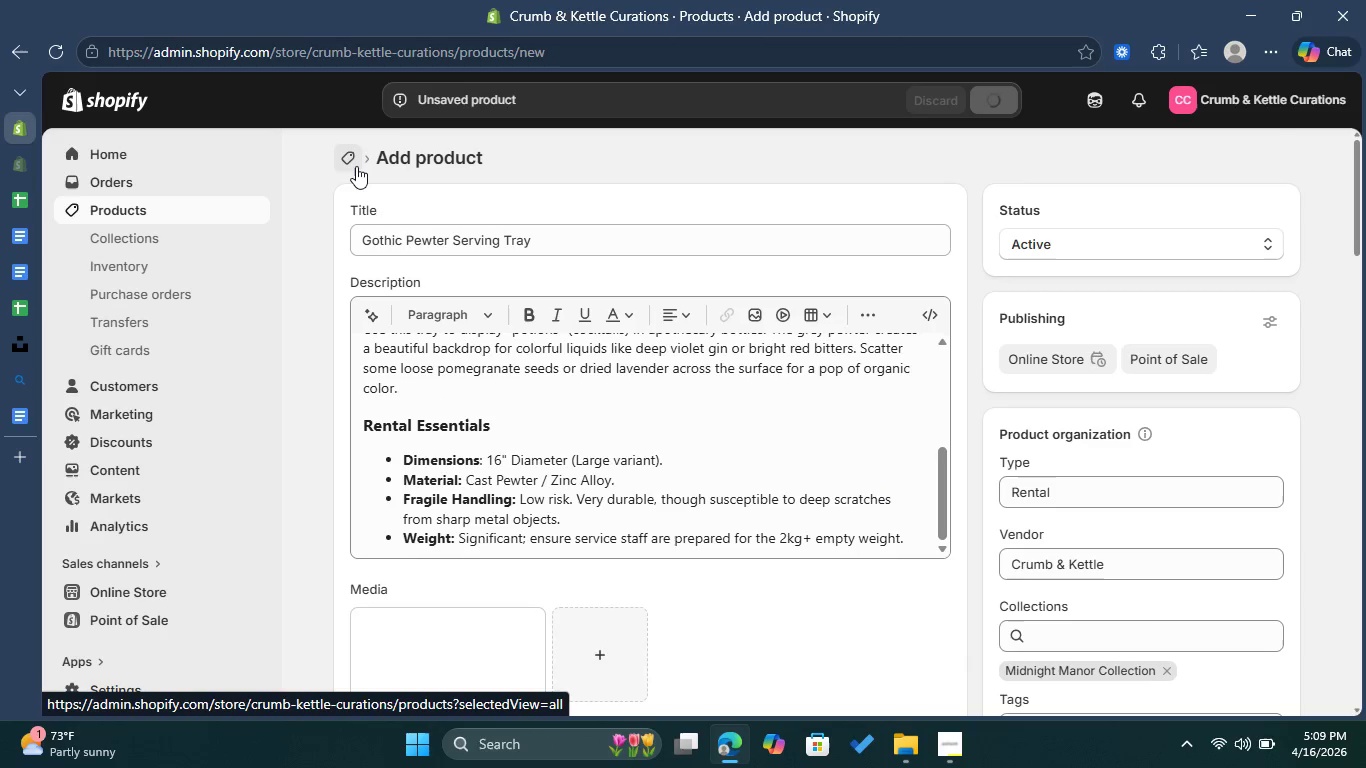 
wait(11.34)
 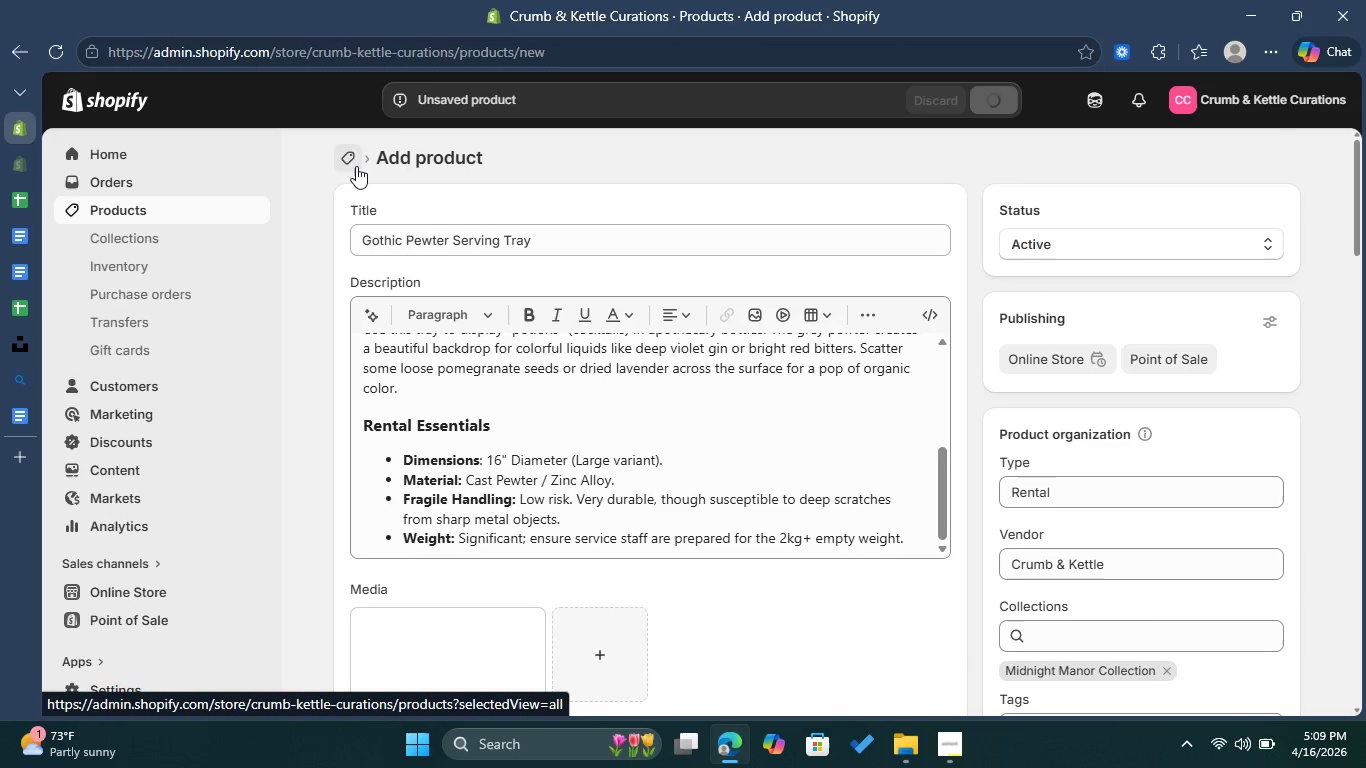 
left_click([15, 199])
 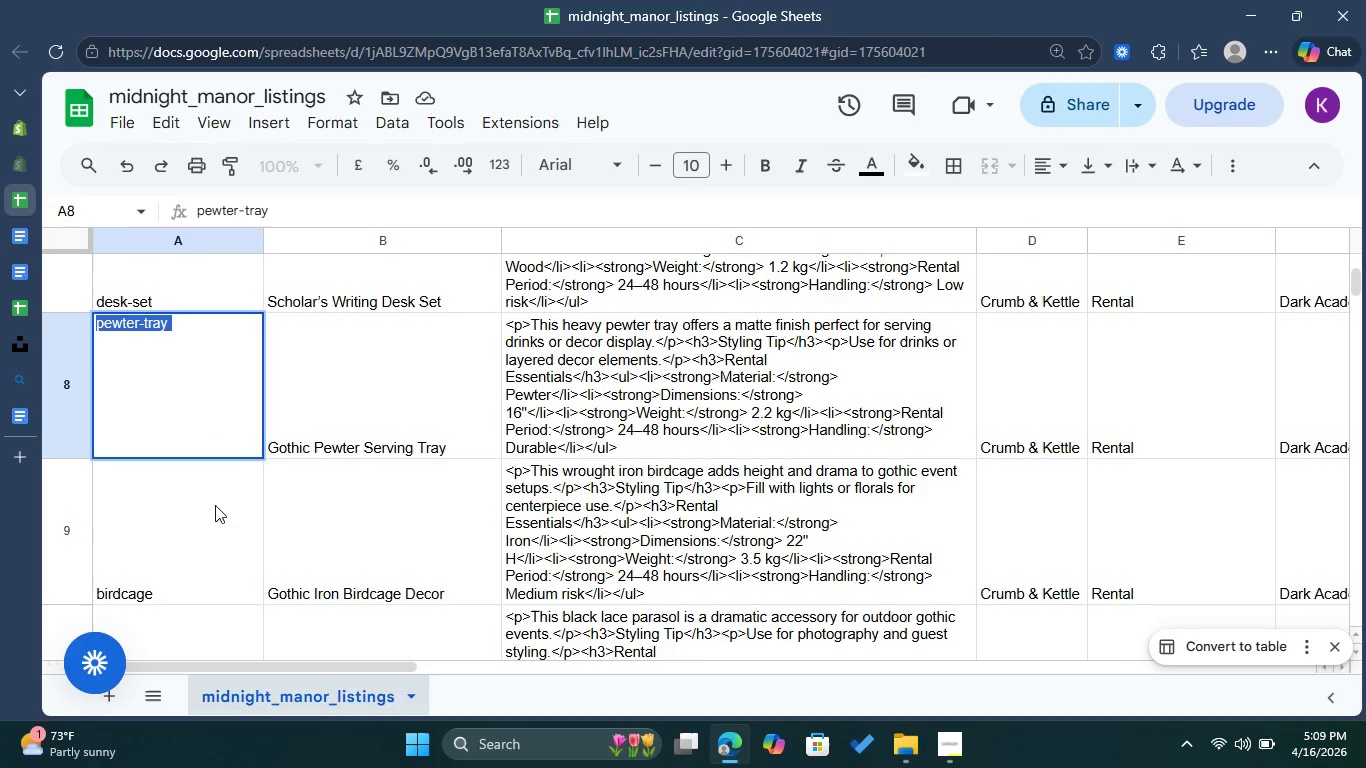 
left_click([215, 505])
 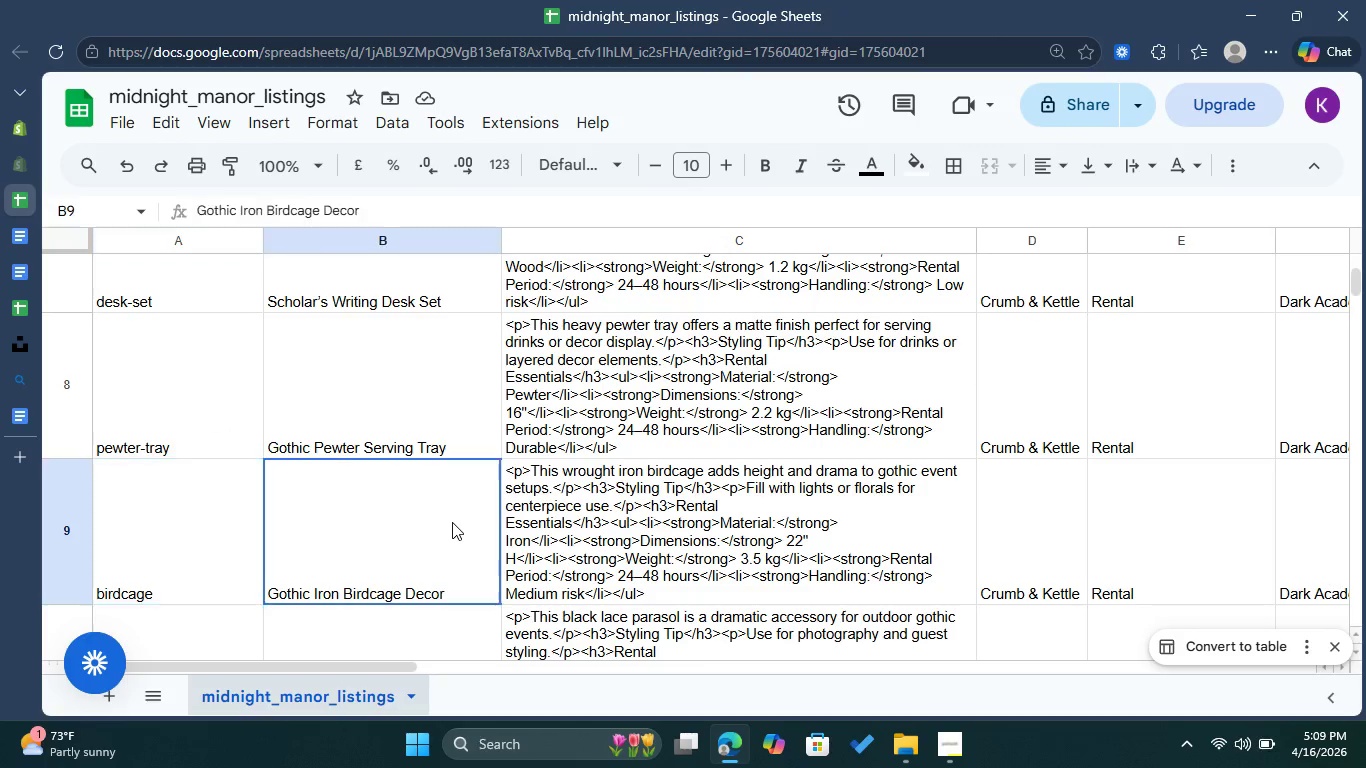 
double_click([452, 522])
 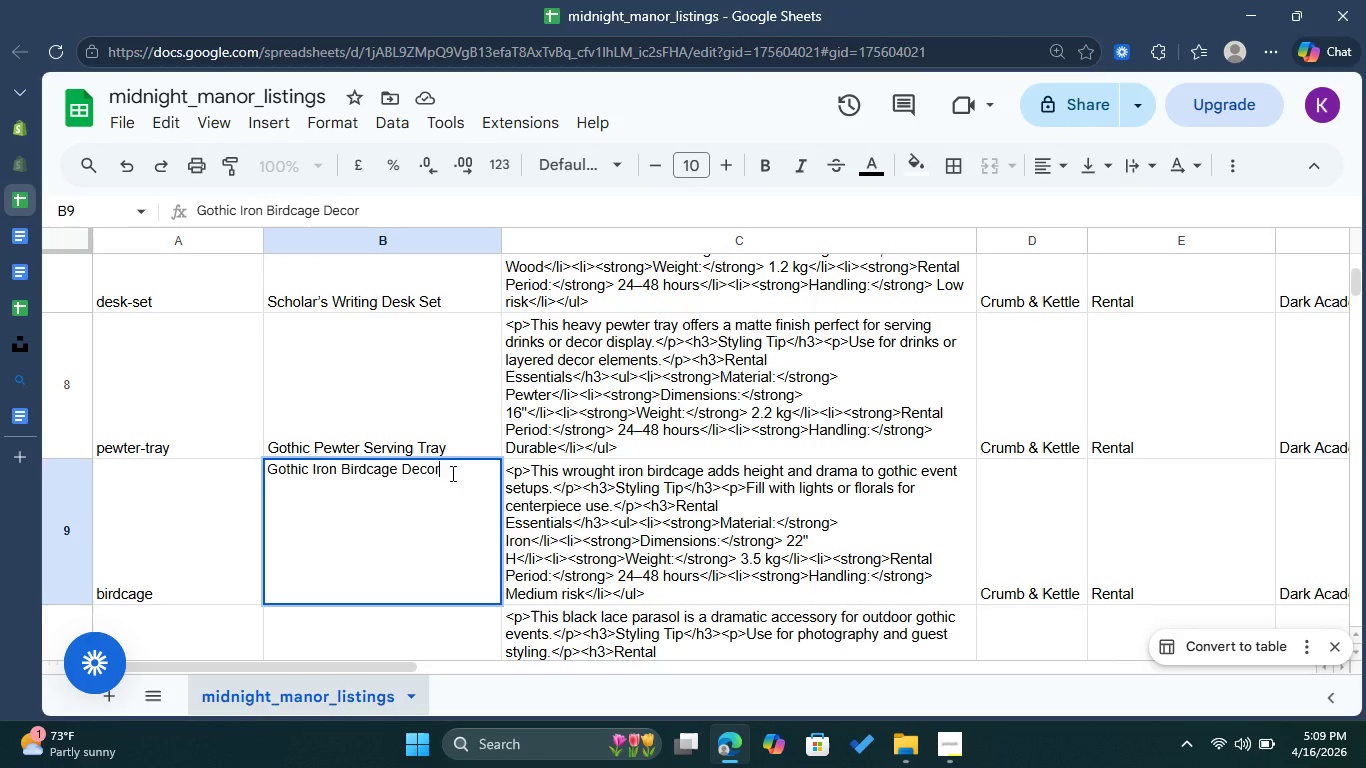 
left_click_drag(start_coordinate=[449, 472], to_coordinate=[252, 461])
 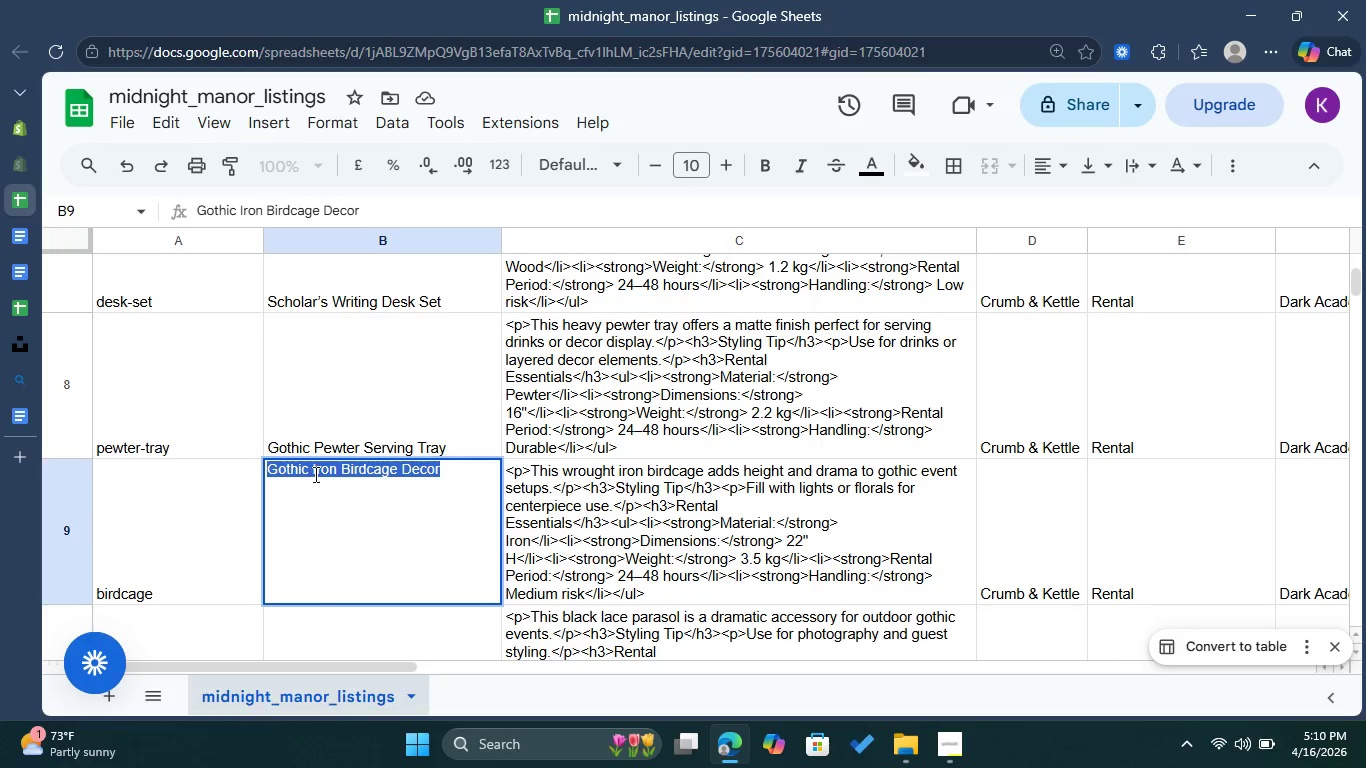 
right_click([314, 474])
 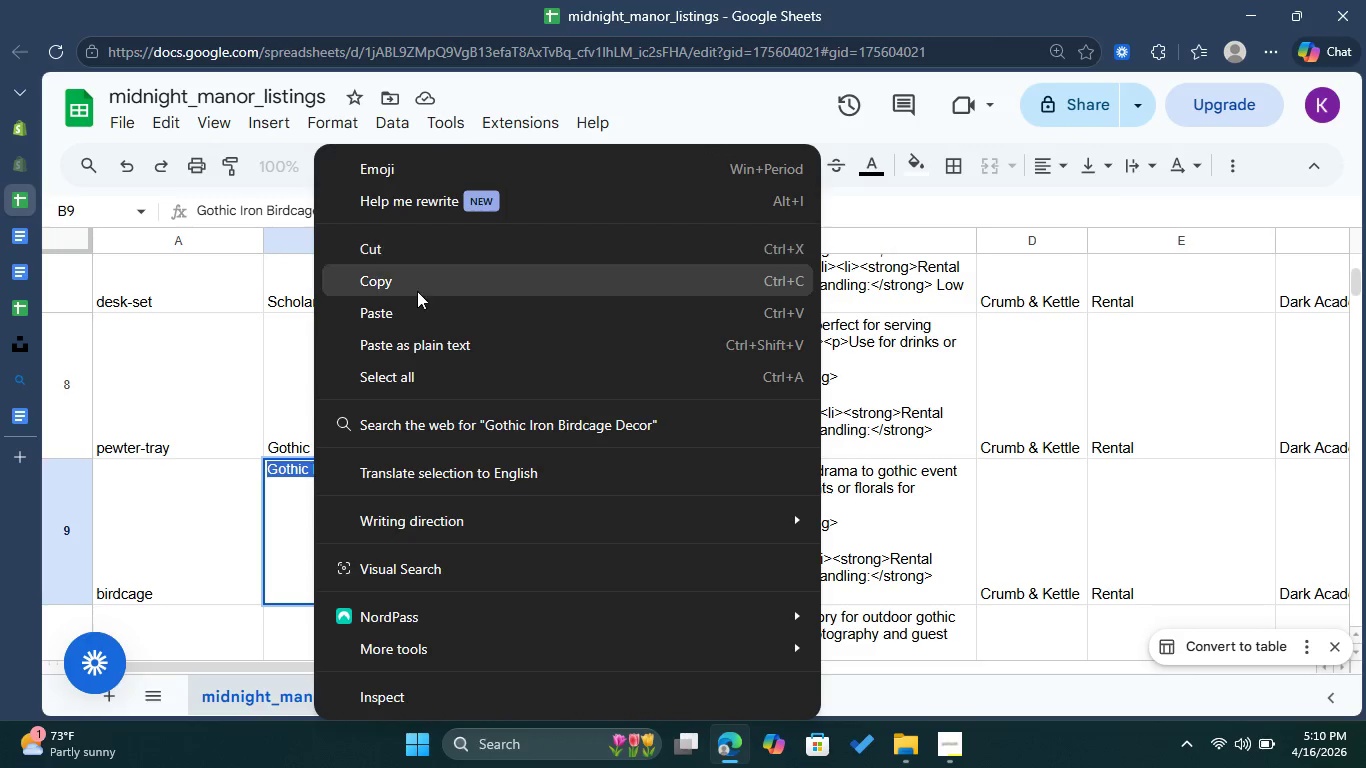 
left_click([416, 291])
 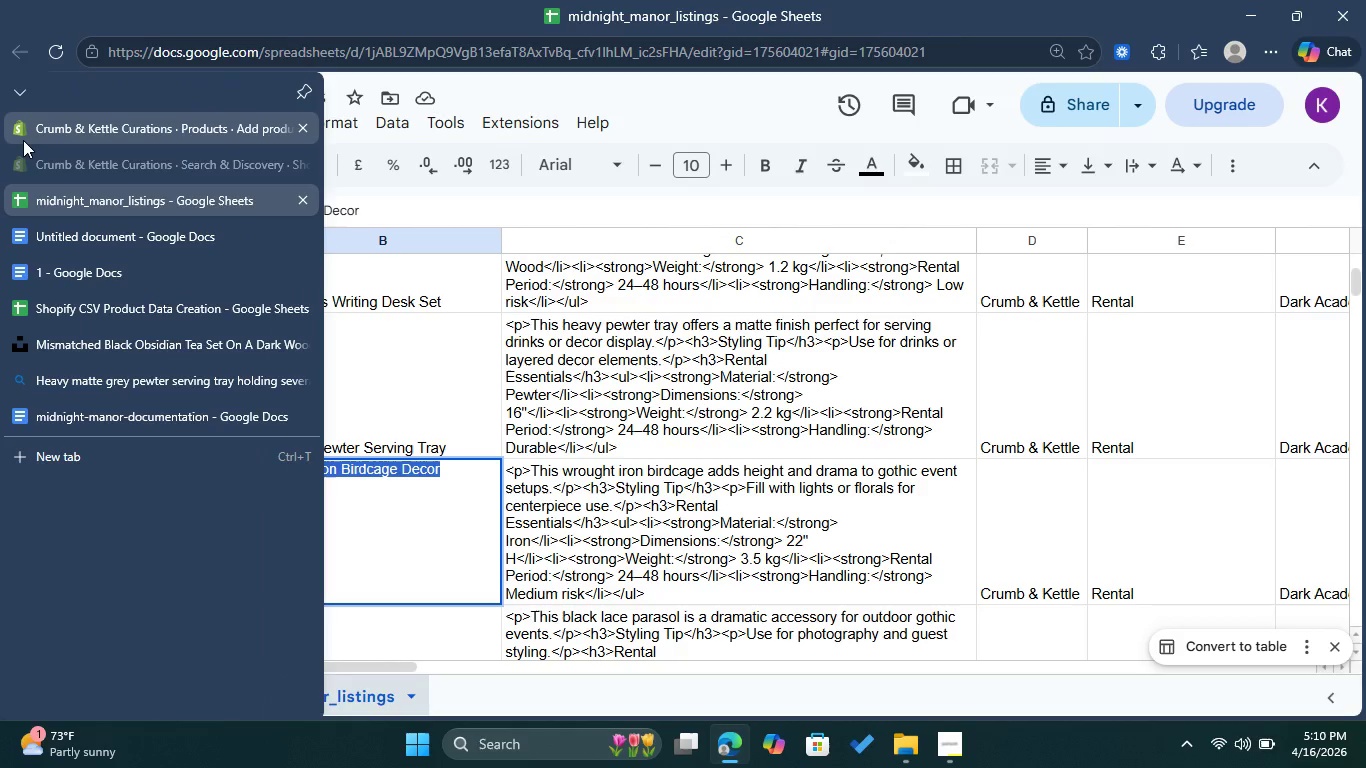 
left_click([23, 140])
 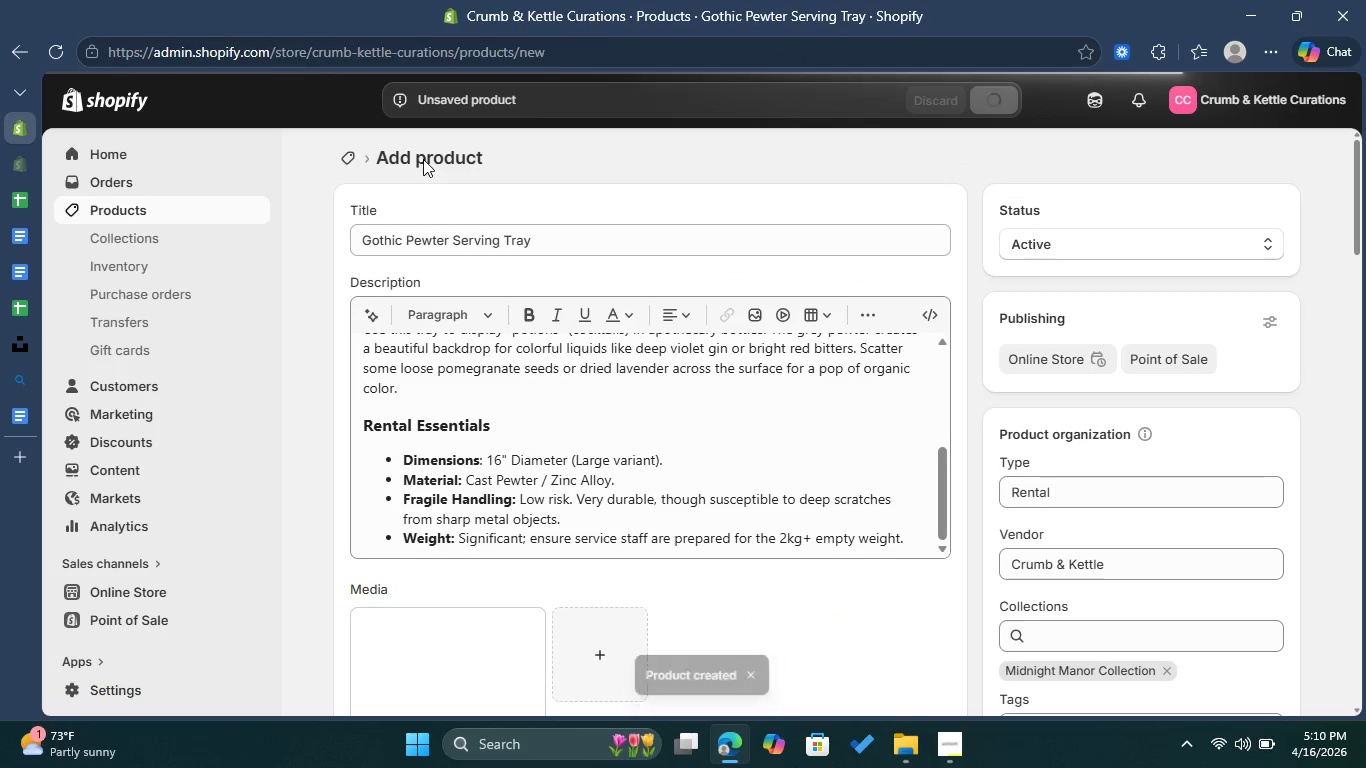 
wait(12.12)
 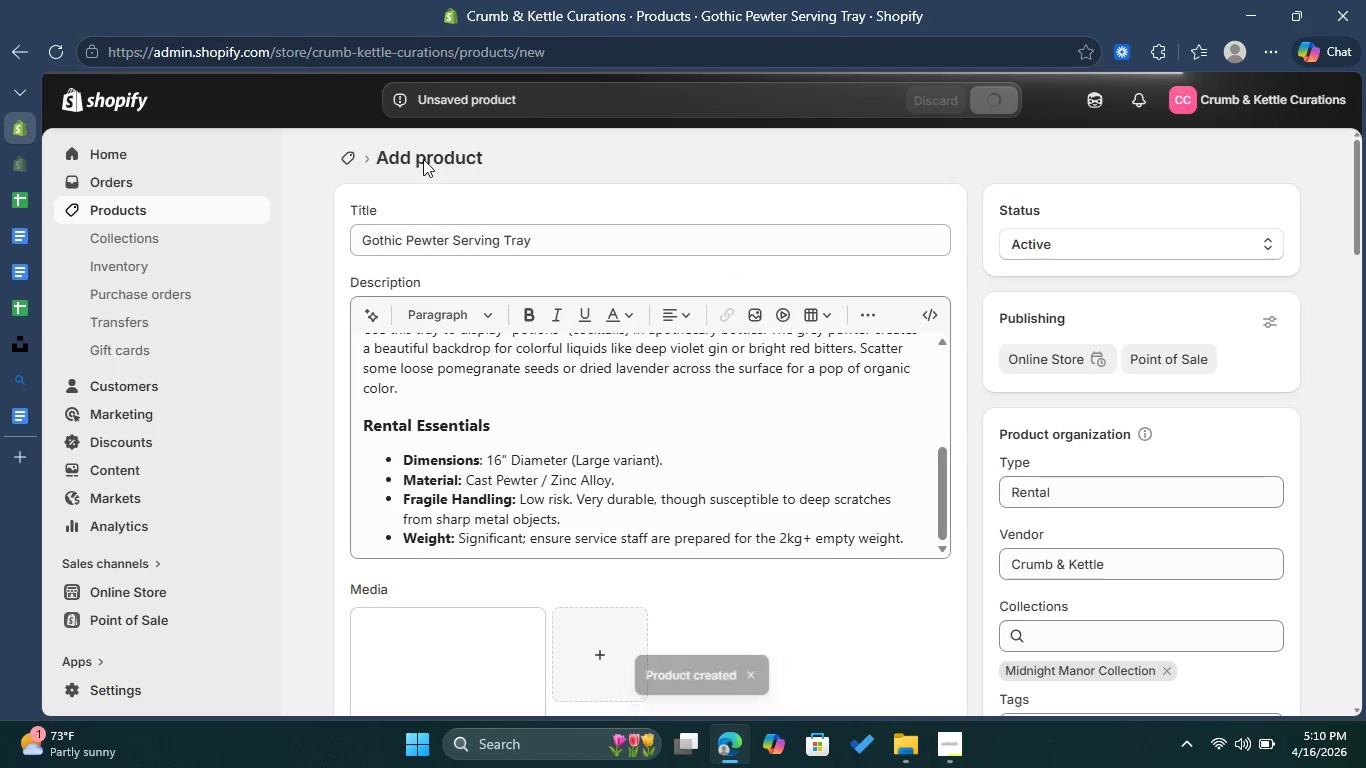 
left_click([410, 253])
 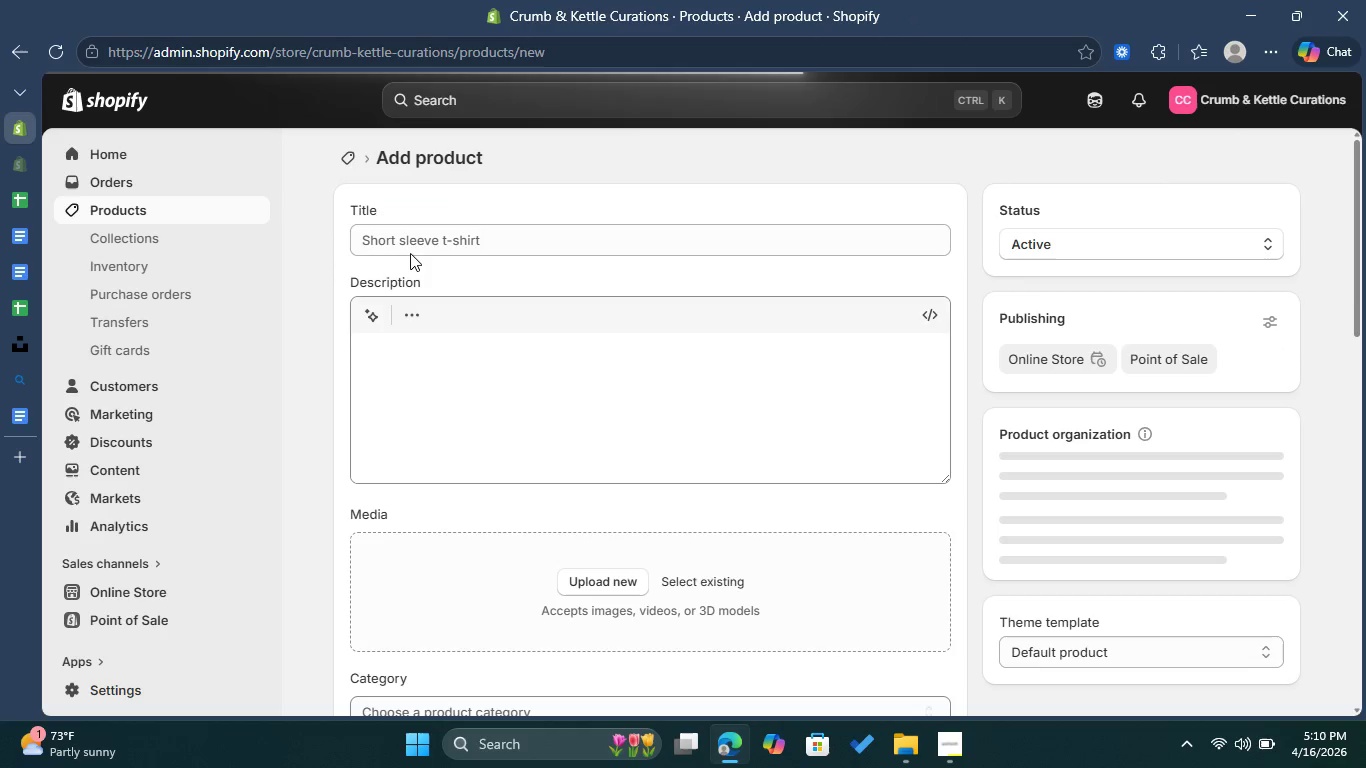 
left_click([475, 237])
 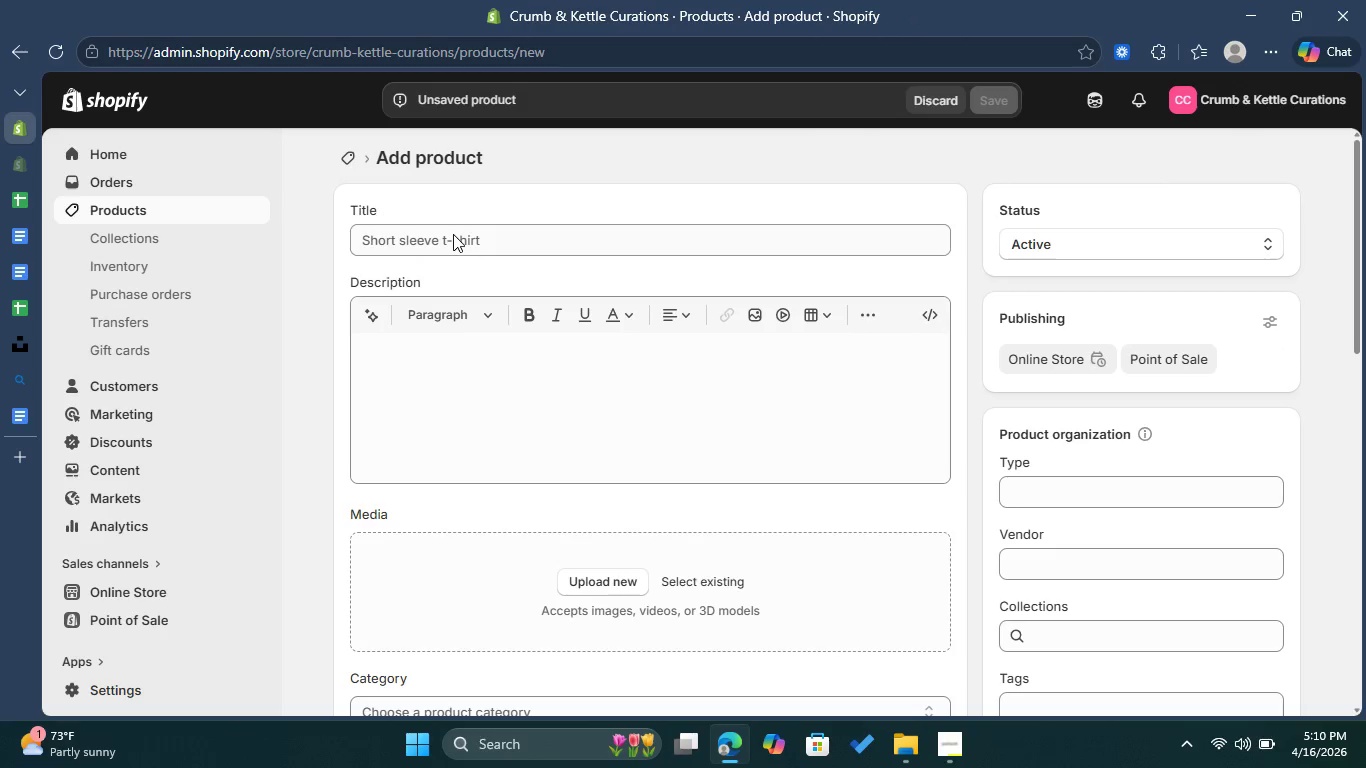 
left_click([453, 234])
 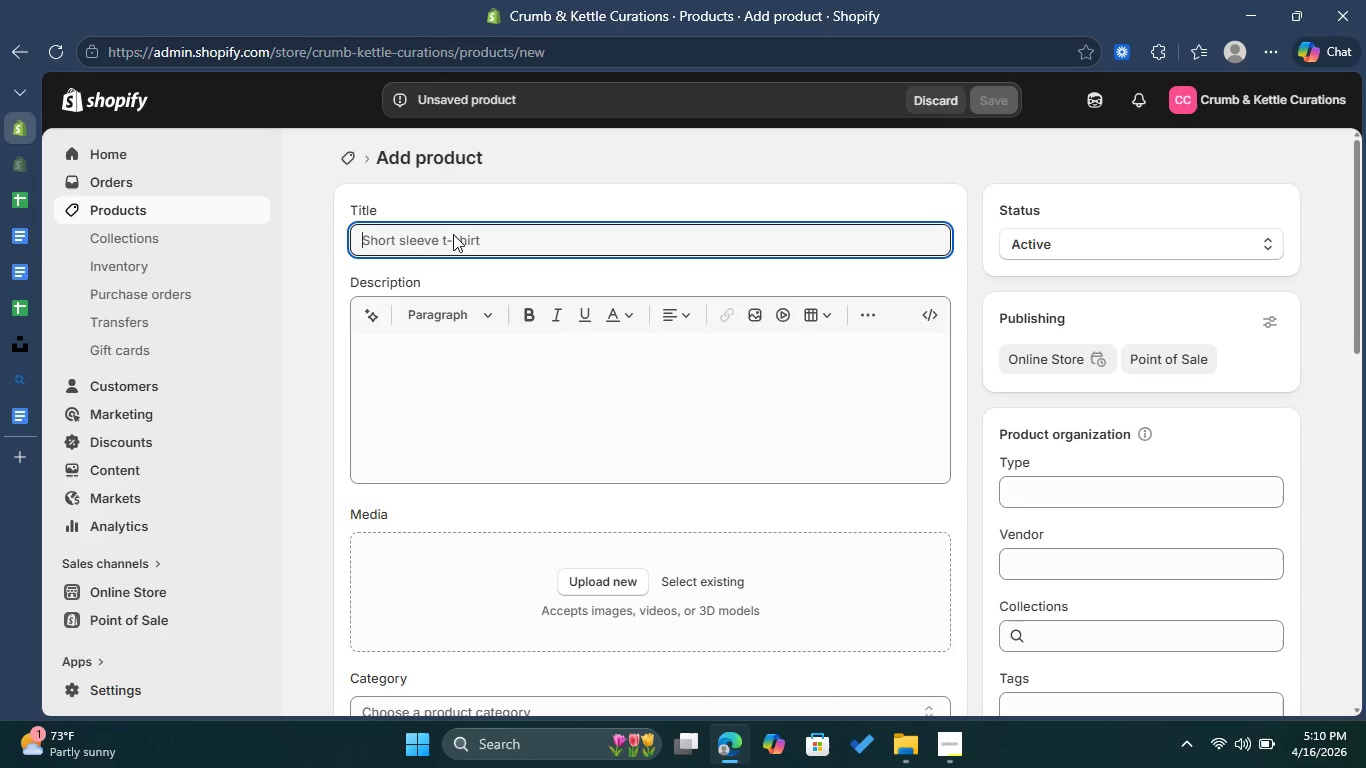 
key(Control+V)
 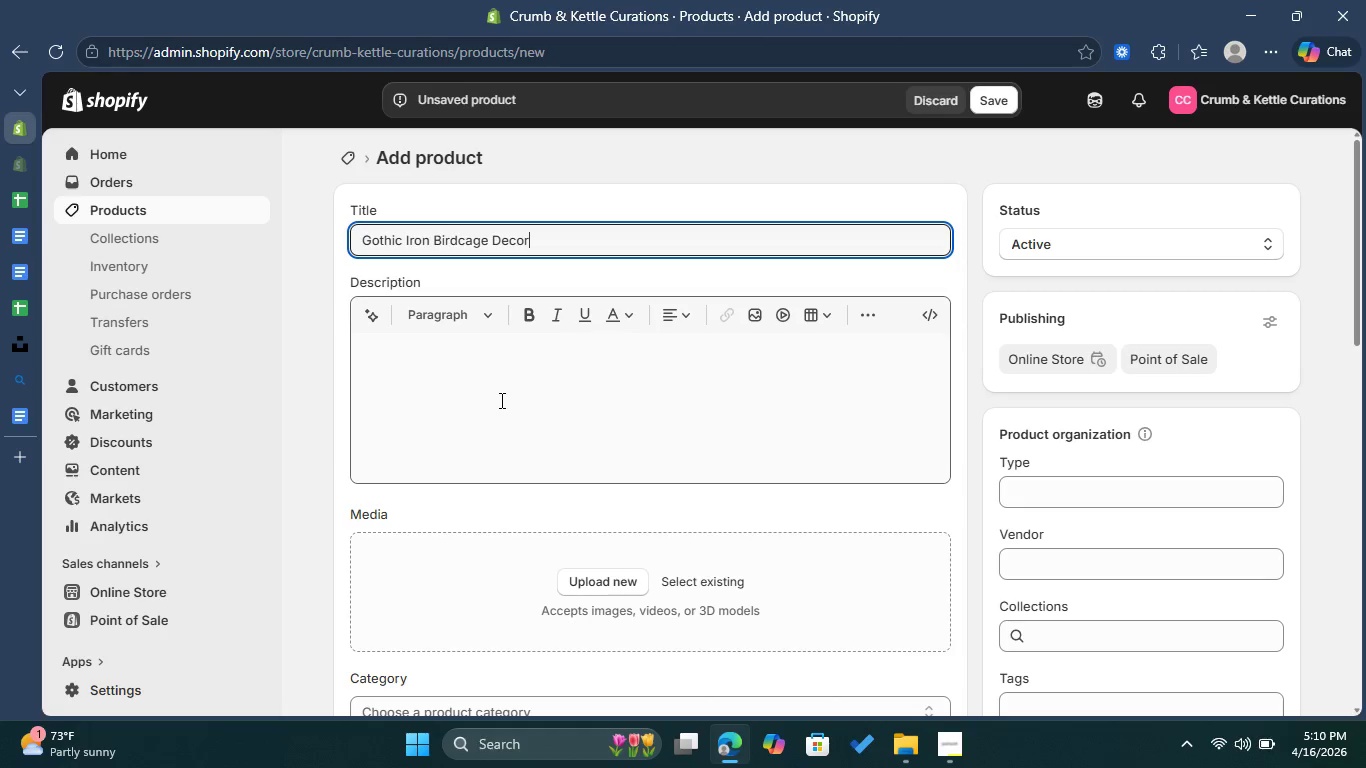 
left_click([500, 400])
 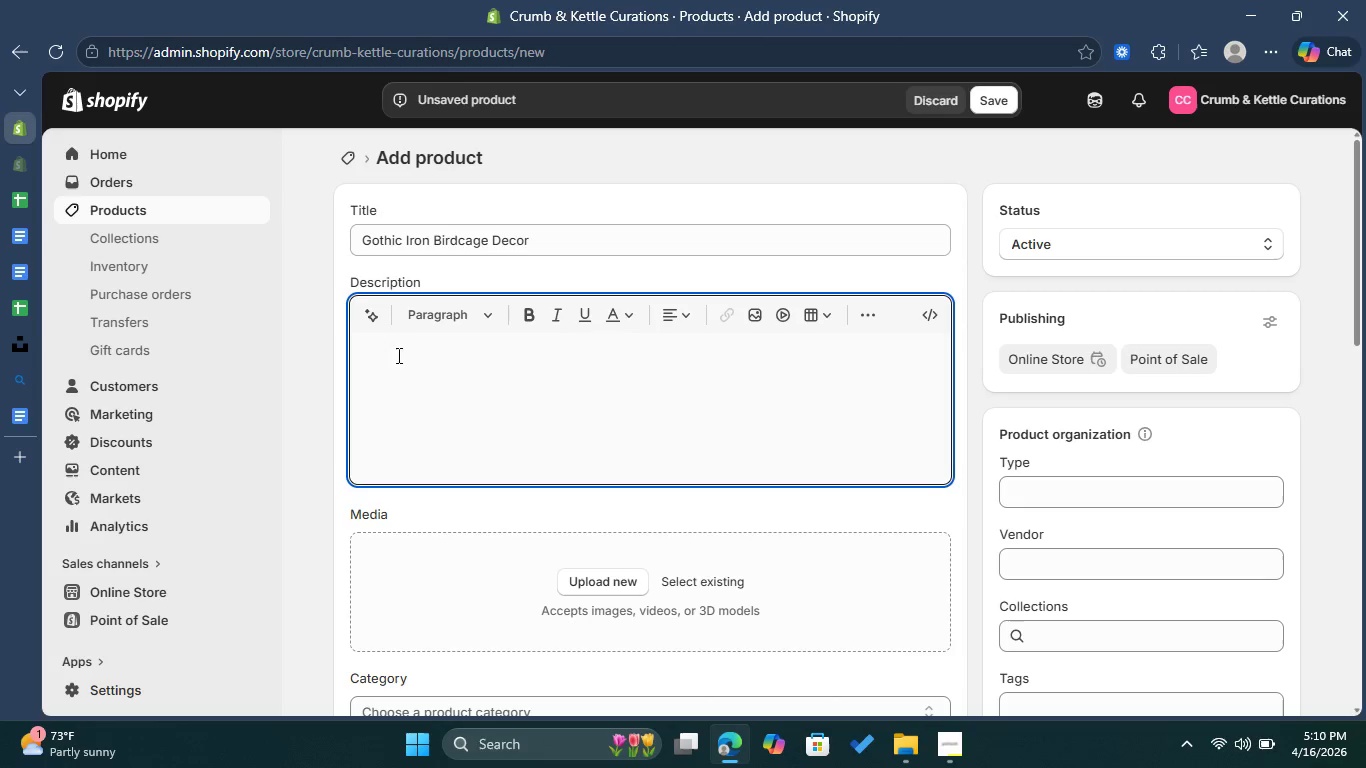 
left_click([16, 186])
 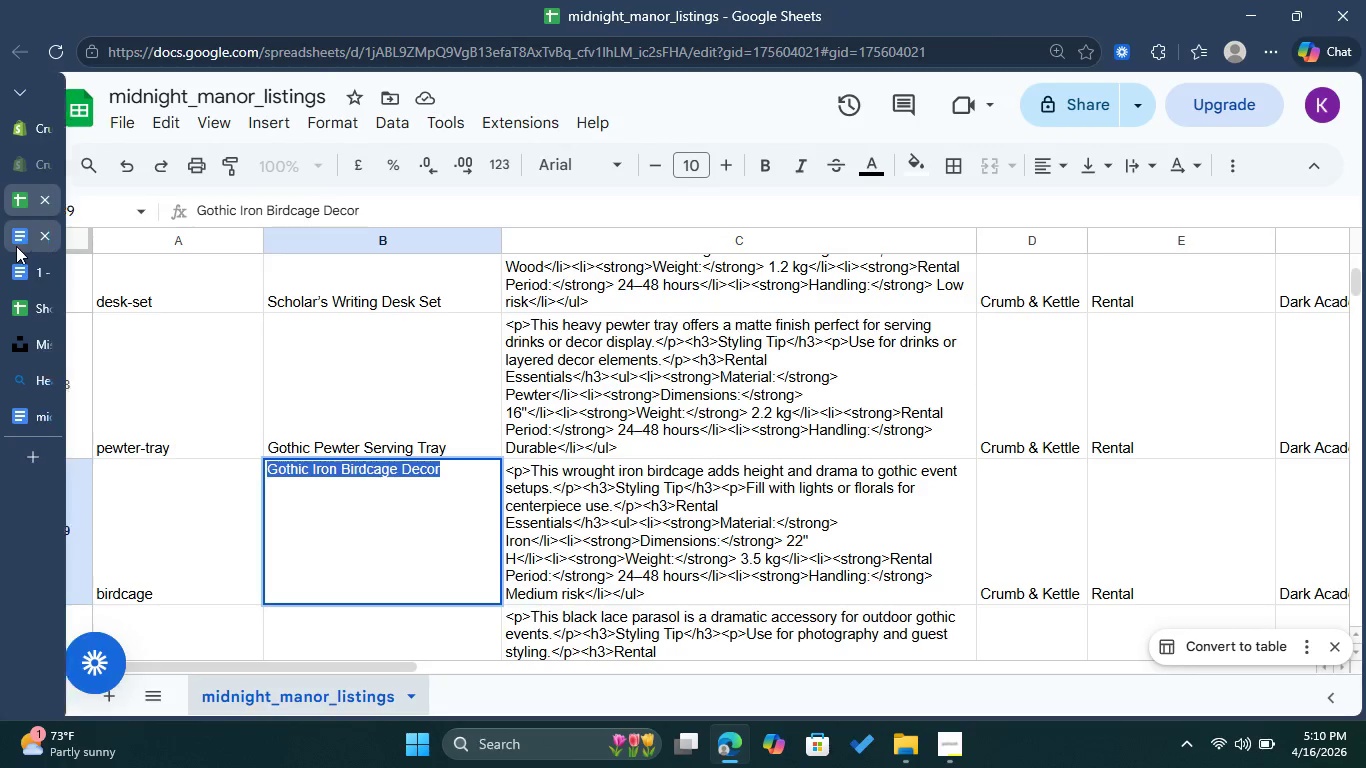 
double_click([16, 251])
 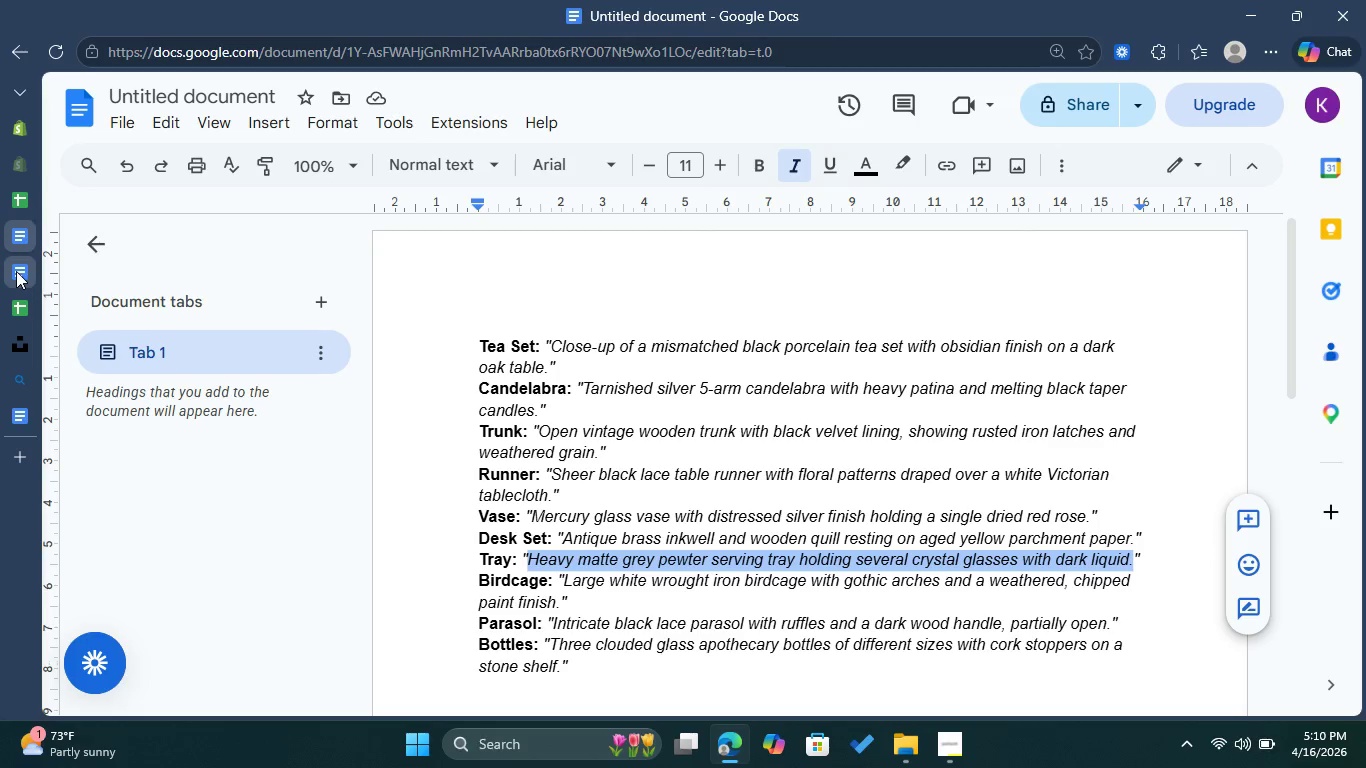 
left_click([16, 271])
 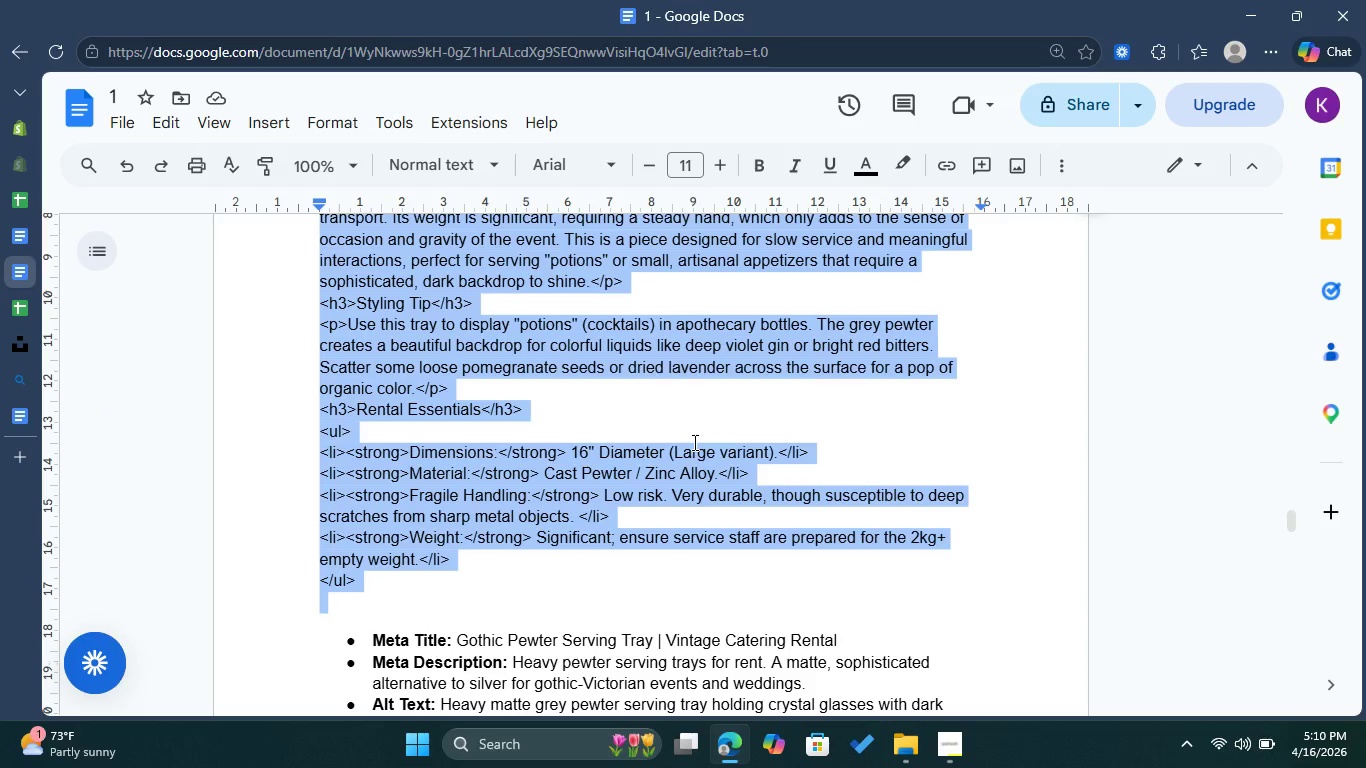 
left_click([693, 442])
 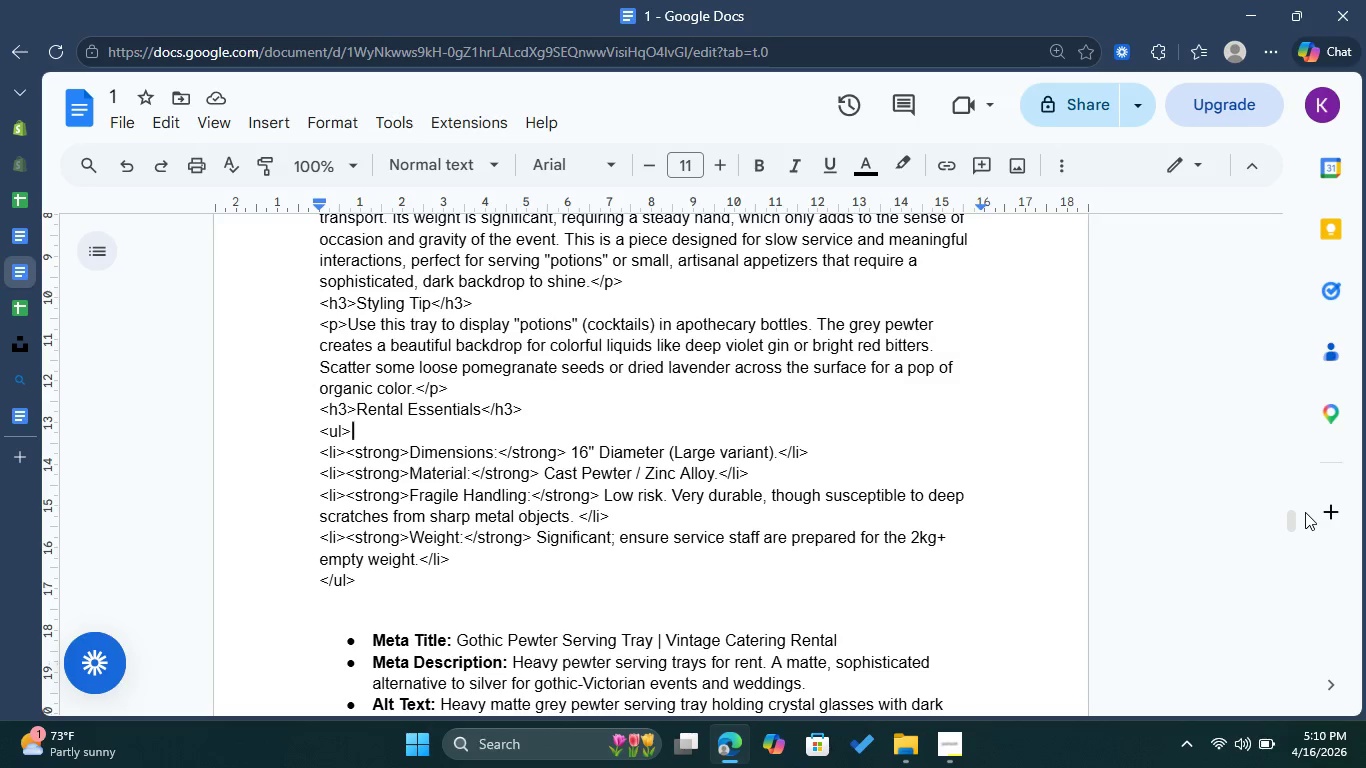 
left_click_drag(start_coordinate=[1291, 517], to_coordinate=[1285, 558])
 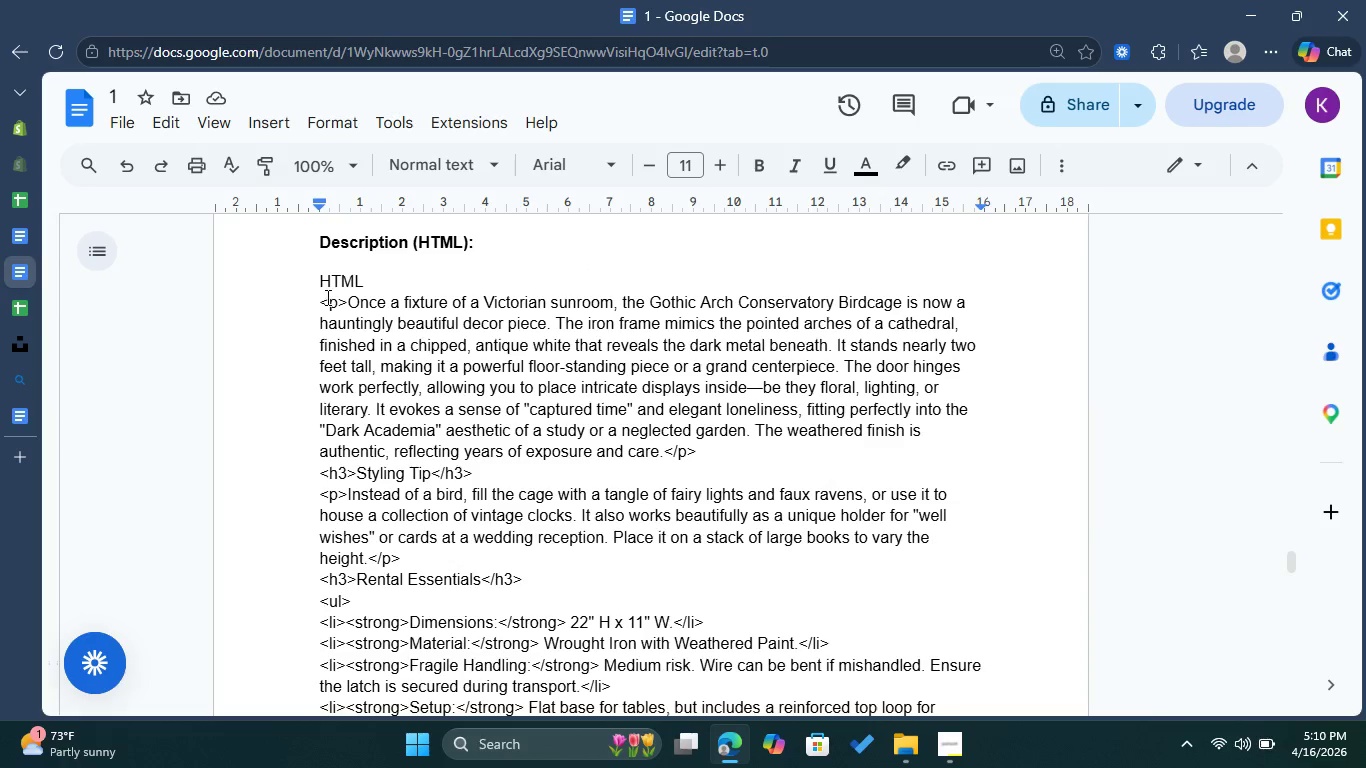 
left_click_drag(start_coordinate=[322, 299], to_coordinate=[468, 672])
 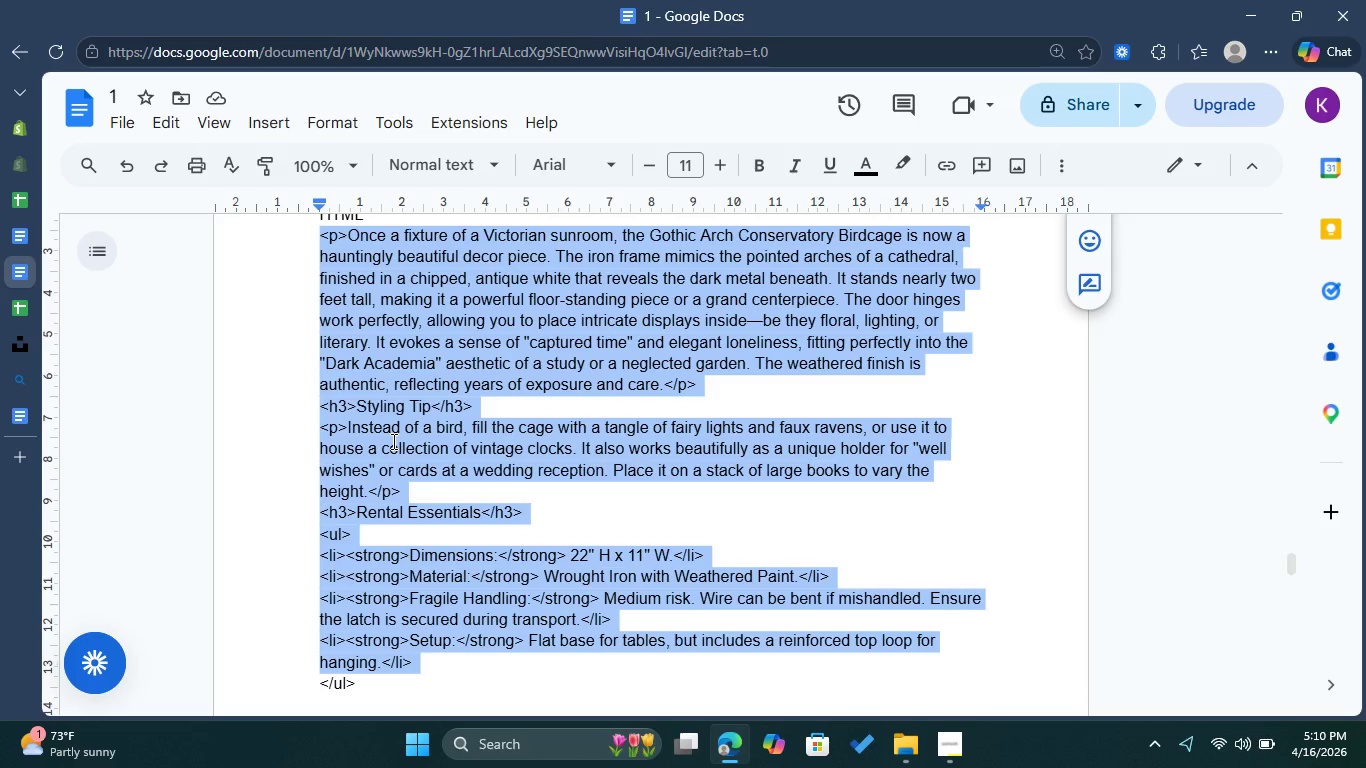 
right_click([392, 441])
 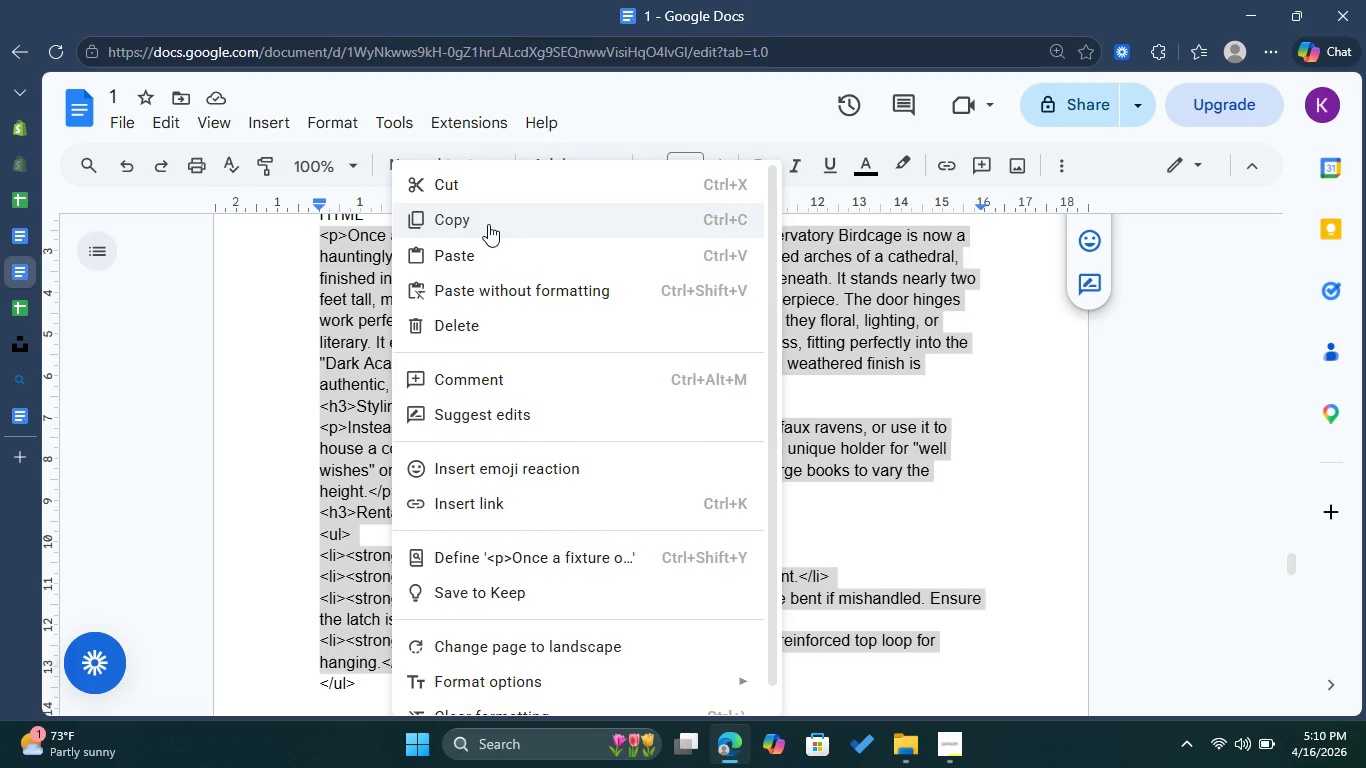 
left_click([488, 223])
 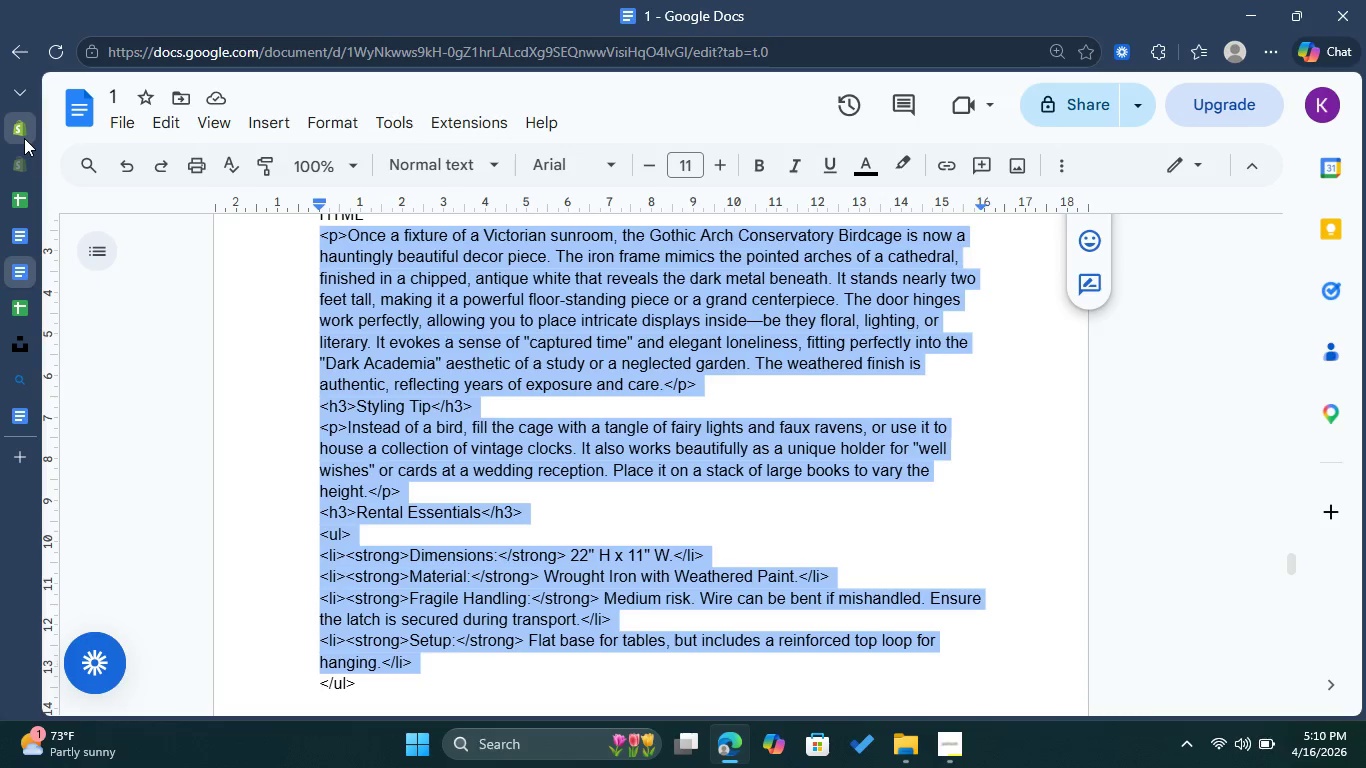 
left_click([24, 138])
 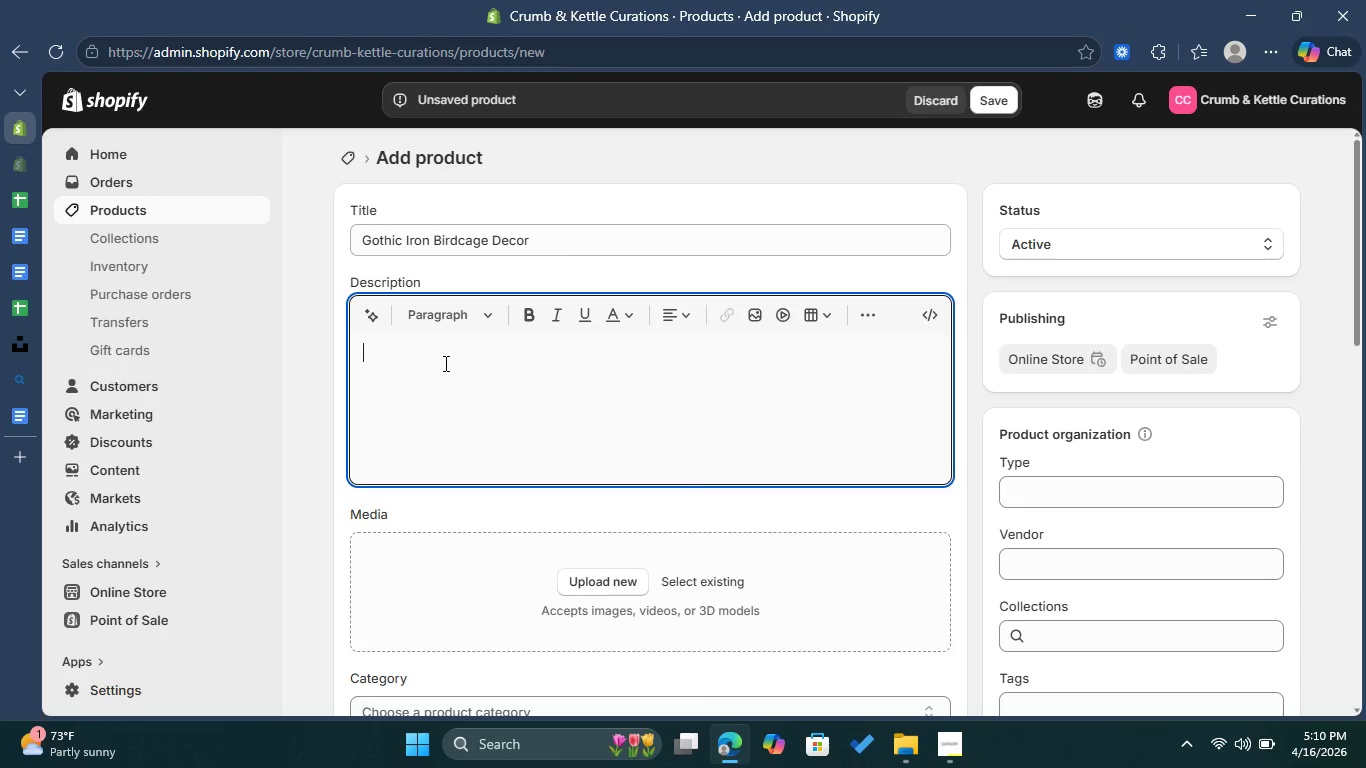 
key(Control+V)
 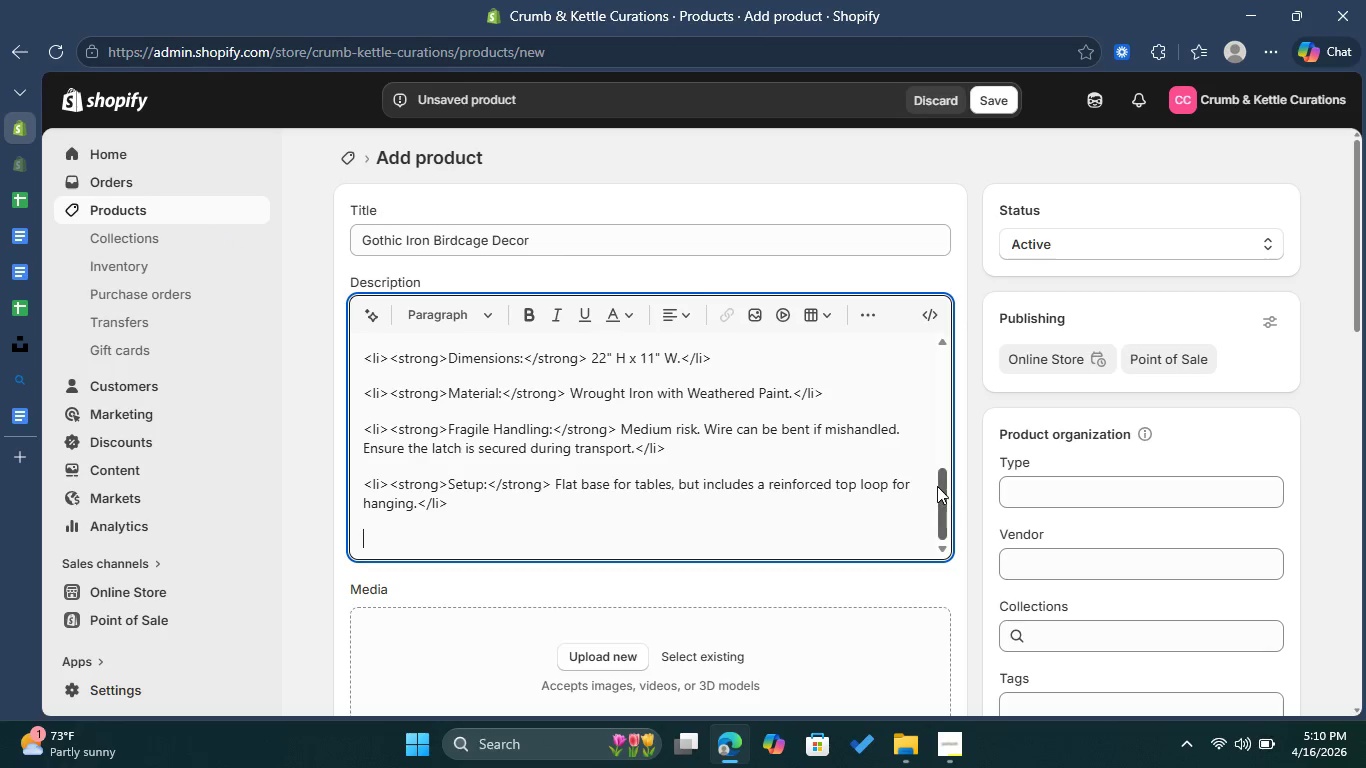 
left_click_drag(start_coordinate=[939, 491], to_coordinate=[938, 344])
 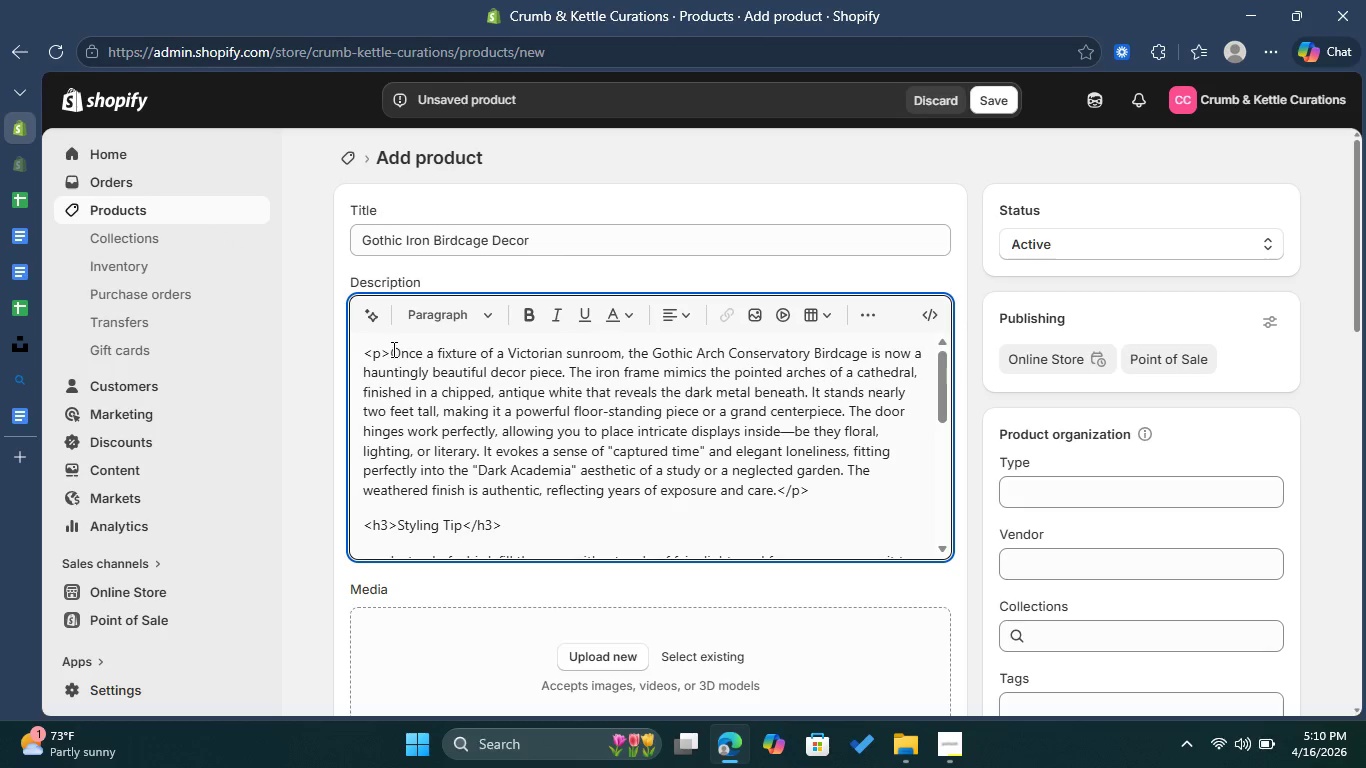 
left_click_drag(start_coordinate=[392, 349], to_coordinate=[367, 350])
 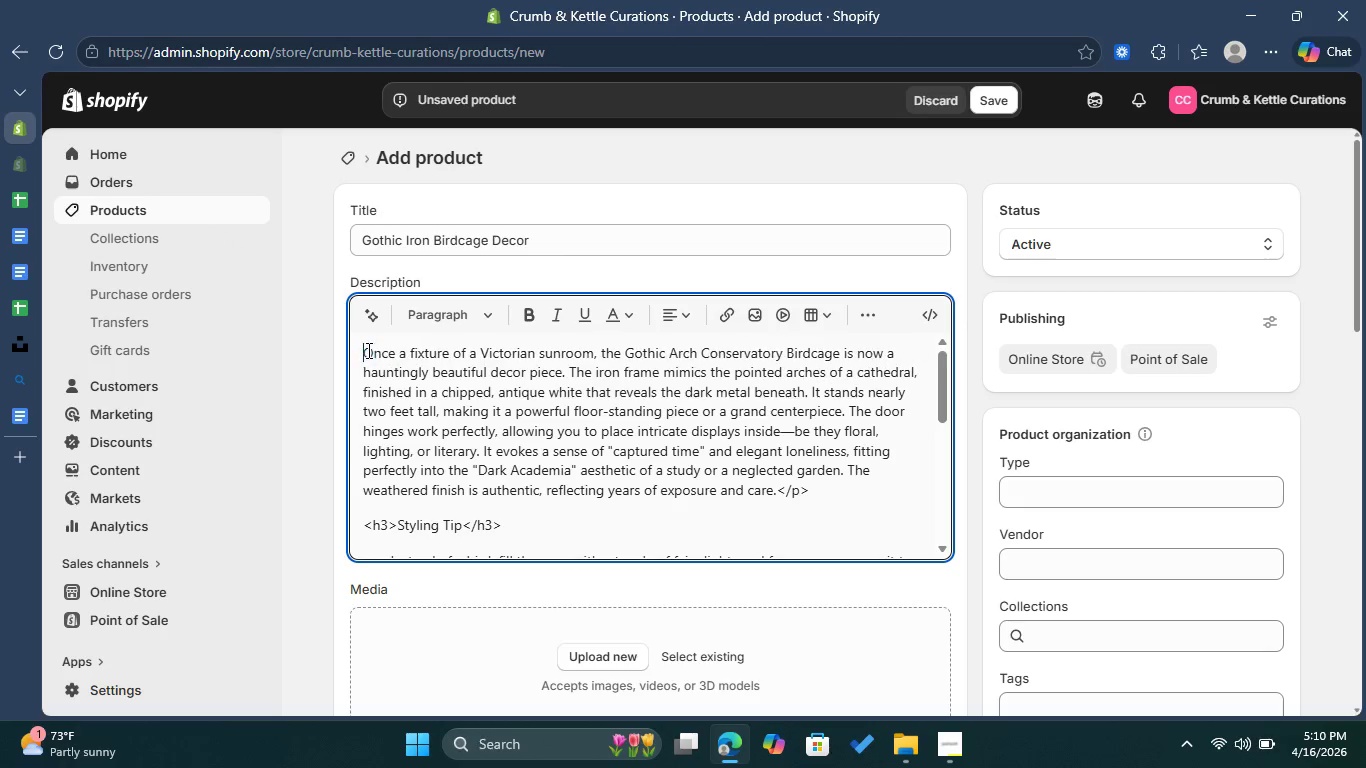 
key(Backspace)
 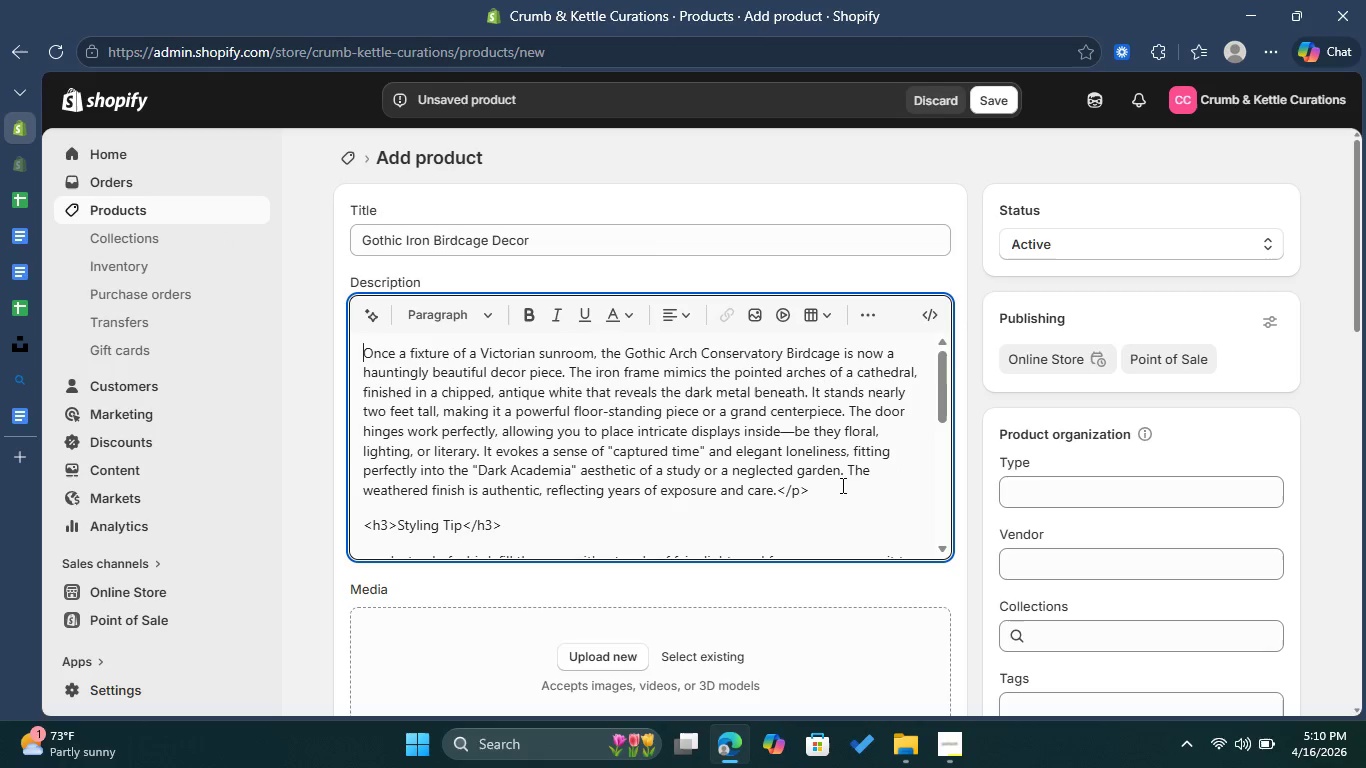 
left_click_drag(start_coordinate=[833, 487], to_coordinate=[779, 487])
 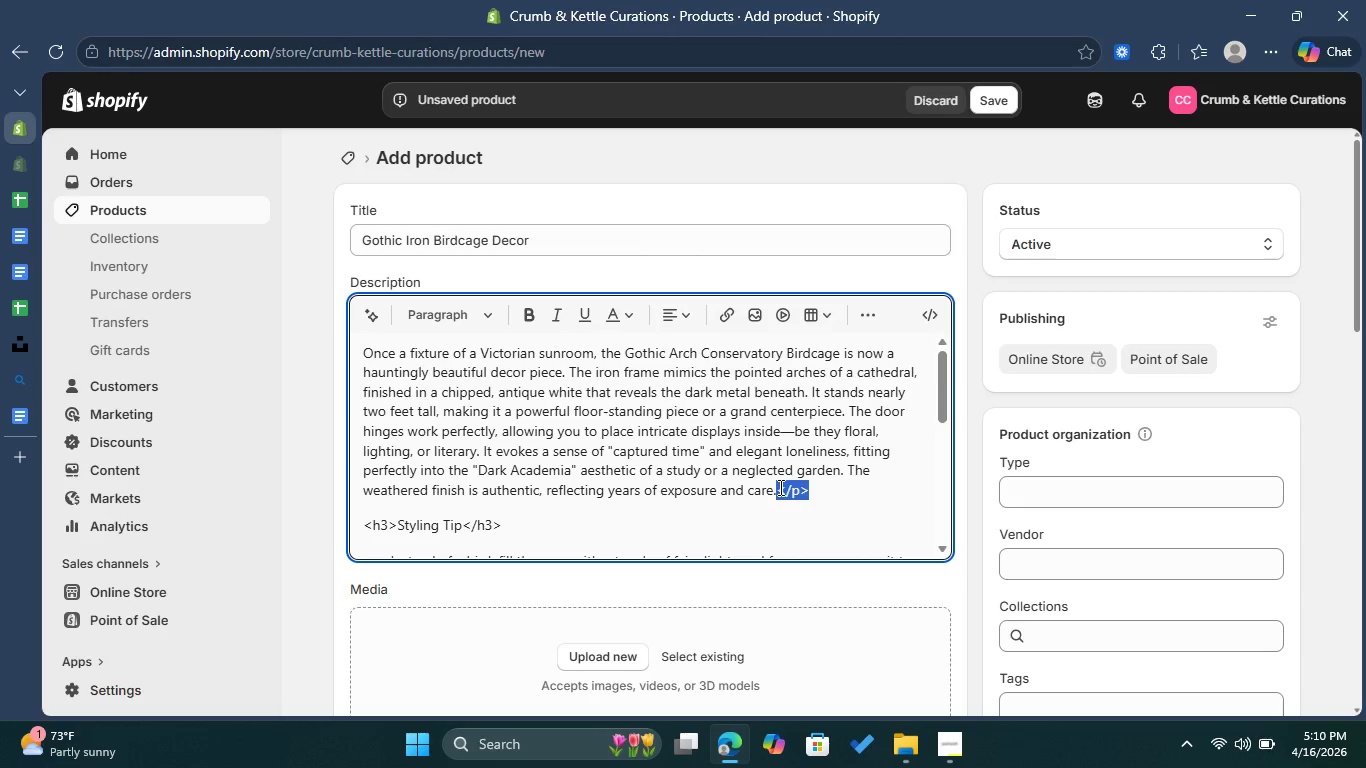 
key(Backspace)
 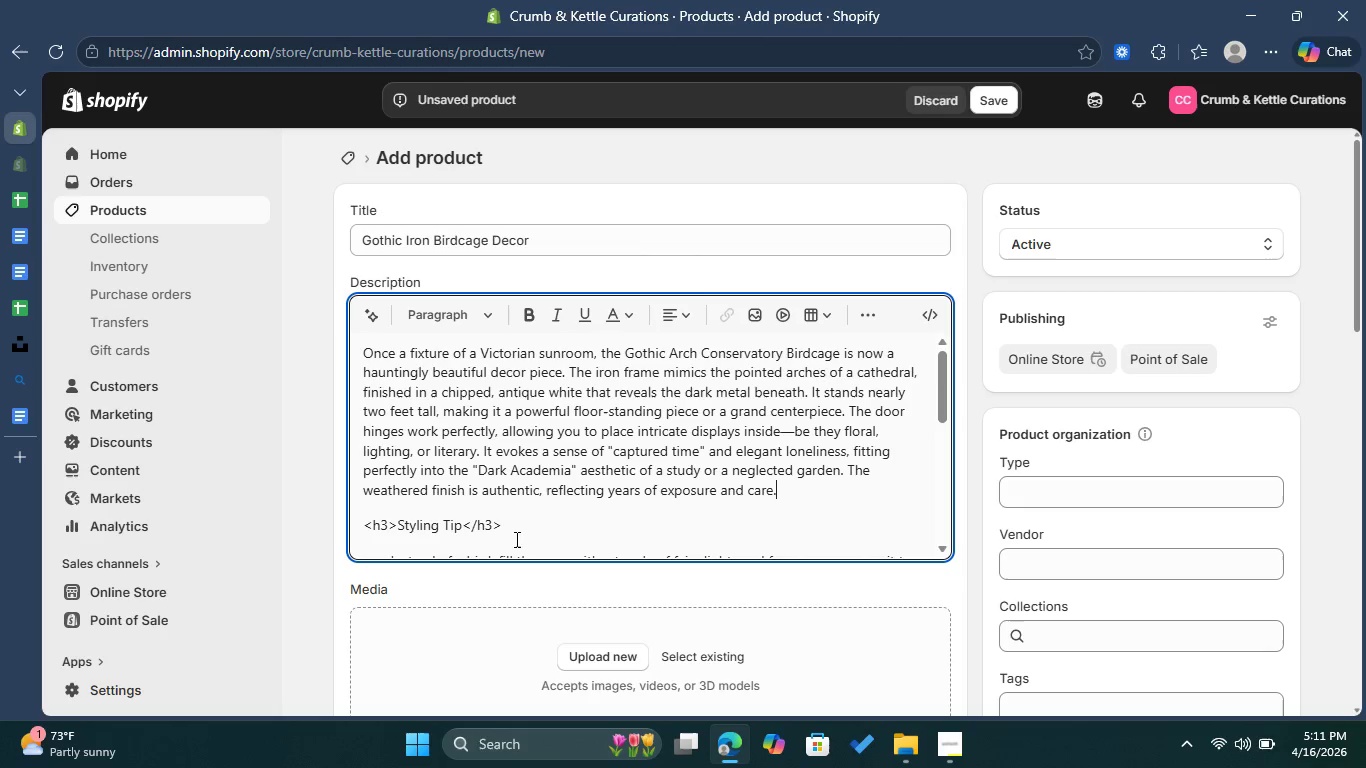 
left_click_drag(start_coordinate=[507, 526], to_coordinate=[464, 526])
 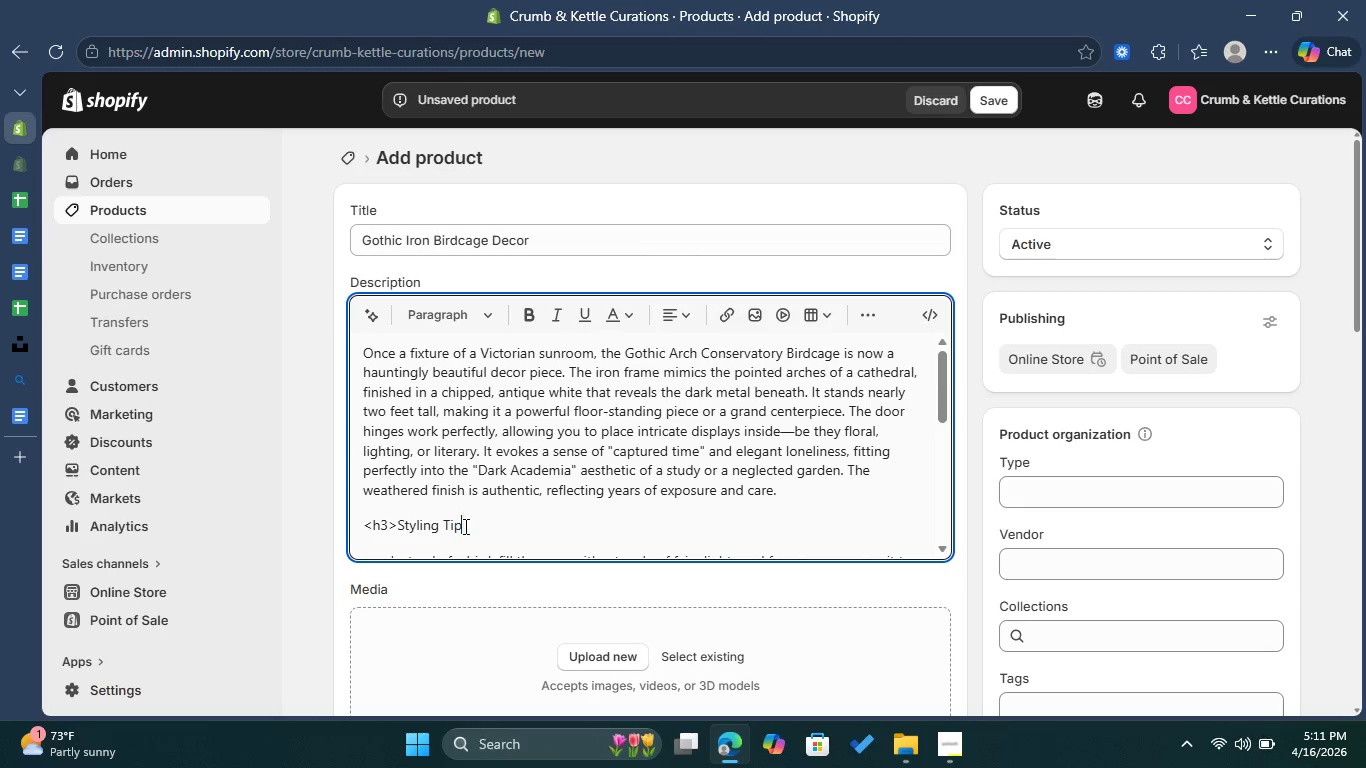 
key(Backspace)
 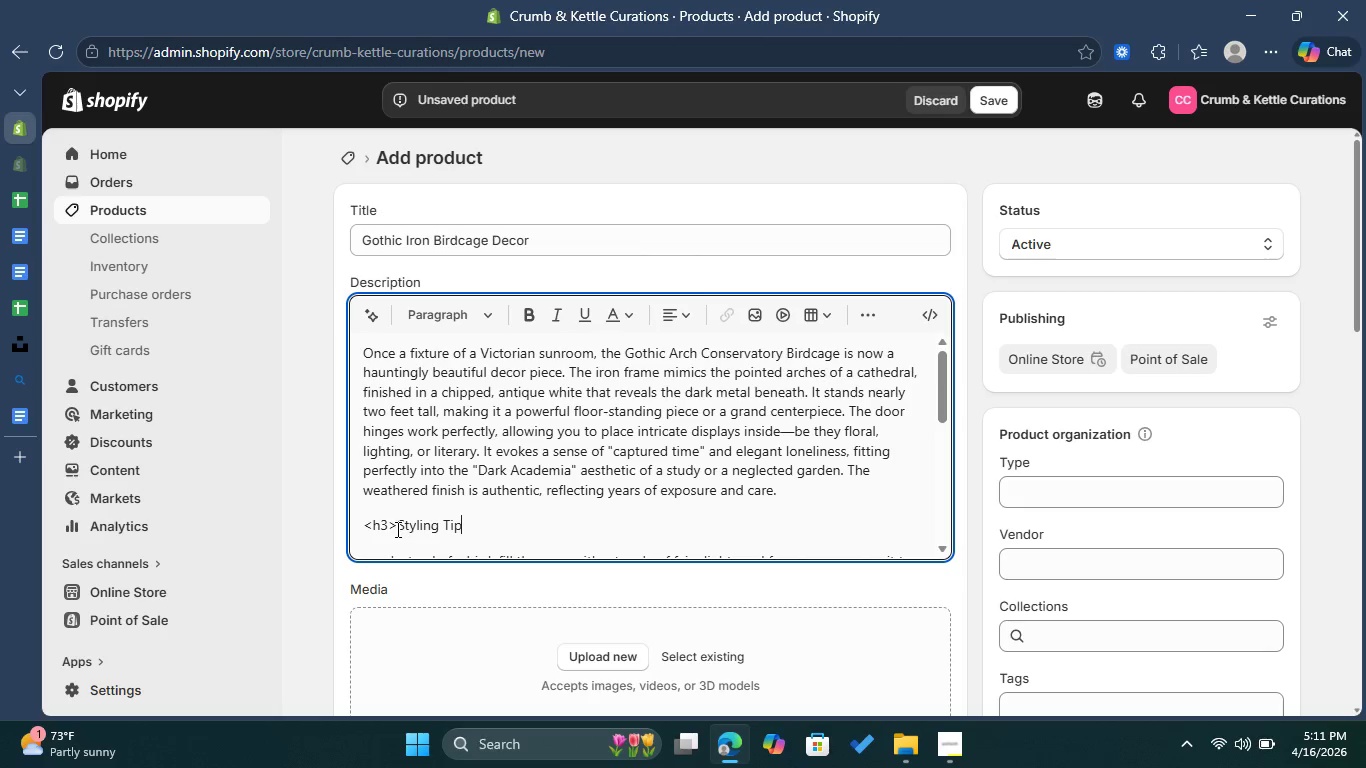 
left_click_drag(start_coordinate=[395, 525], to_coordinate=[364, 526])
 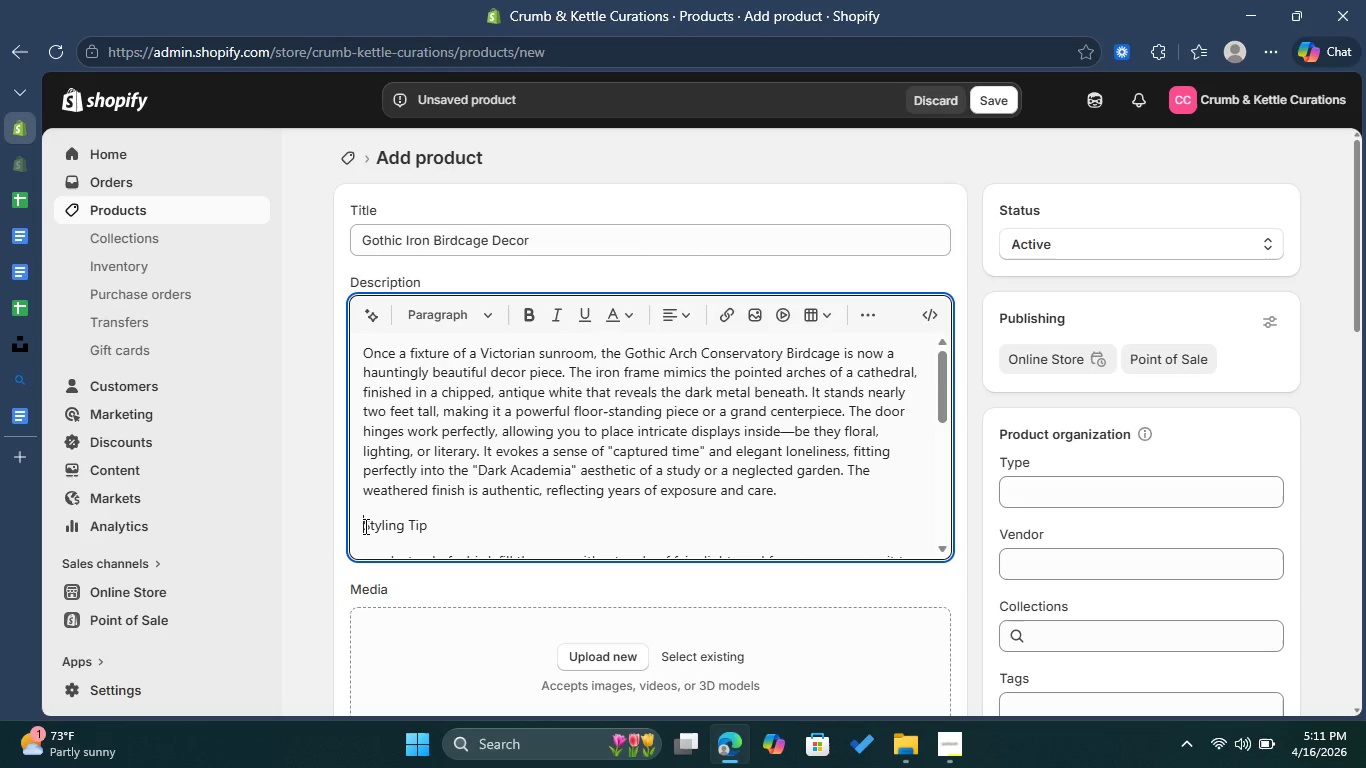 
key(Backspace)
 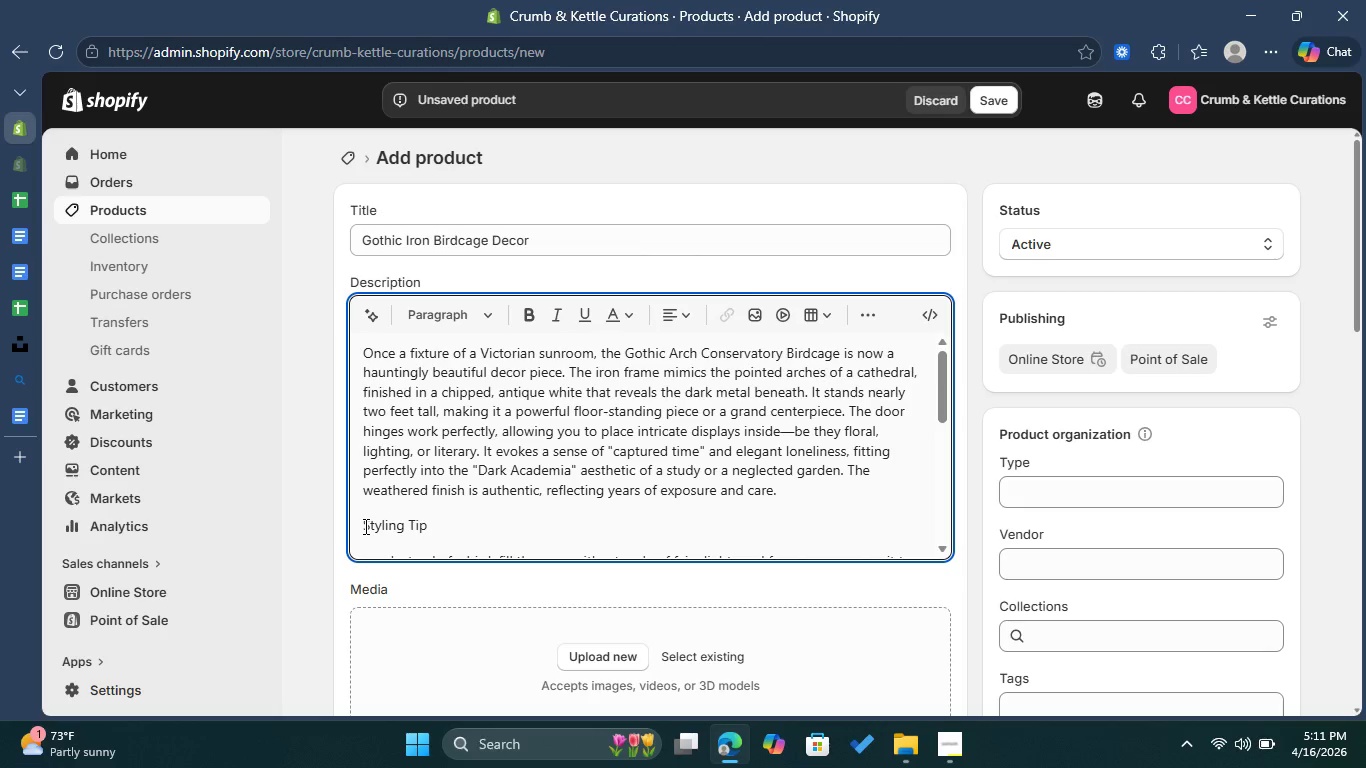 
left_click_drag(start_coordinate=[364, 526], to_coordinate=[430, 526])
 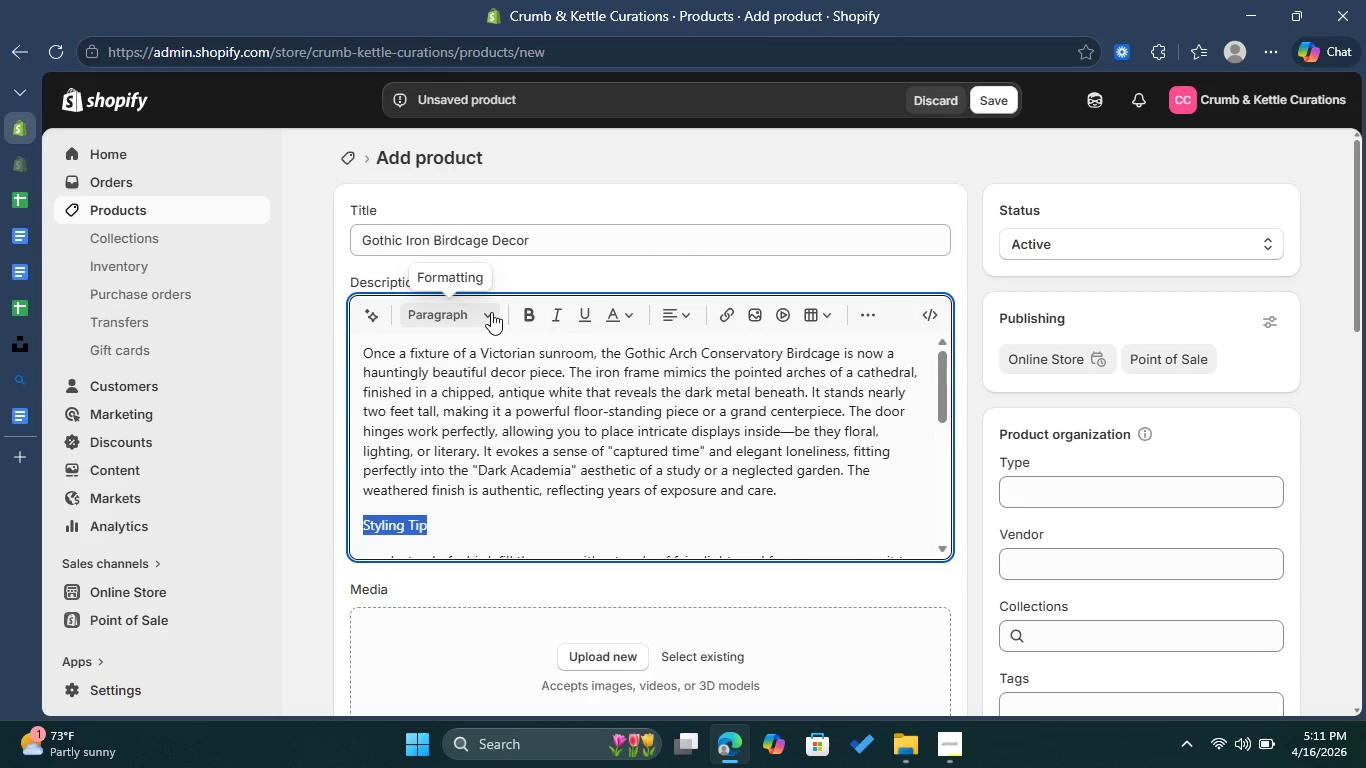 
left_click([491, 312])
 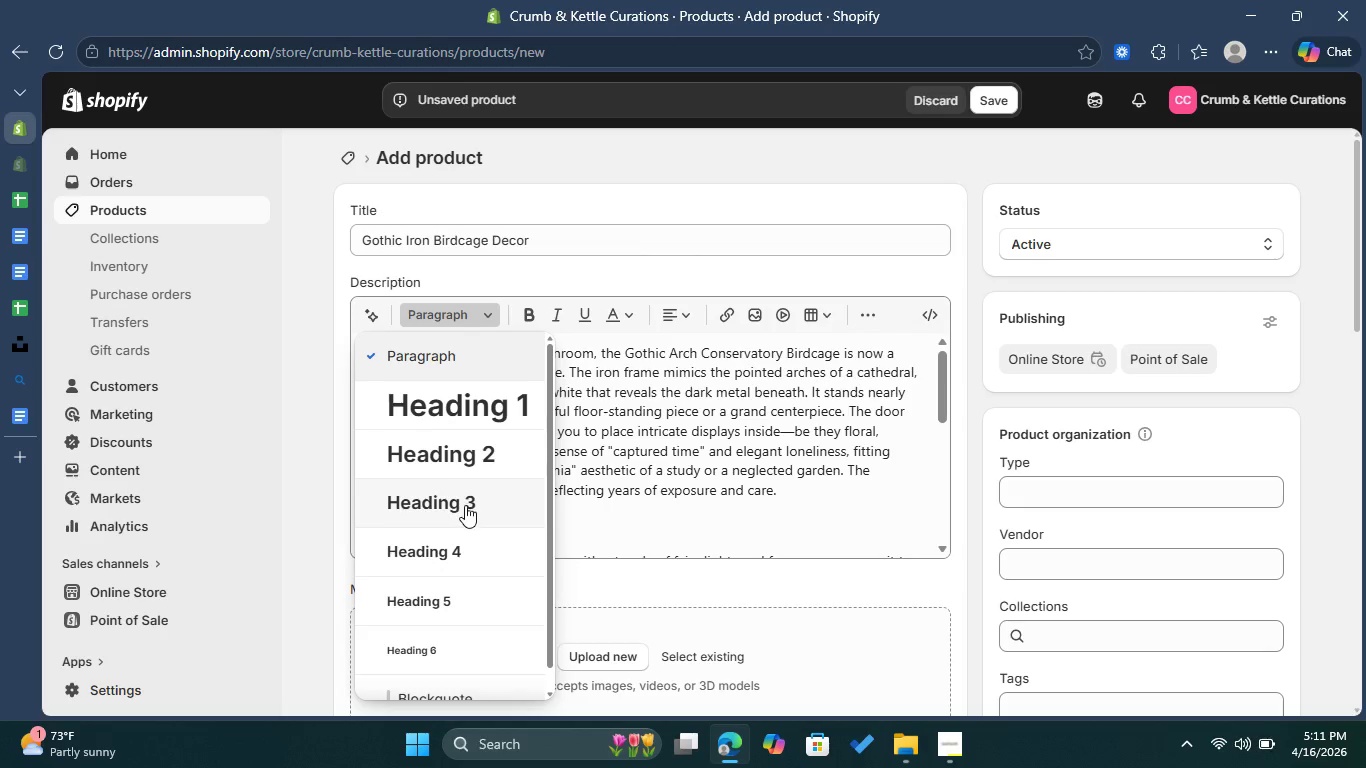 
left_click([464, 506])
 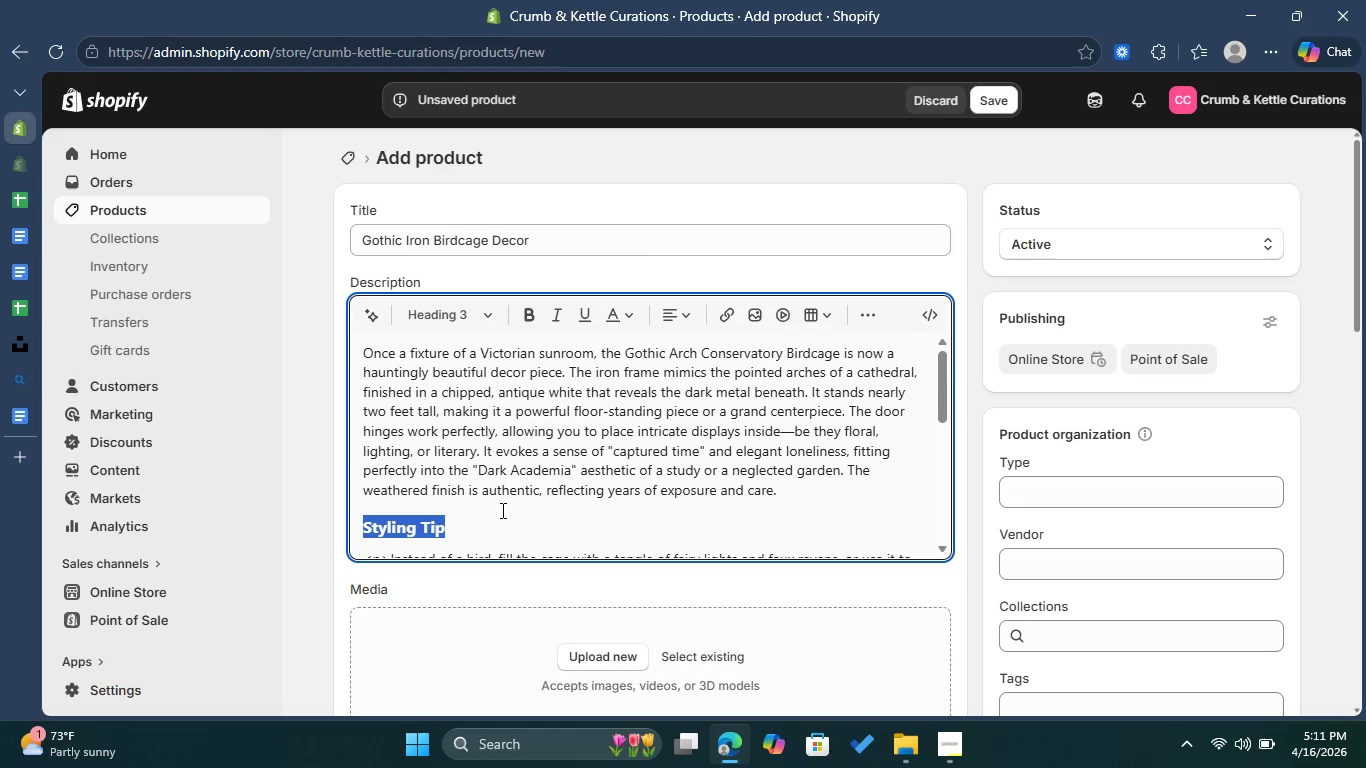 
left_click([501, 511])
 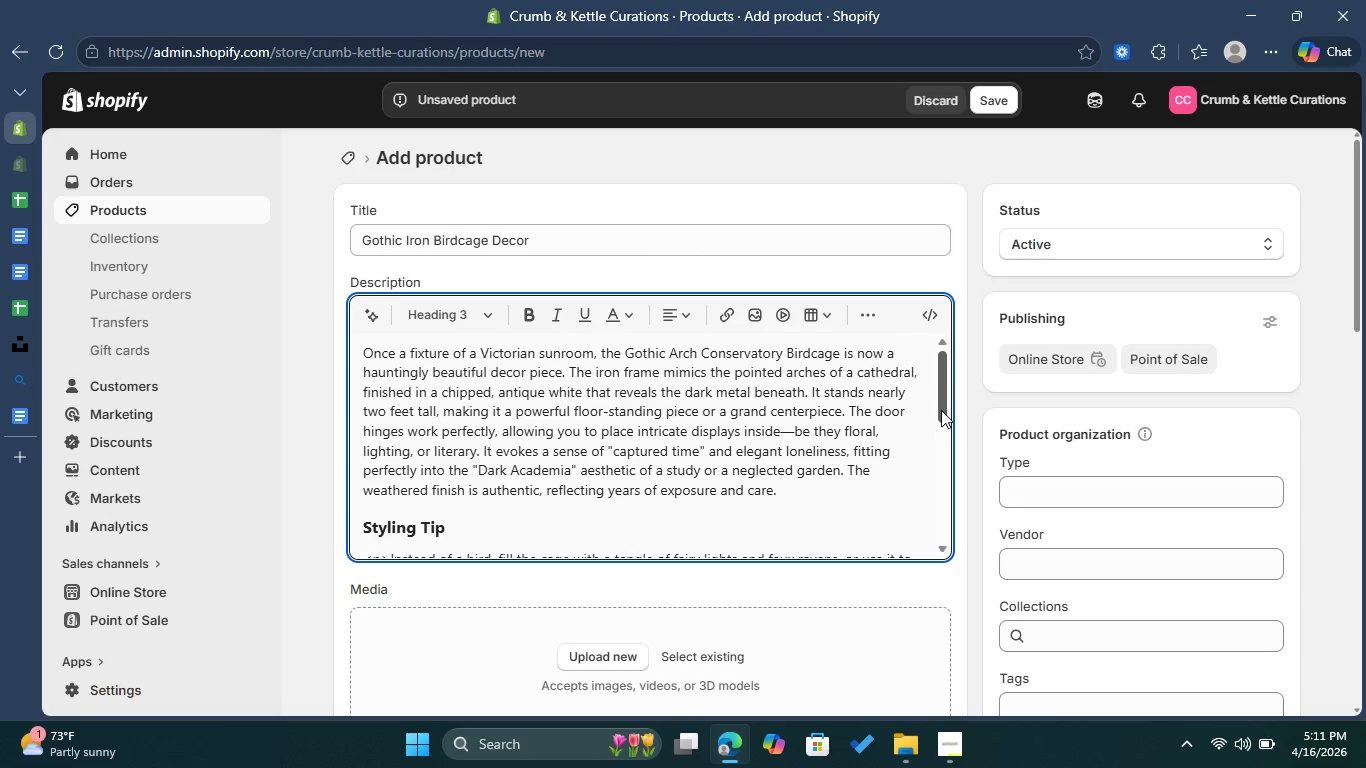 
left_click_drag(start_coordinate=[941, 410], to_coordinate=[936, 450])
 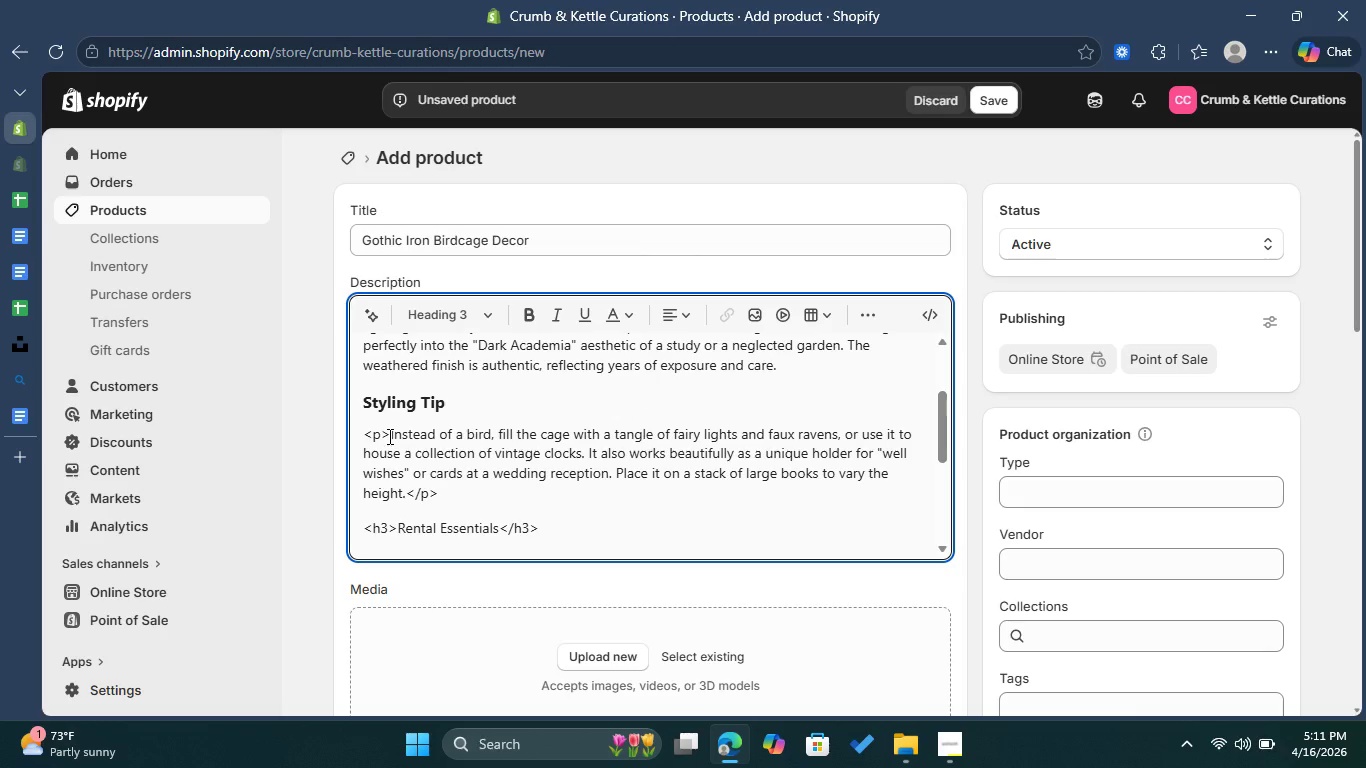 
left_click_drag(start_coordinate=[390, 434], to_coordinate=[360, 438])
 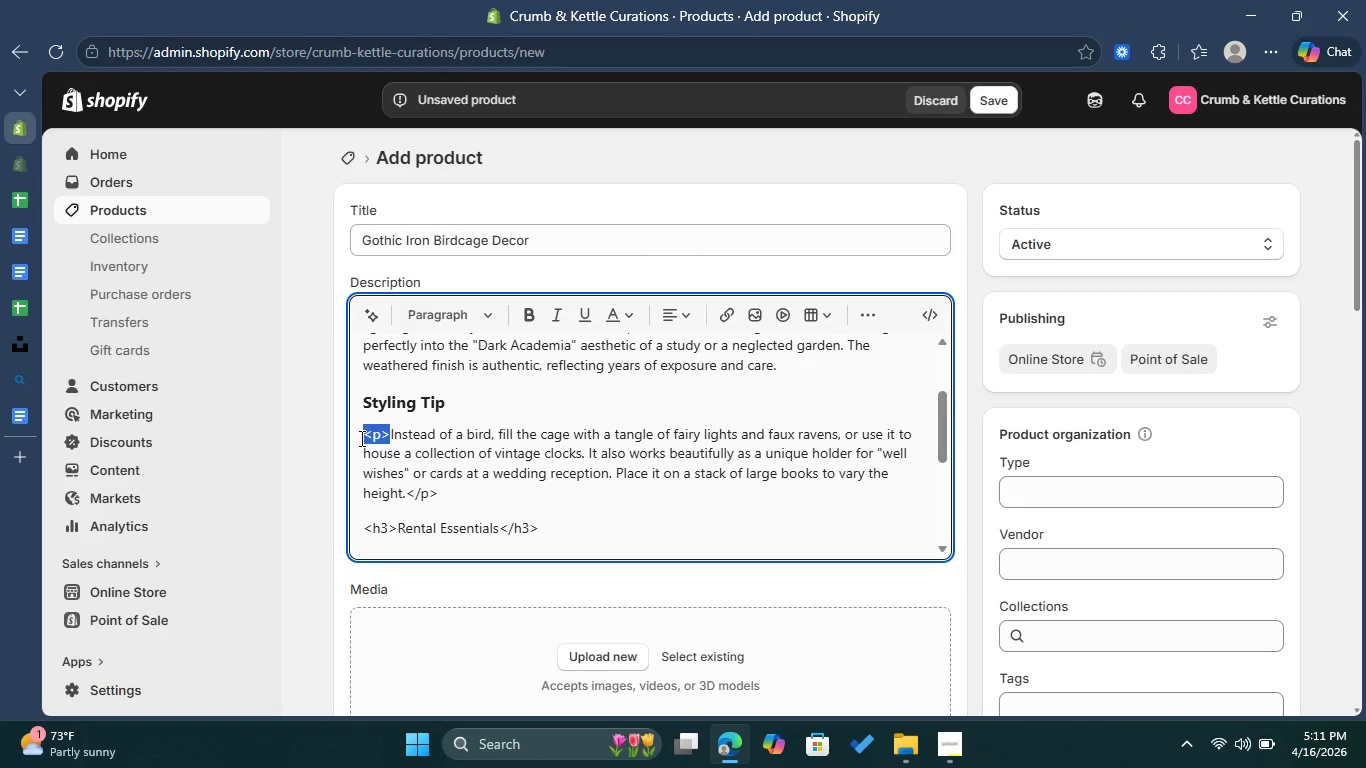 
key(Backspace)
 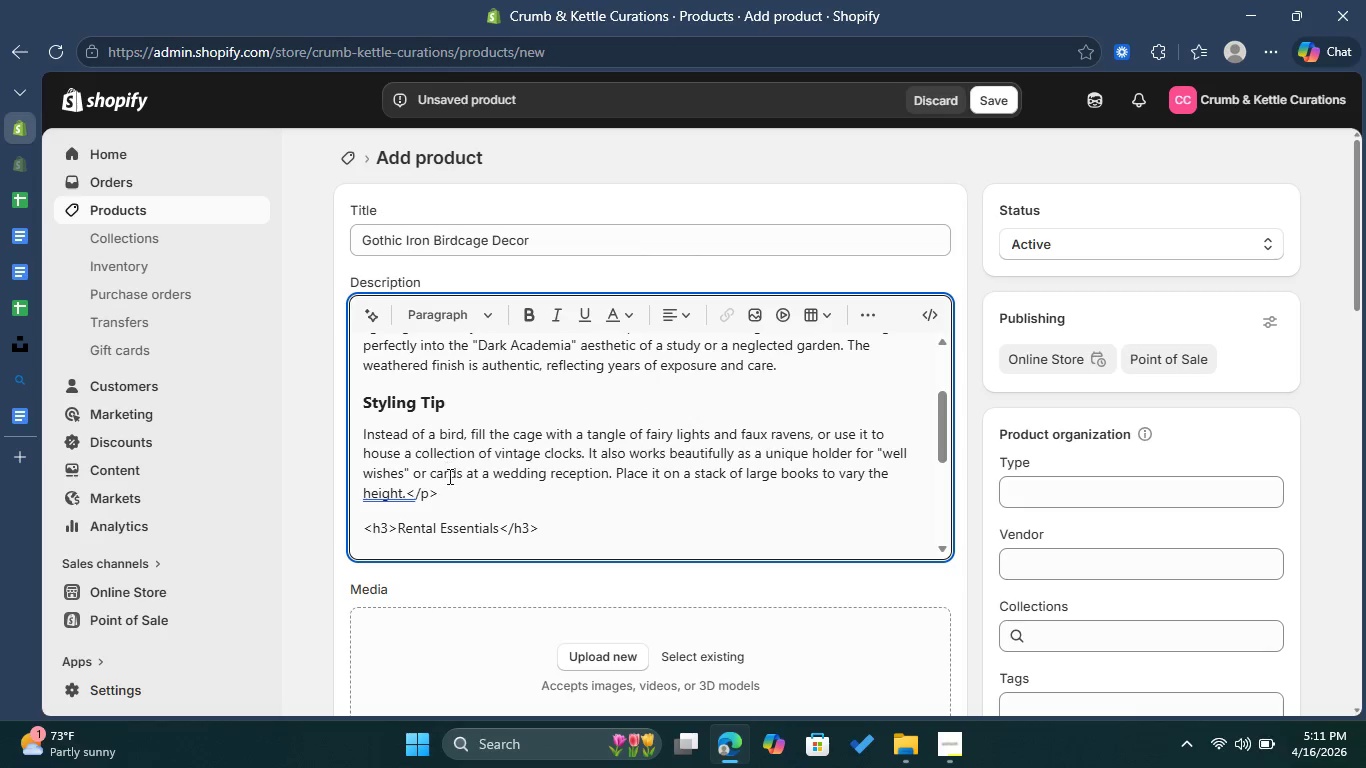 
left_click_drag(start_coordinate=[448, 486], to_coordinate=[407, 488])
 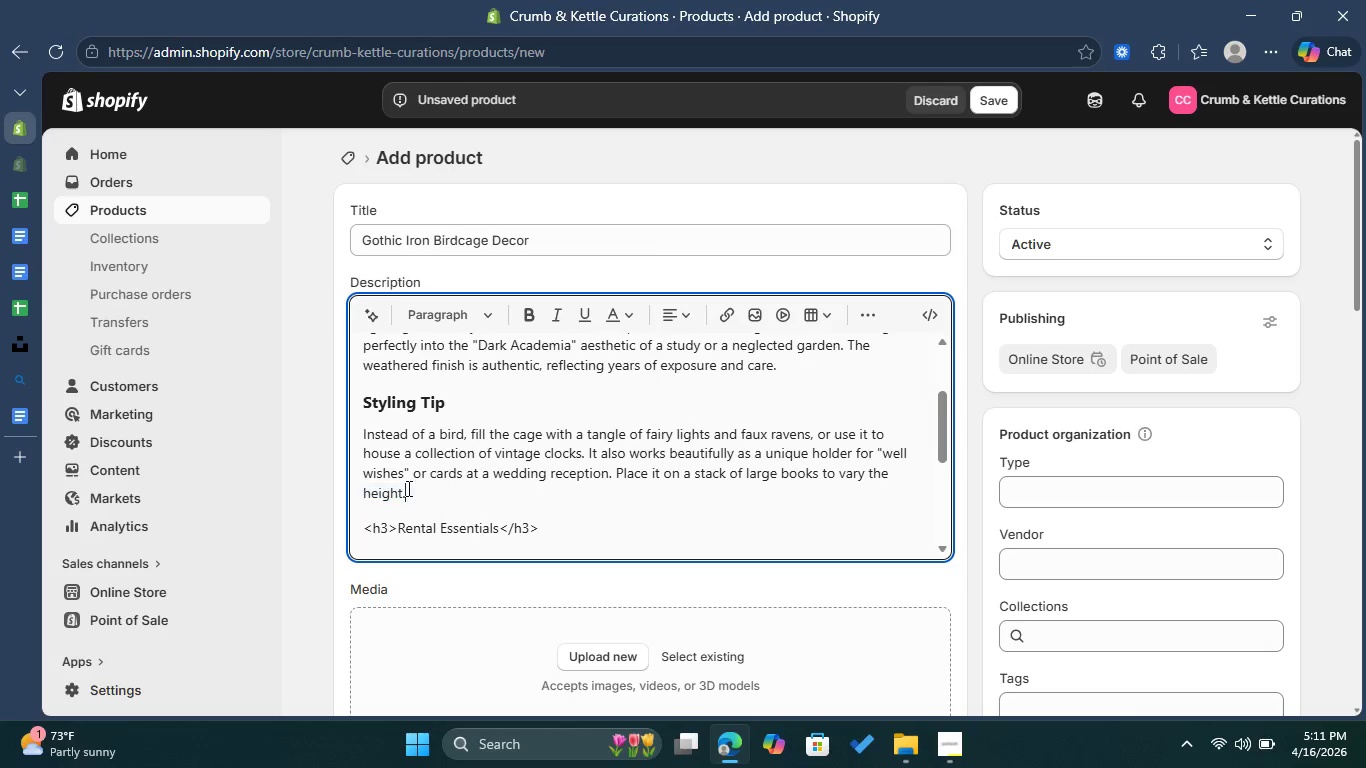 
key(Backspace)
 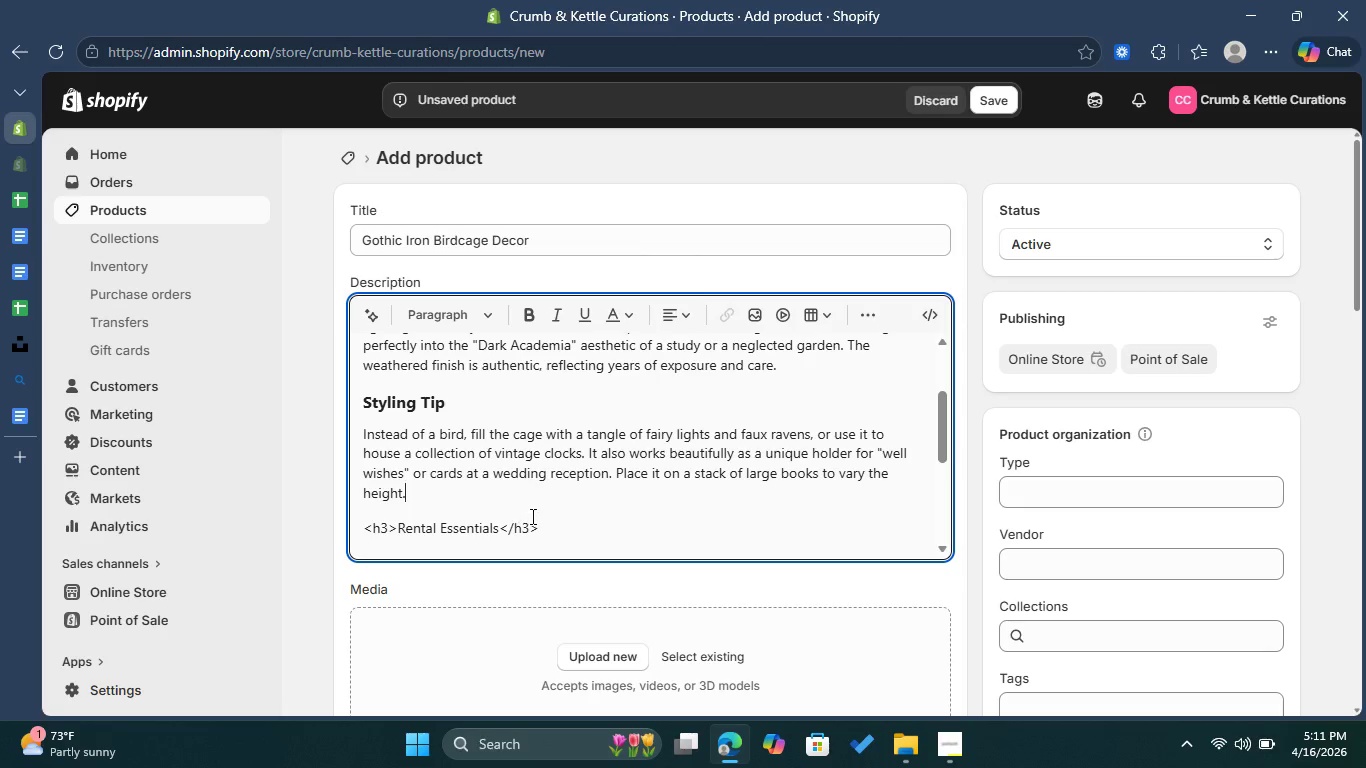 
left_click_drag(start_coordinate=[546, 525], to_coordinate=[500, 532])
 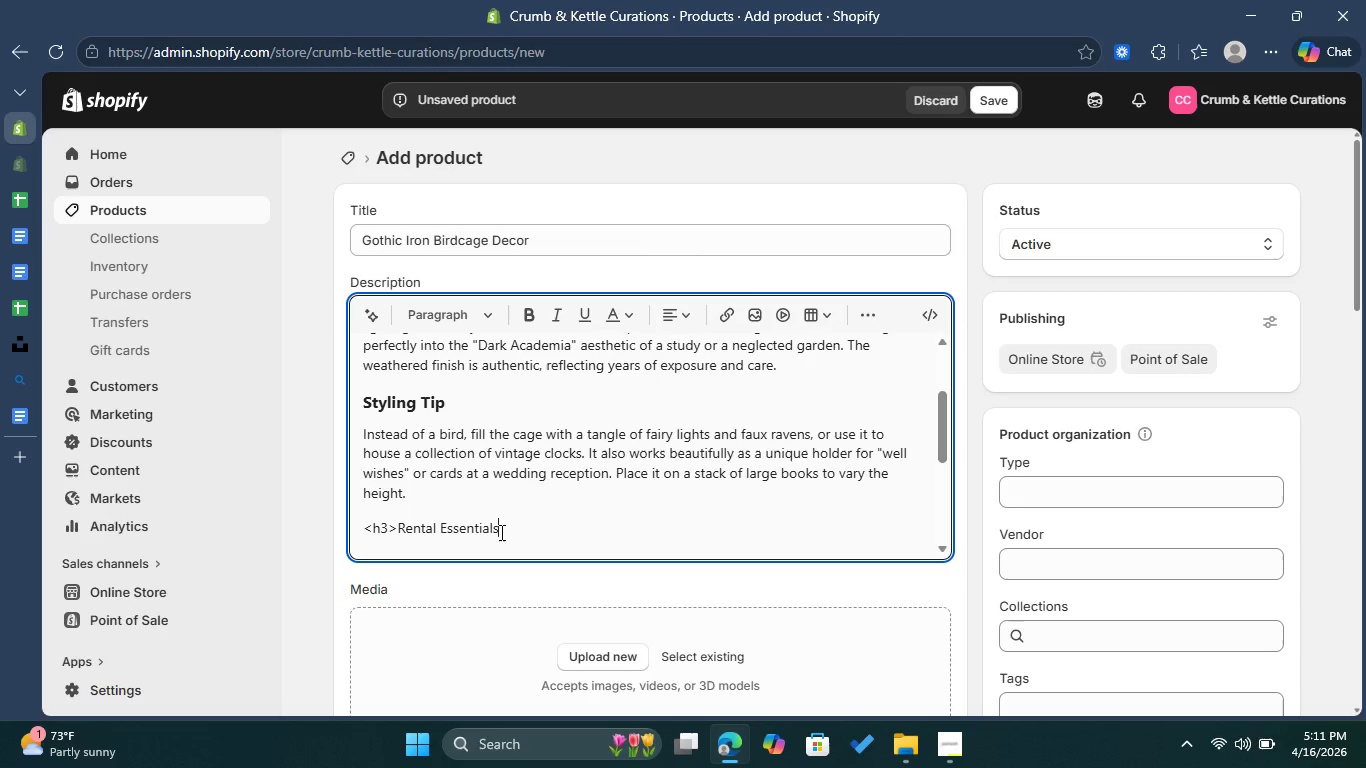 
key(Backspace)
 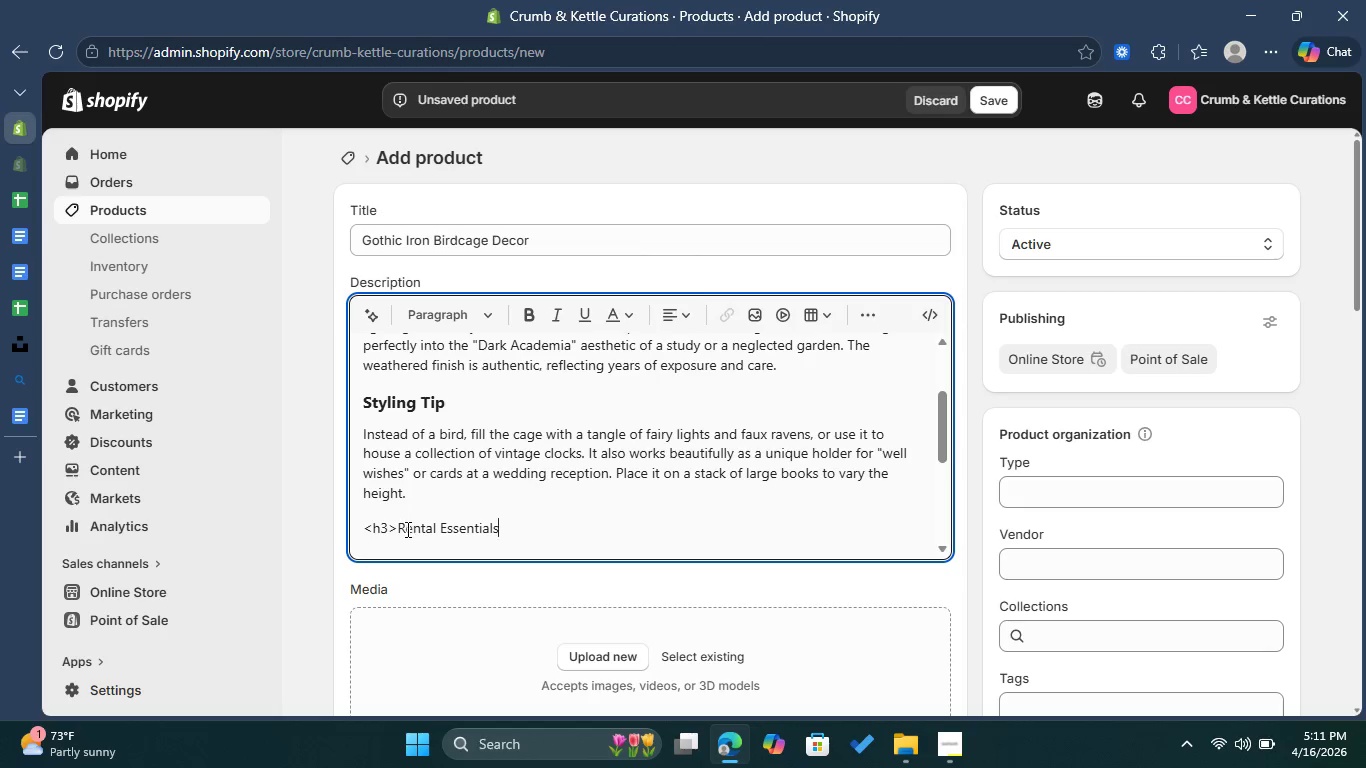 
left_click_drag(start_coordinate=[396, 528], to_coordinate=[364, 526])
 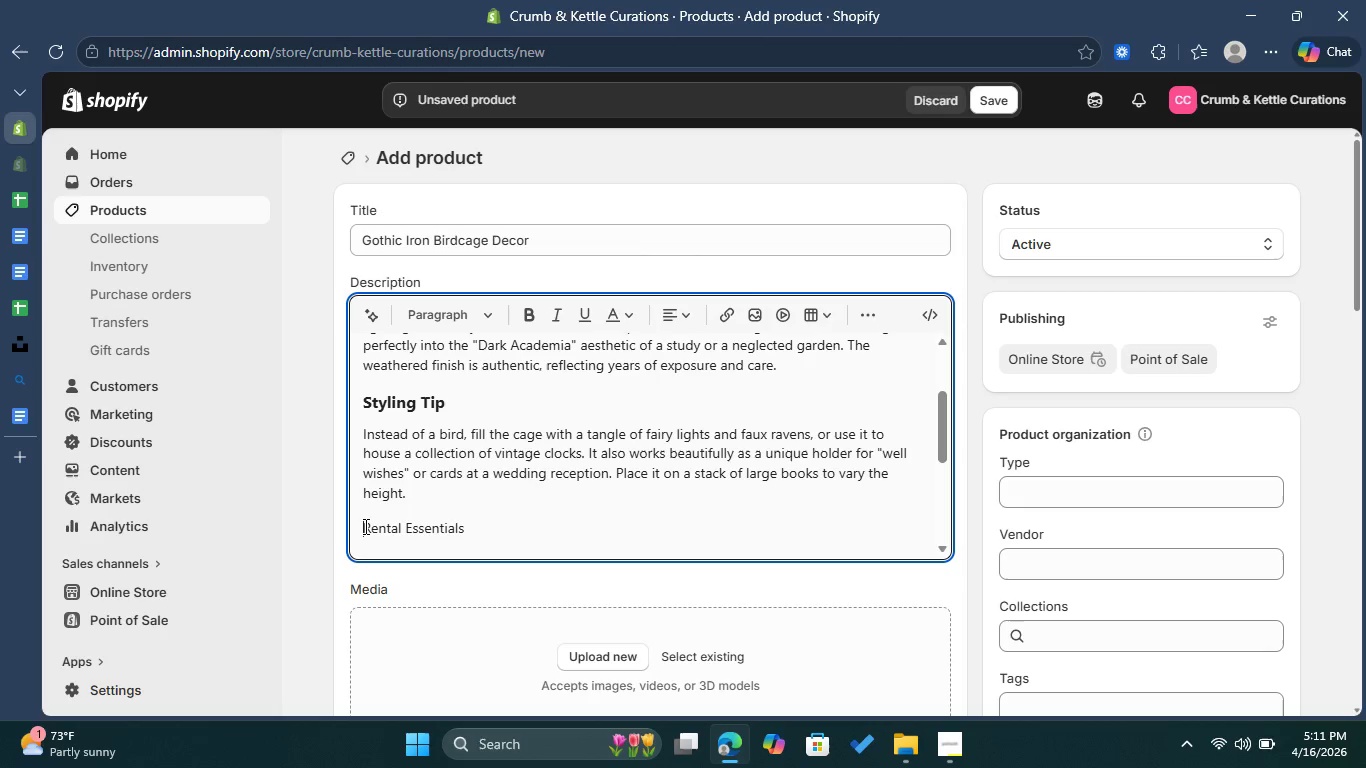 
key(Backspace)
 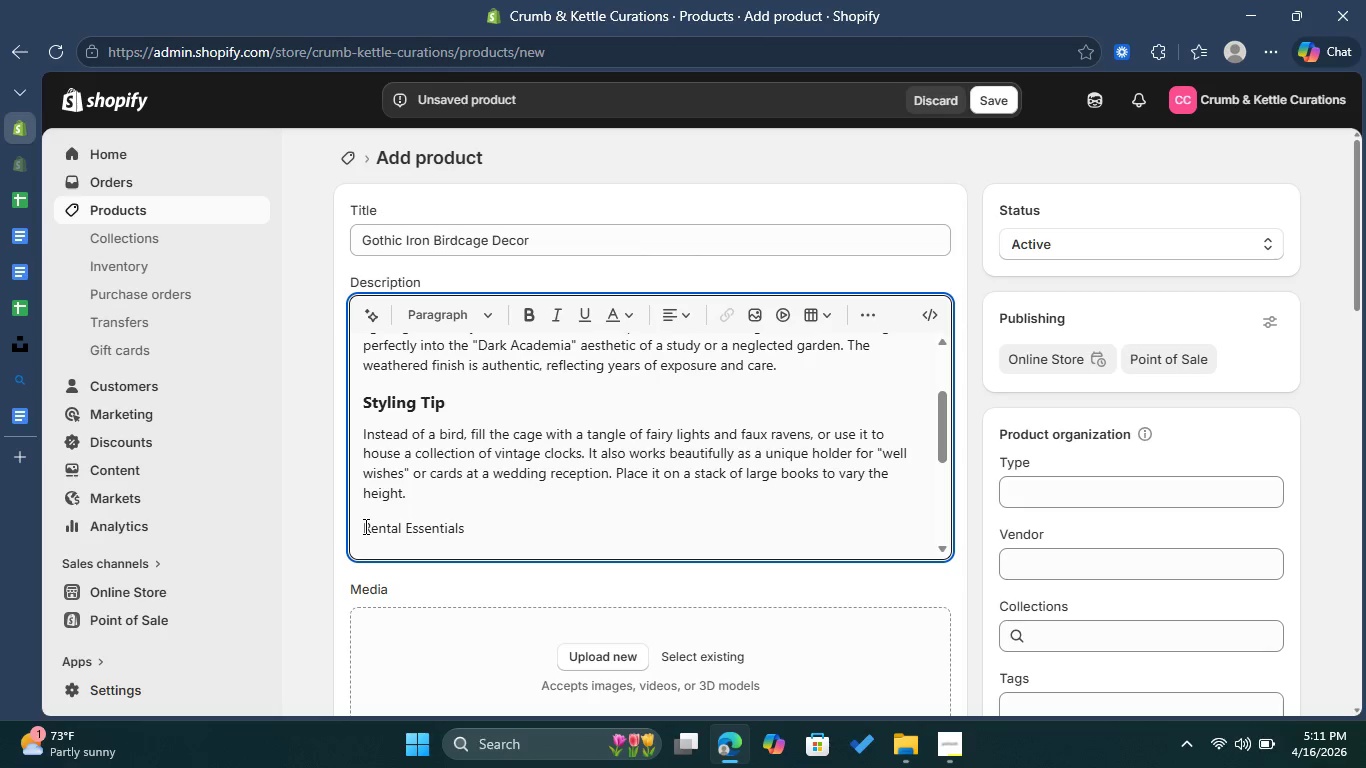 
left_click_drag(start_coordinate=[364, 526], to_coordinate=[469, 521])
 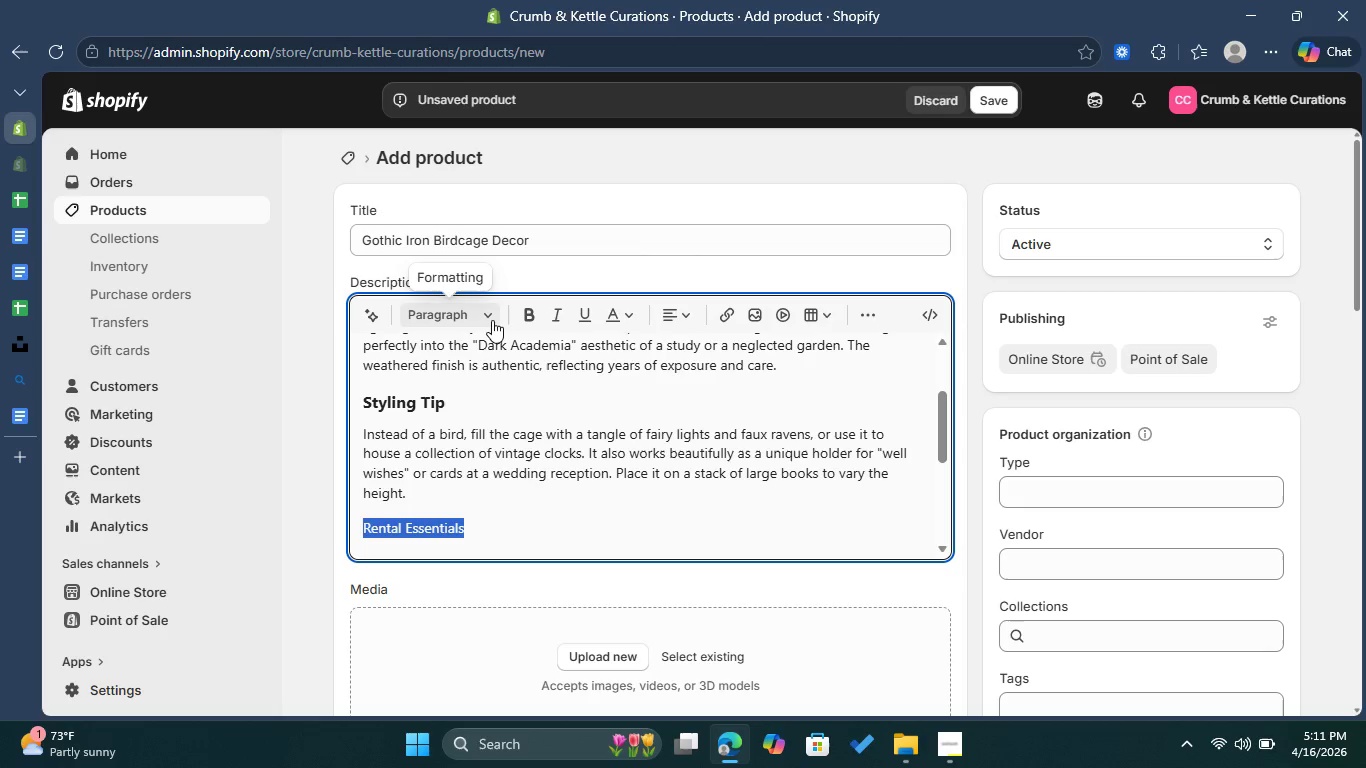 
left_click([492, 320])
 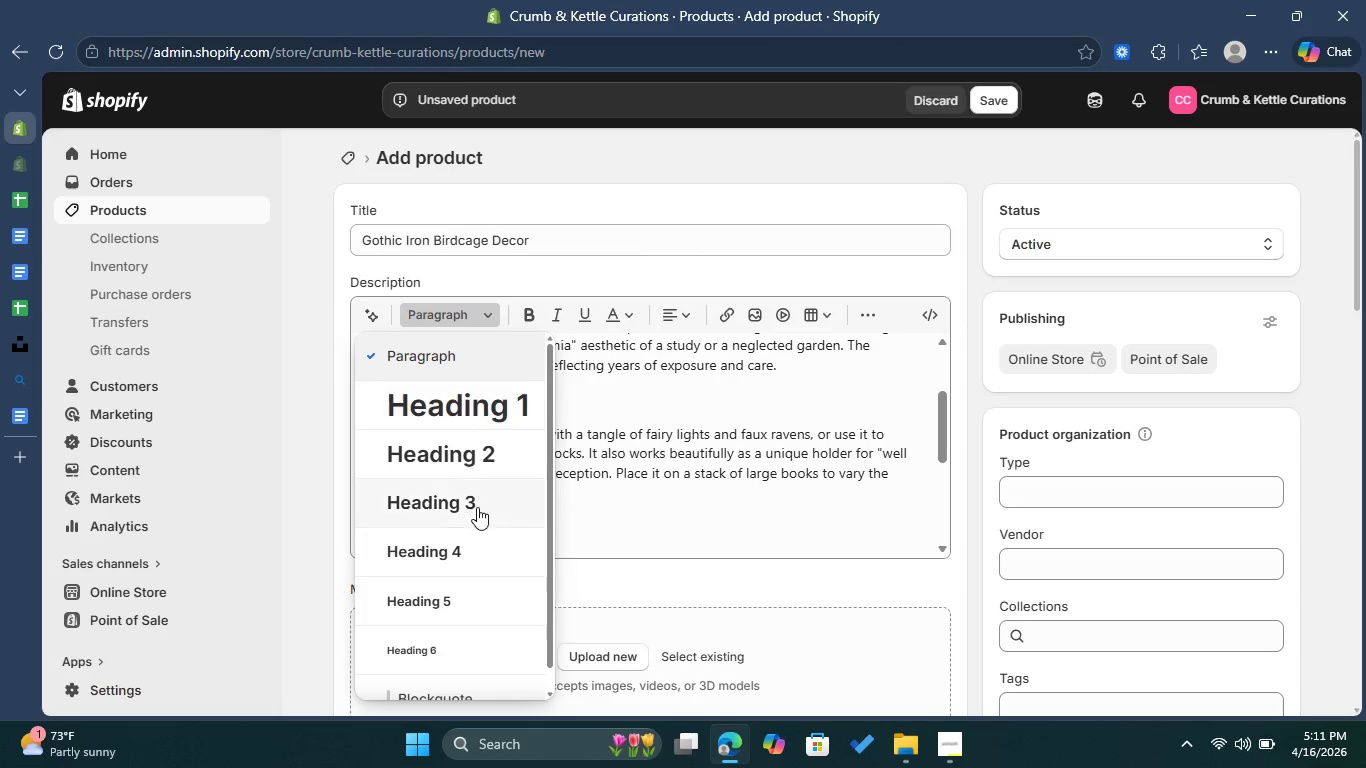 
left_click([477, 507])
 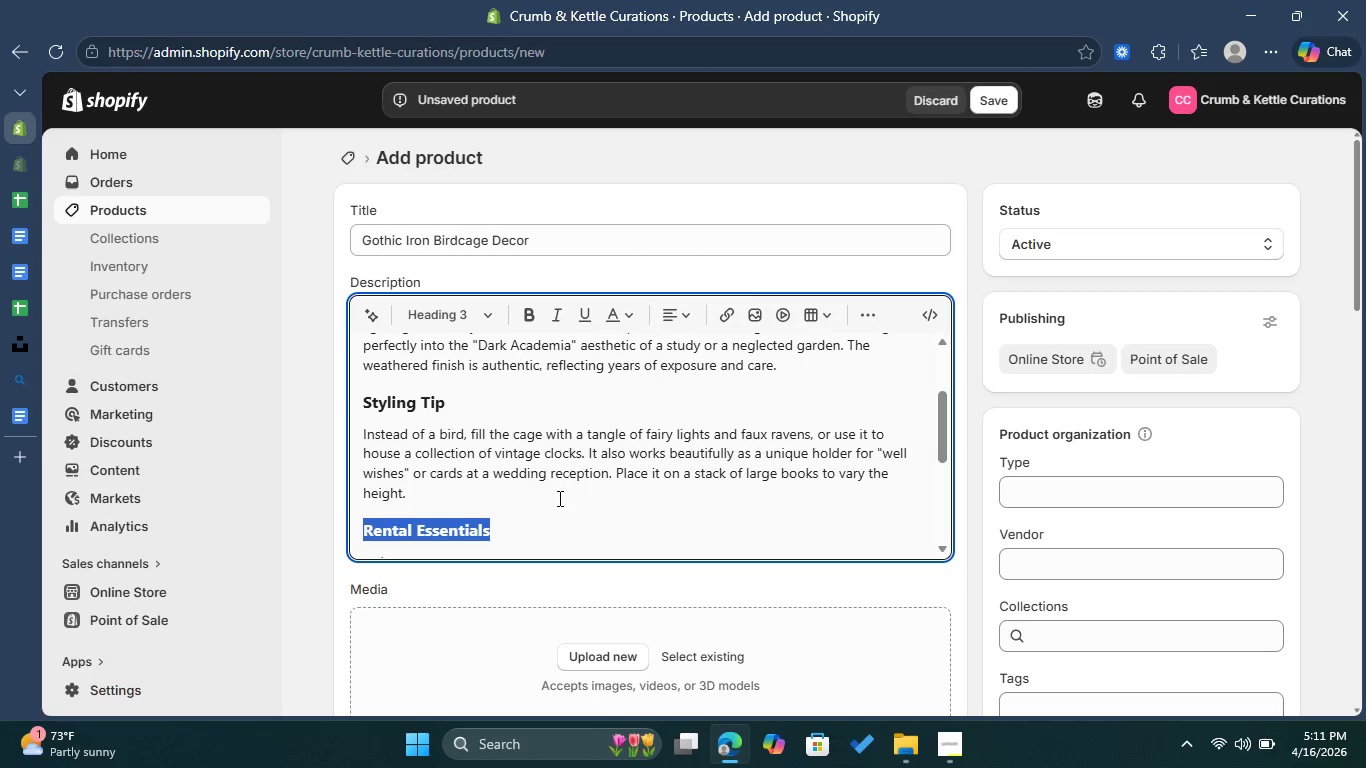 
left_click([558, 498])
 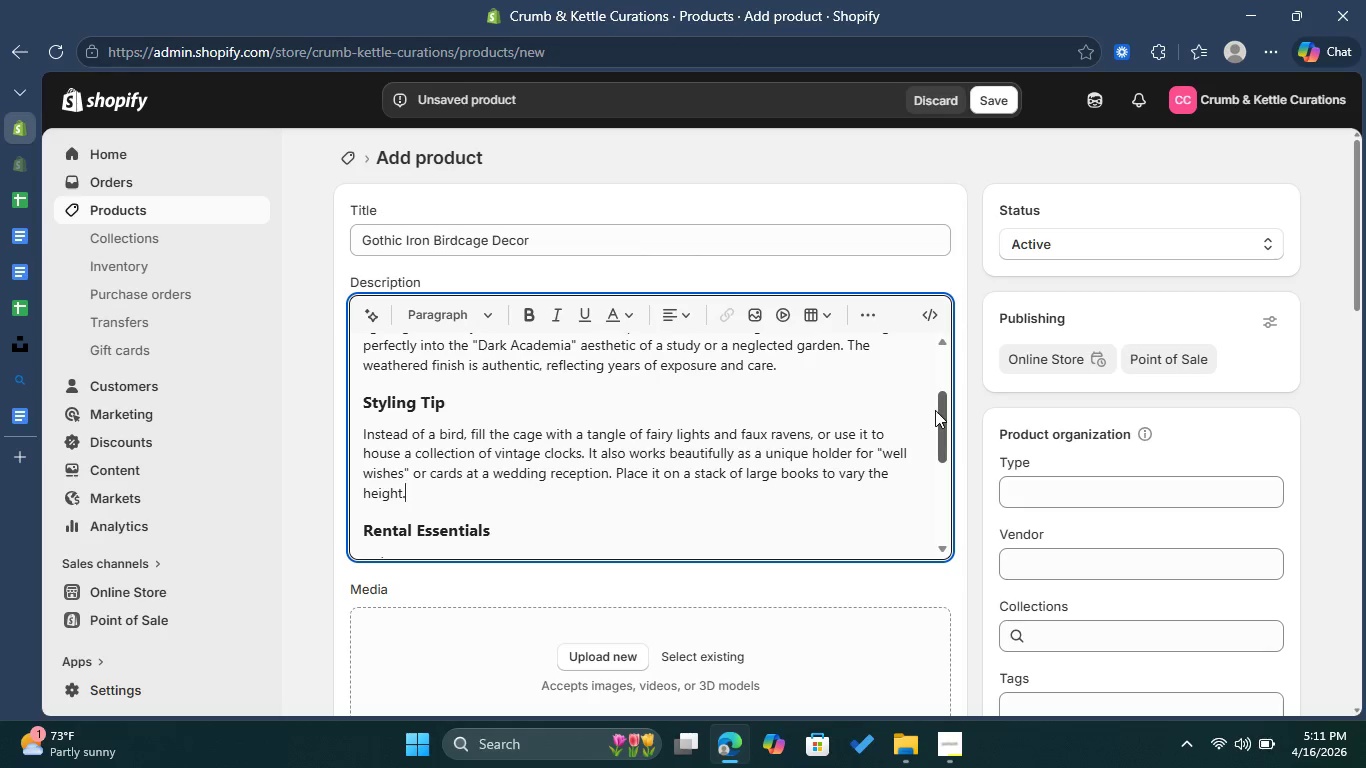 
left_click_drag(start_coordinate=[937, 422], to_coordinate=[933, 460])
 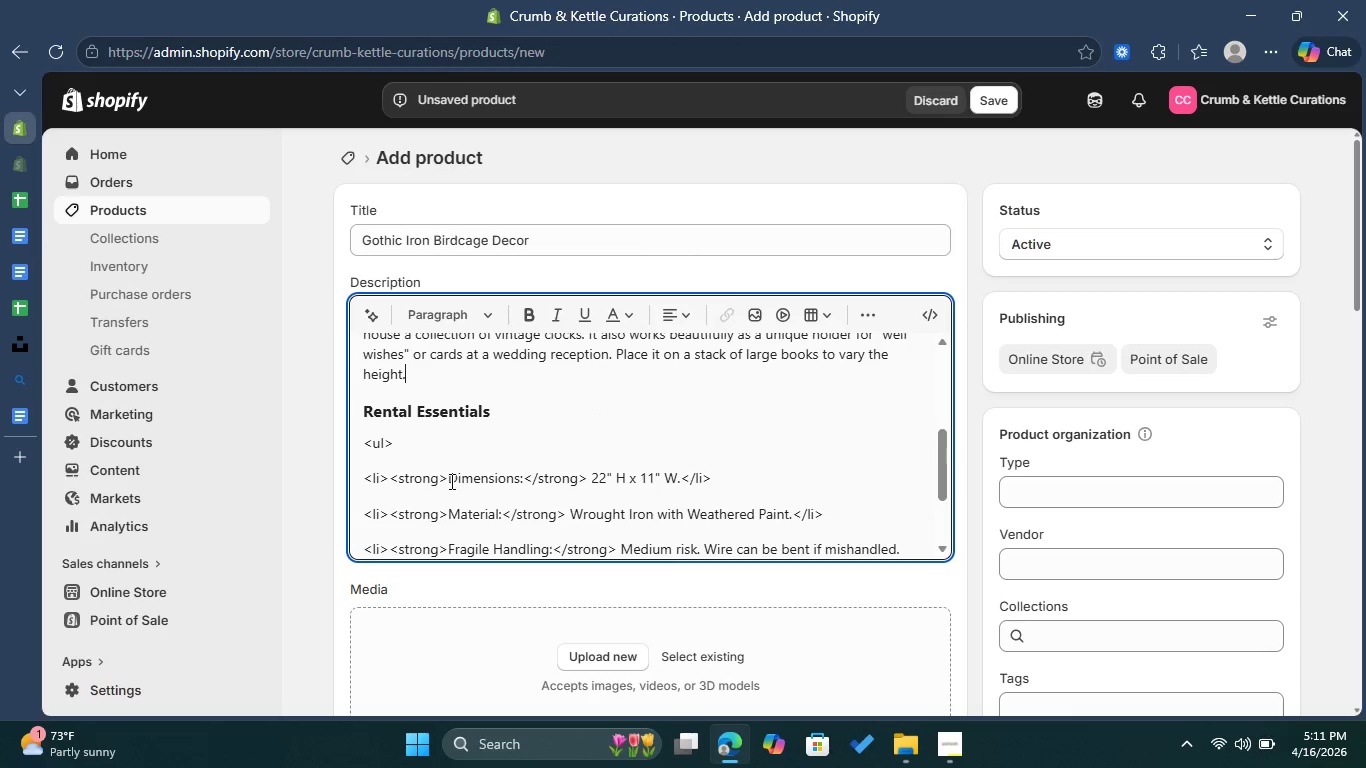 
left_click_drag(start_coordinate=[446, 479], to_coordinate=[365, 441])
 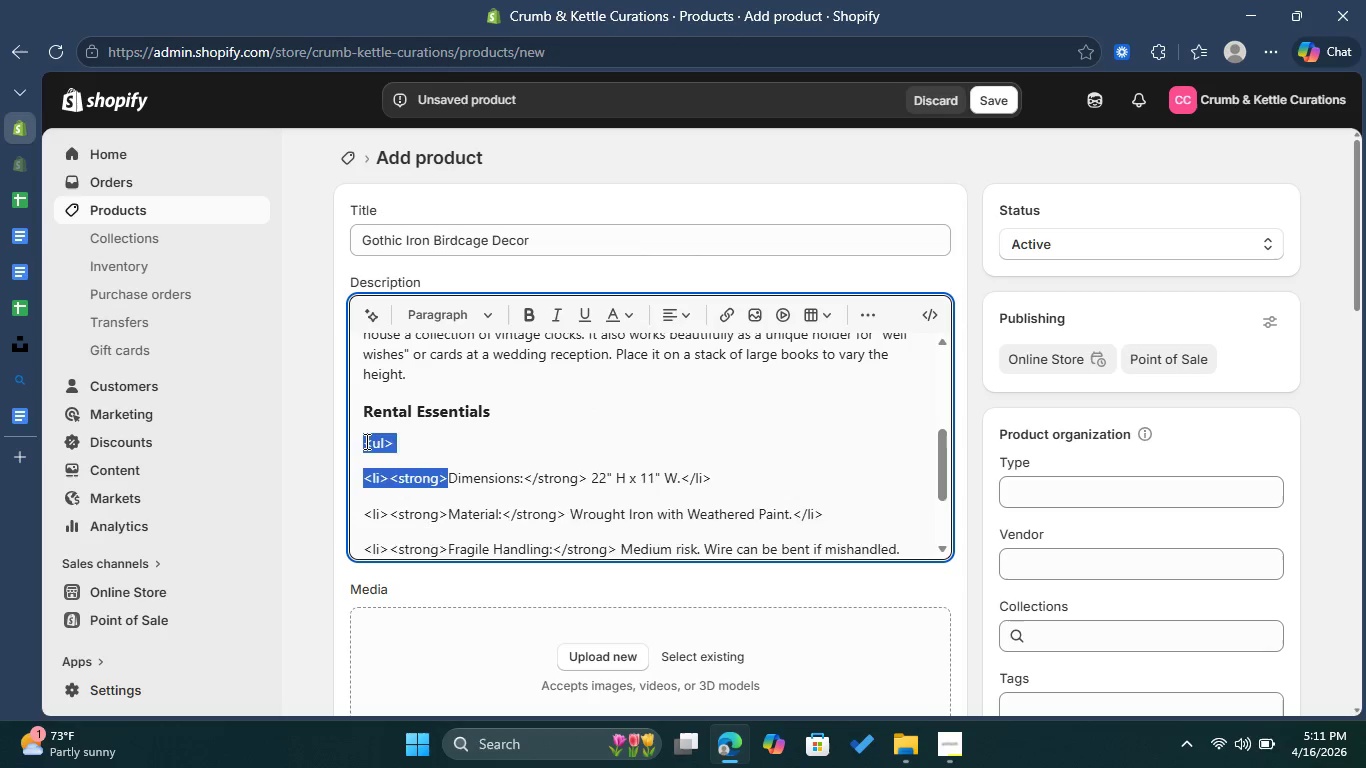 
key(Backspace)
 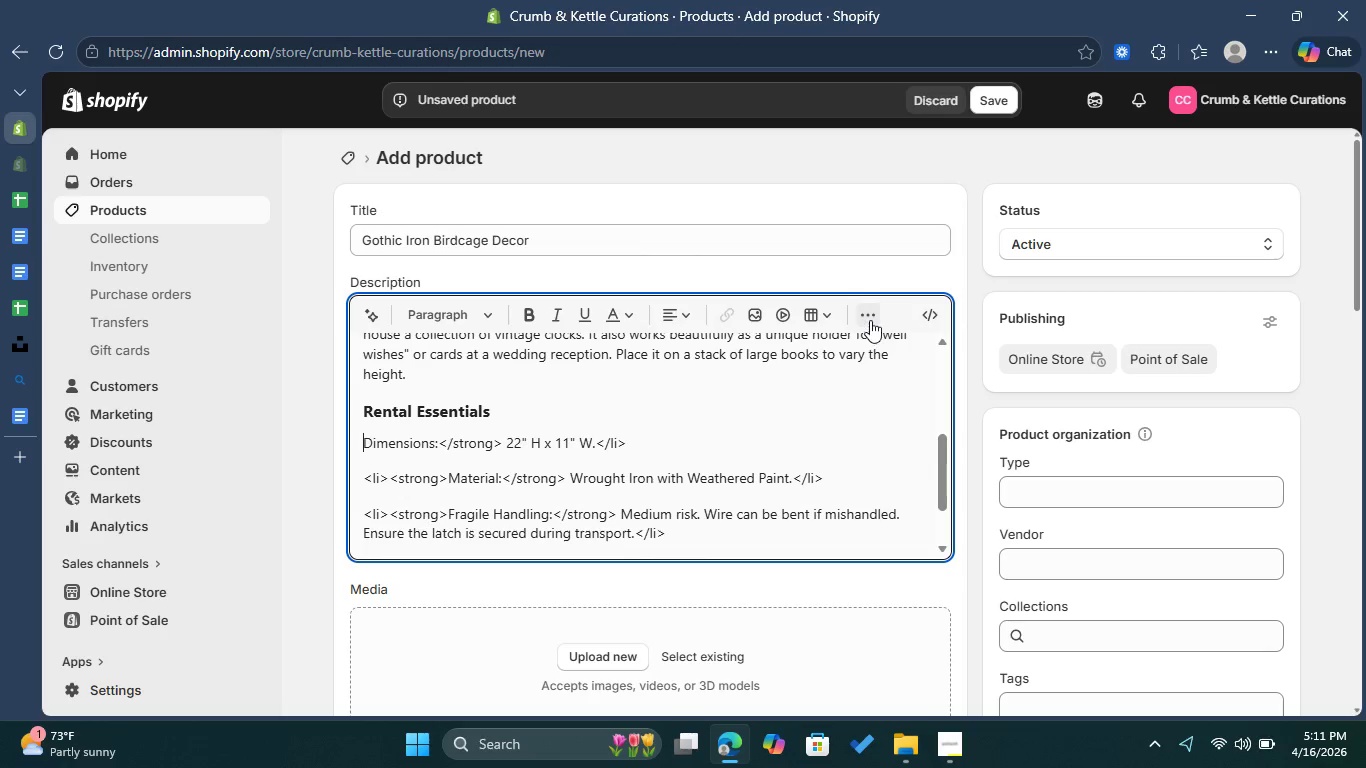 
left_click([871, 320])
 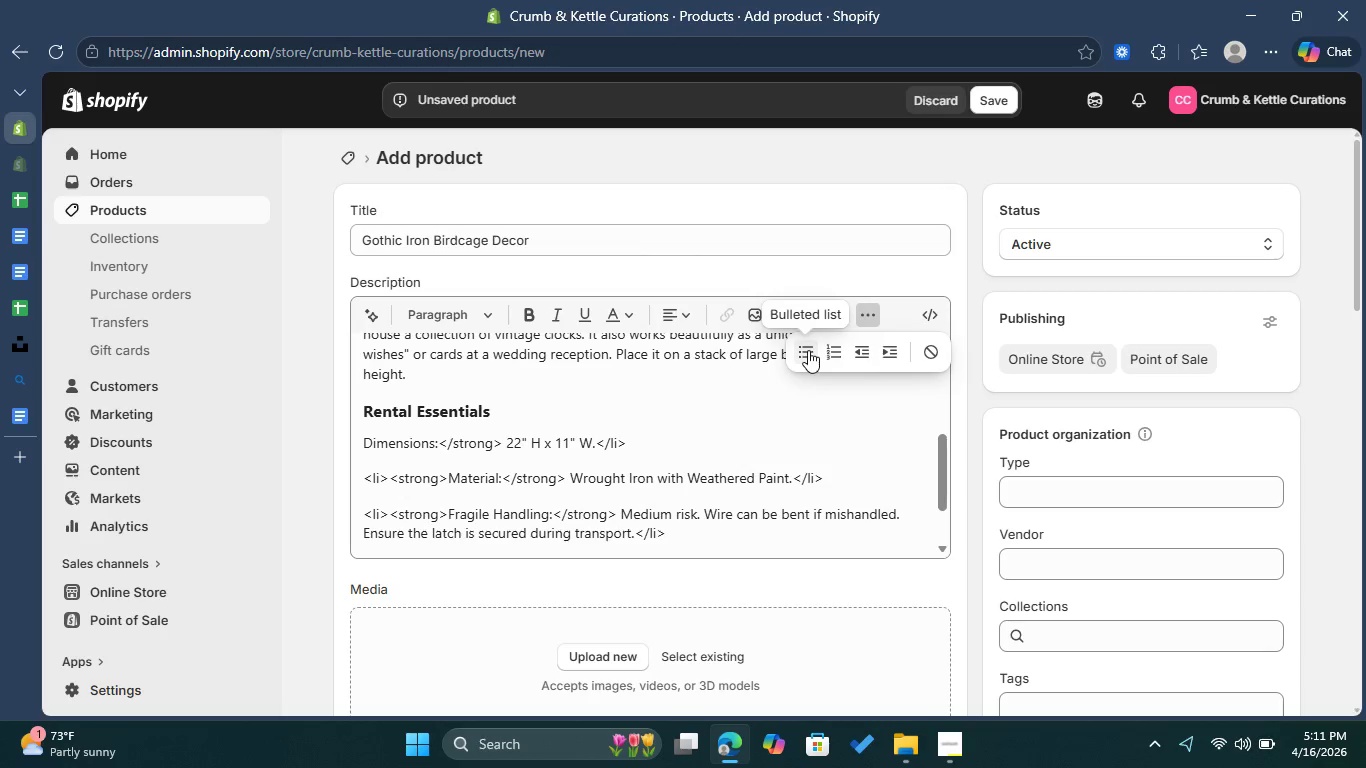 
left_click([808, 350])
 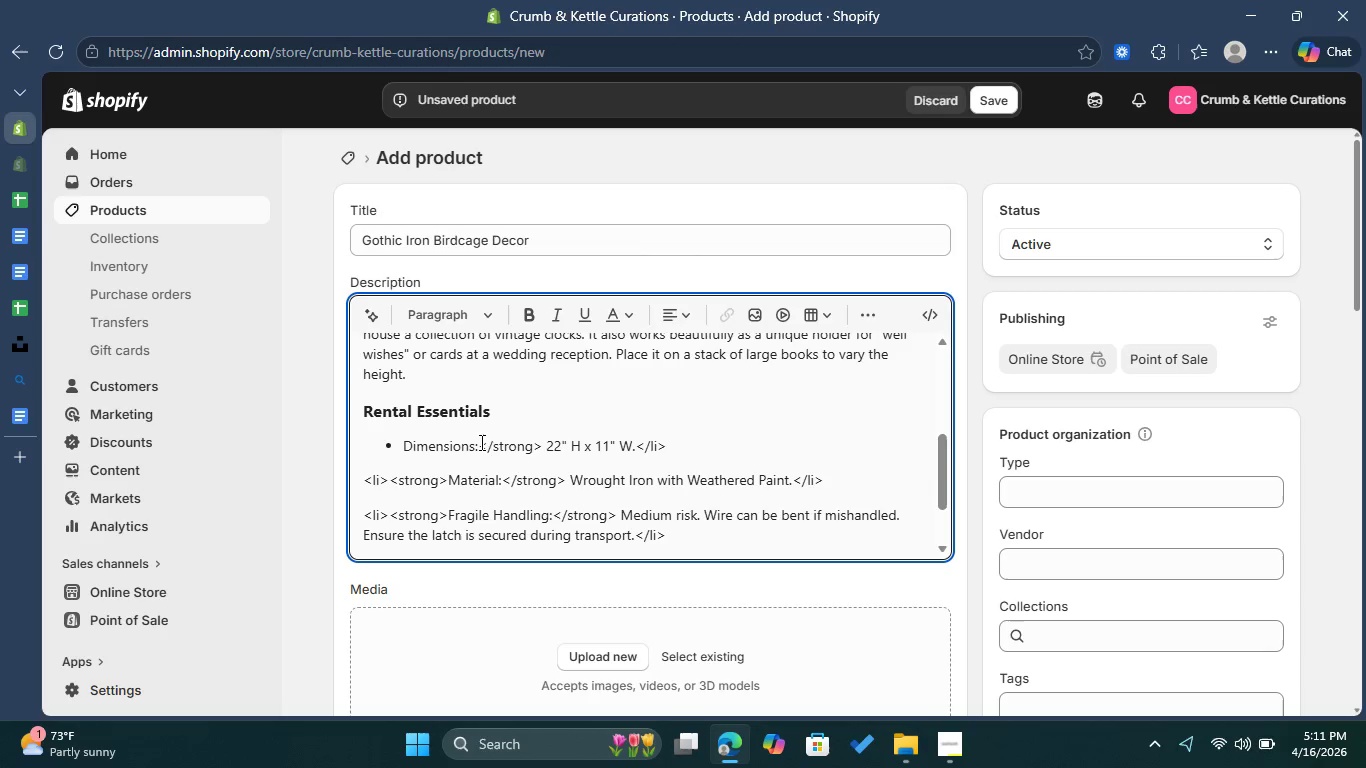 
left_click_drag(start_coordinate=[479, 445], to_coordinate=[403, 443])
 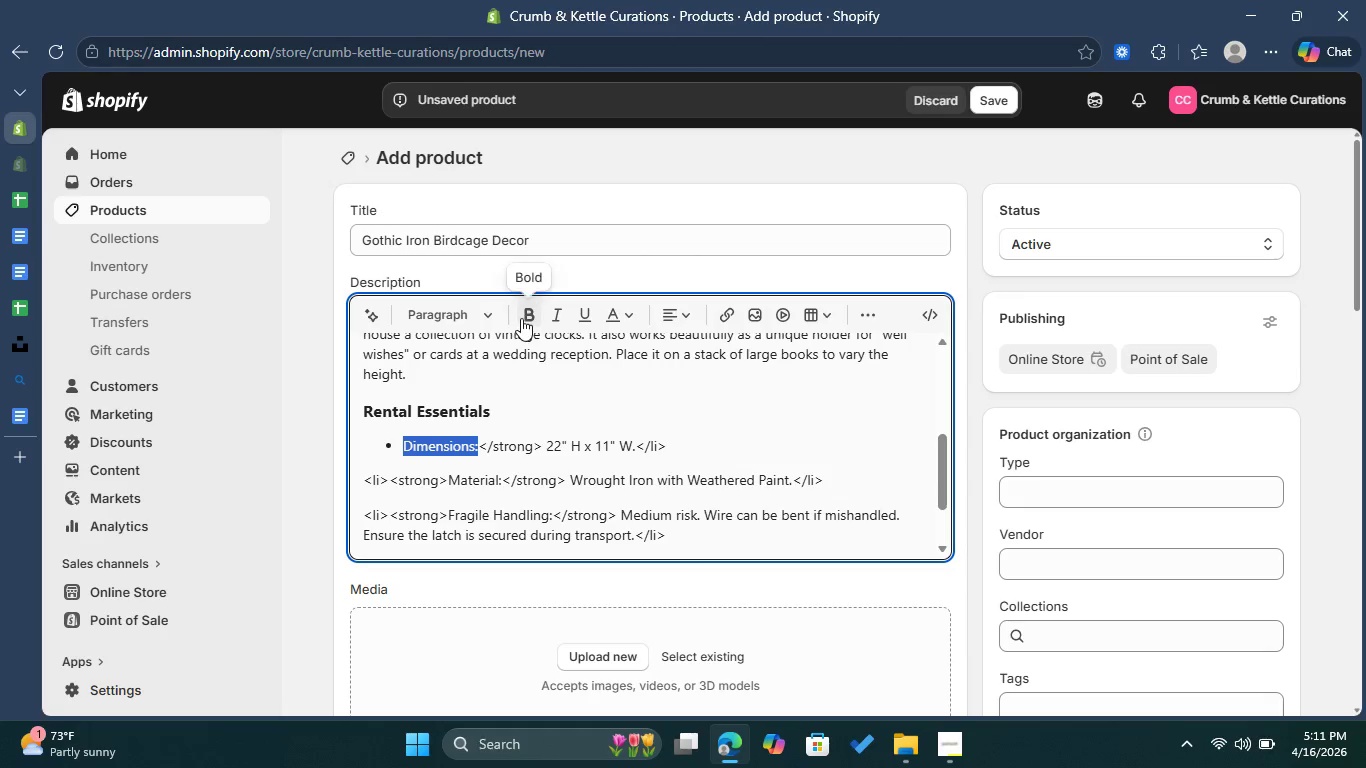 
left_click([522, 318])
 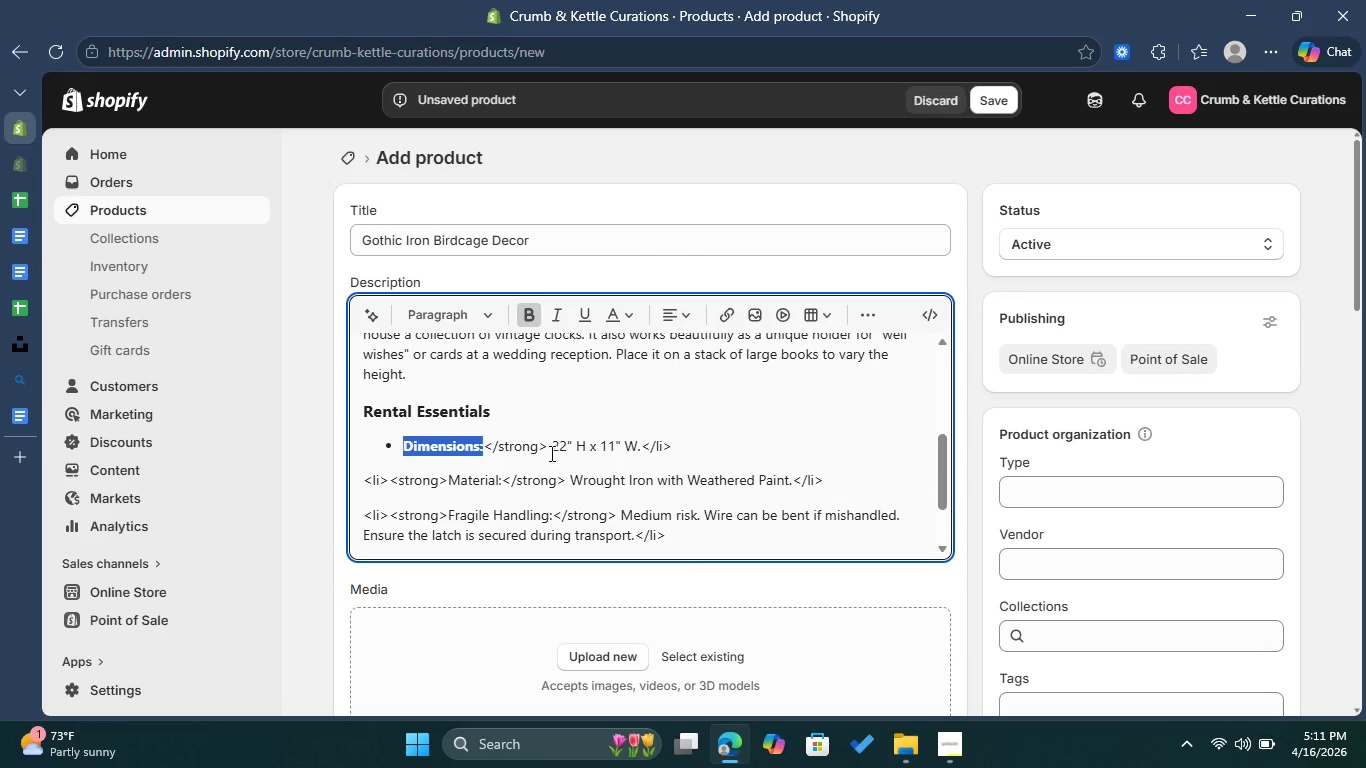 
left_click_drag(start_coordinate=[547, 446], to_coordinate=[488, 445])
 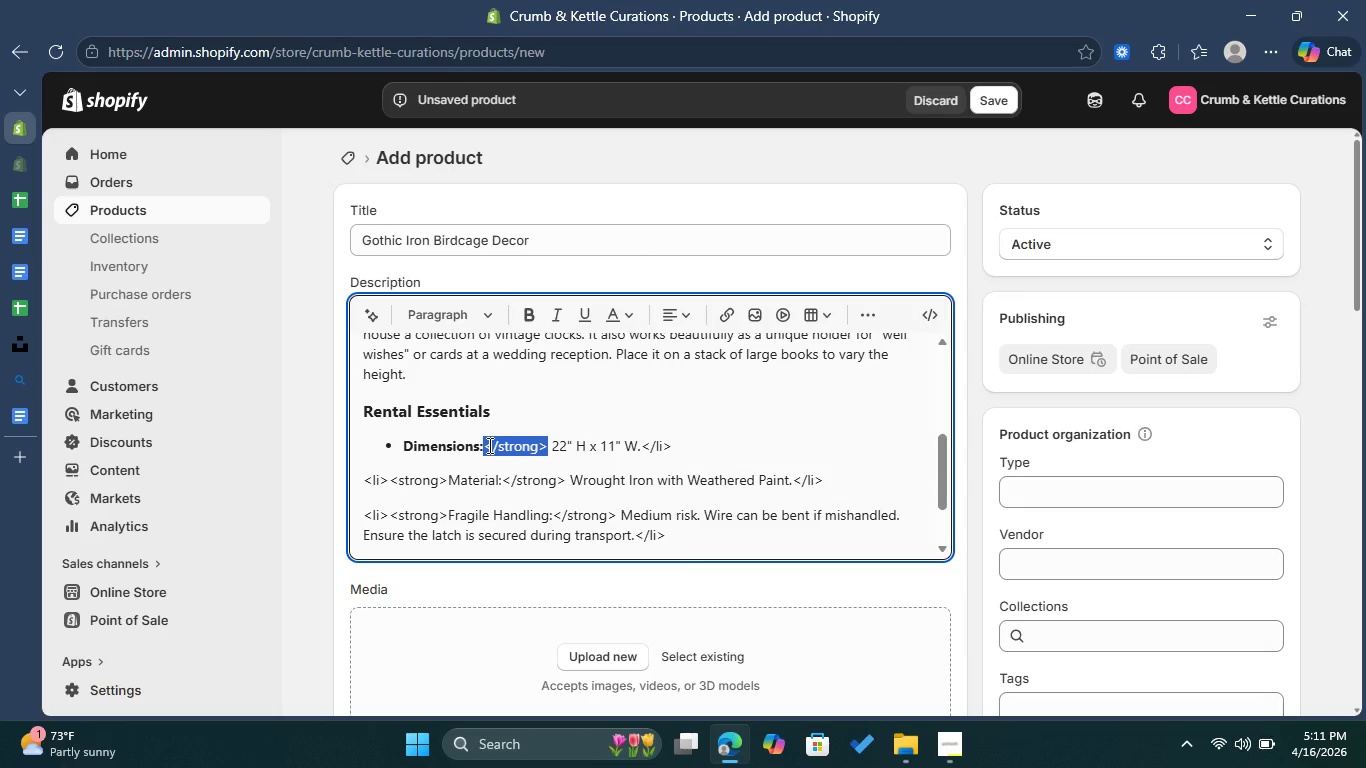 
key(Backspace)
 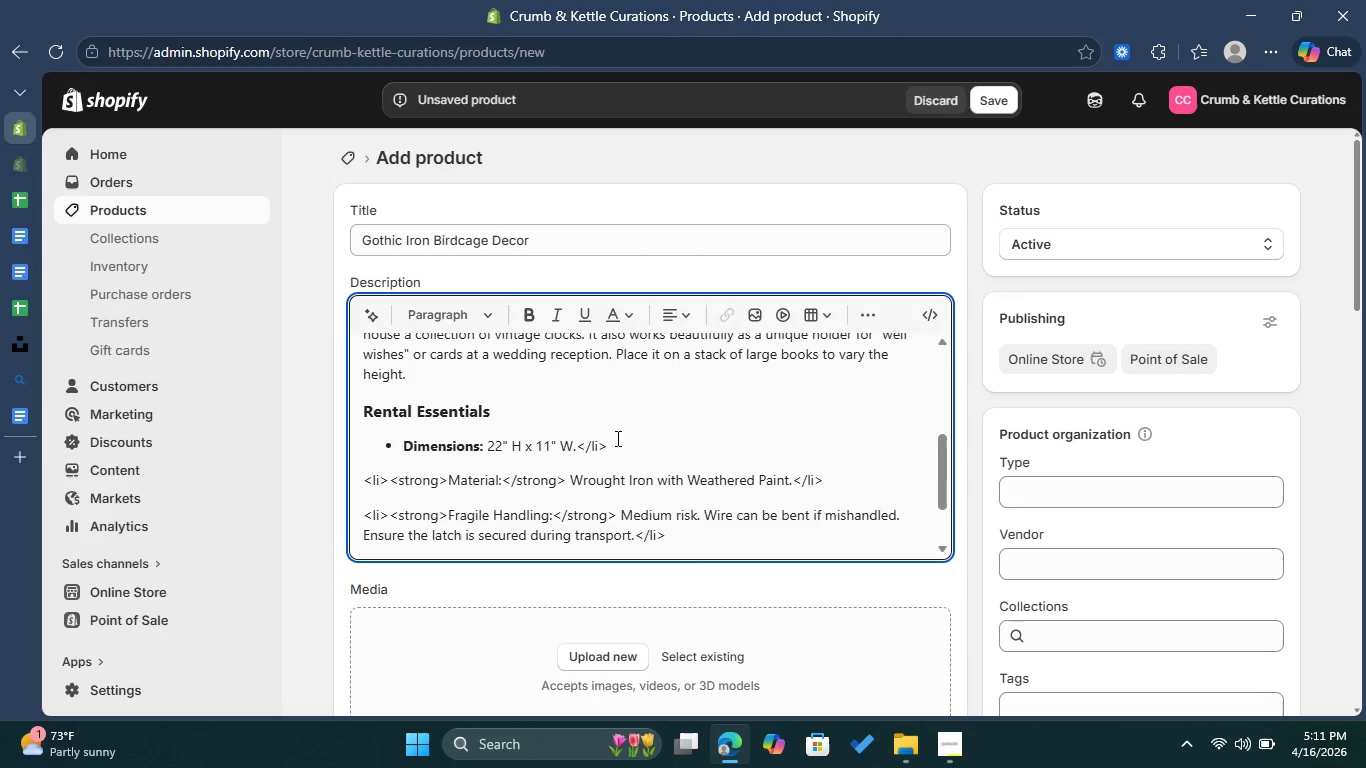 
left_click_drag(start_coordinate=[611, 441], to_coordinate=[580, 442])
 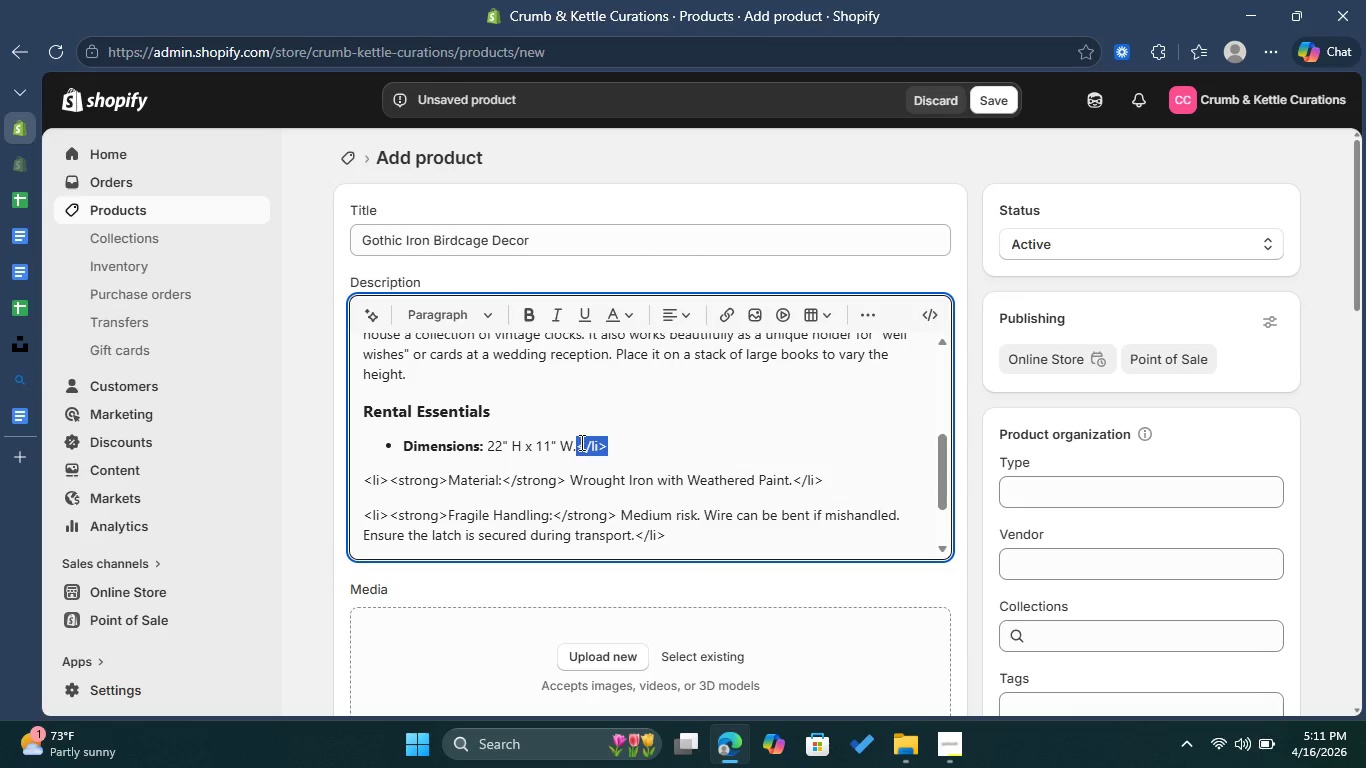 
key(Backspace)
 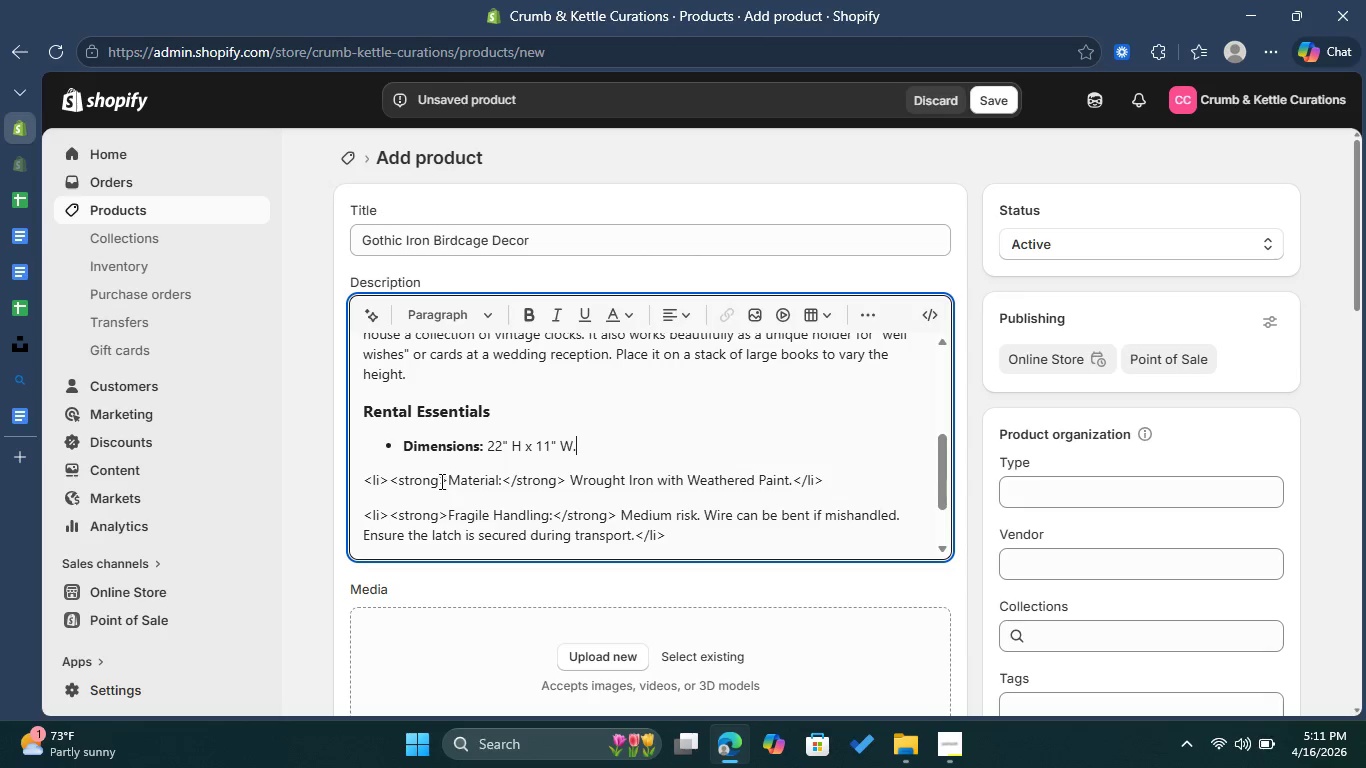 
left_click_drag(start_coordinate=[447, 480], to_coordinate=[366, 483])
 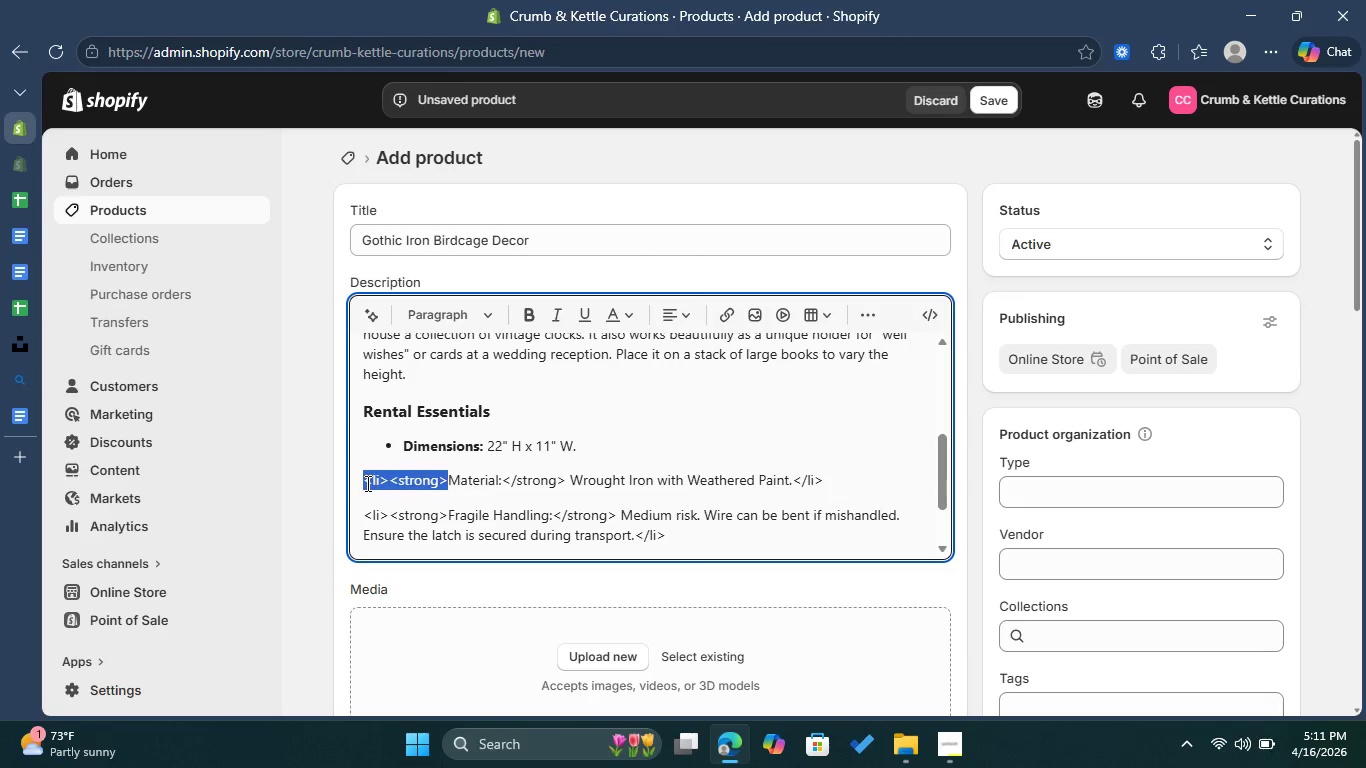 
key(Backspace)
 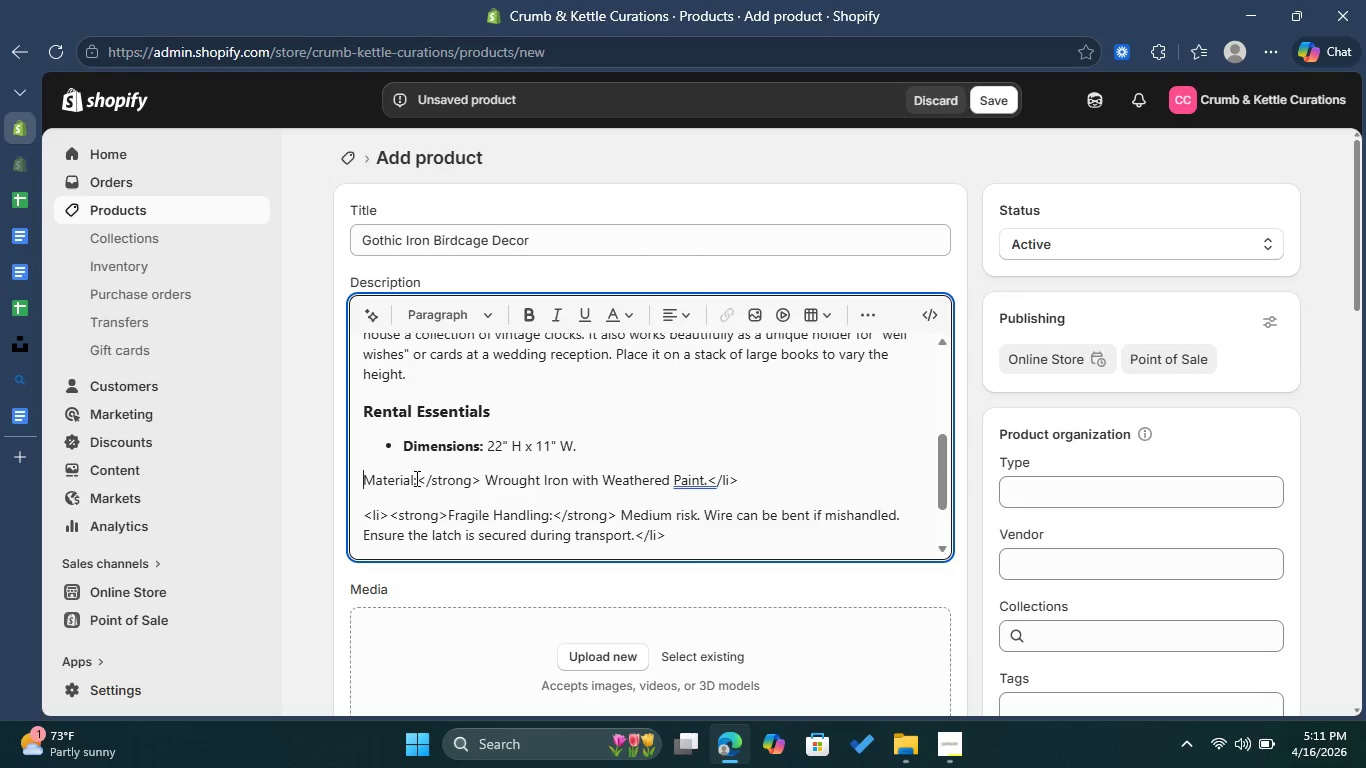 
left_click_drag(start_coordinate=[416, 478], to_coordinate=[367, 477])
 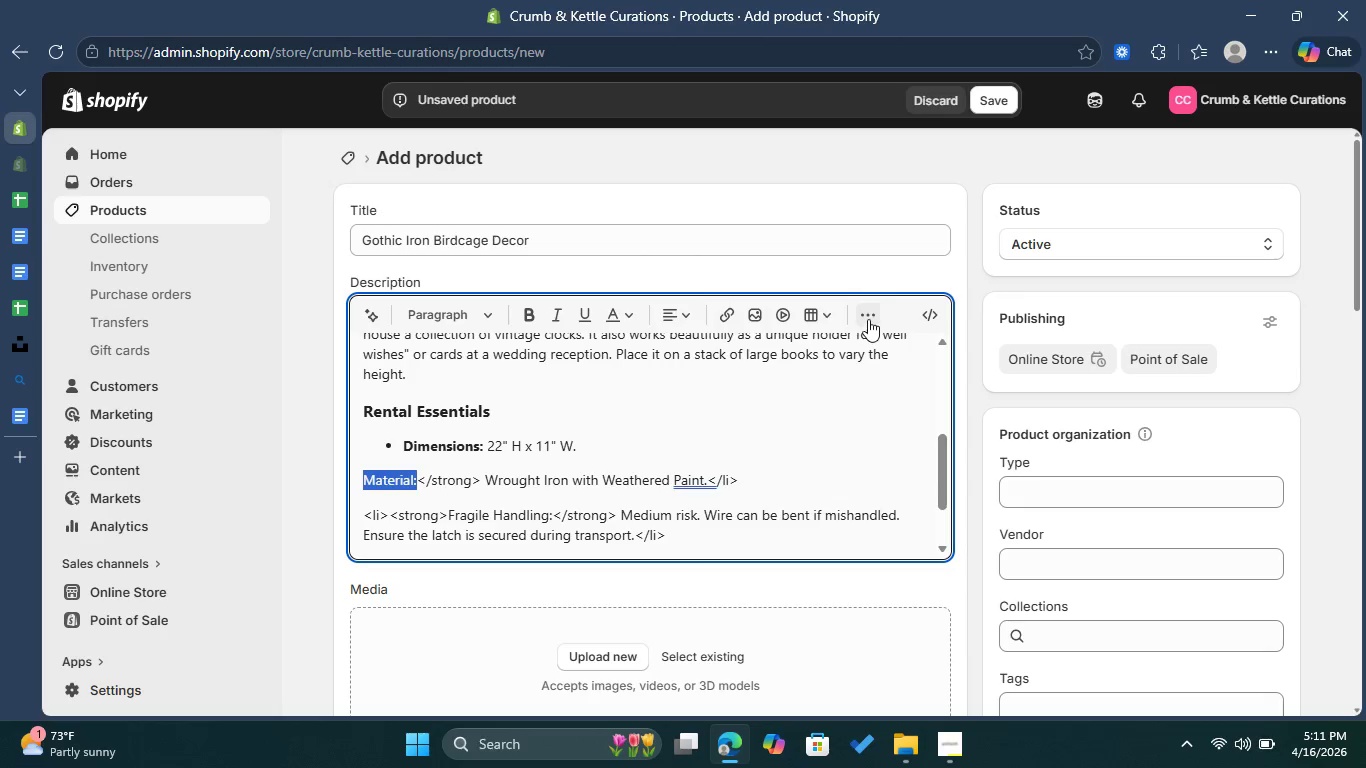 
left_click([868, 319])
 